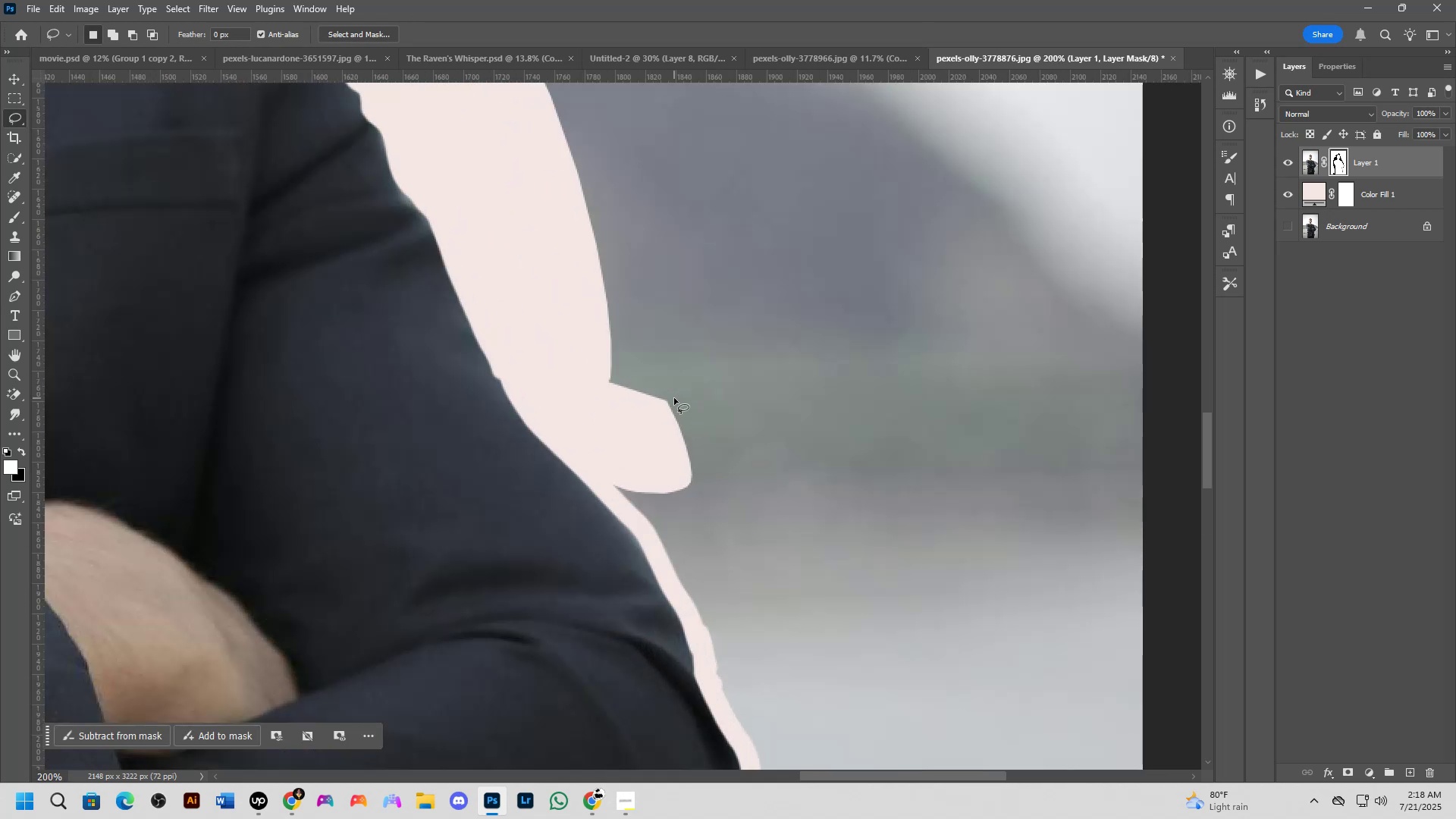 
left_click_drag(start_coordinate=[676, 464], to_coordinate=[672, 453])
 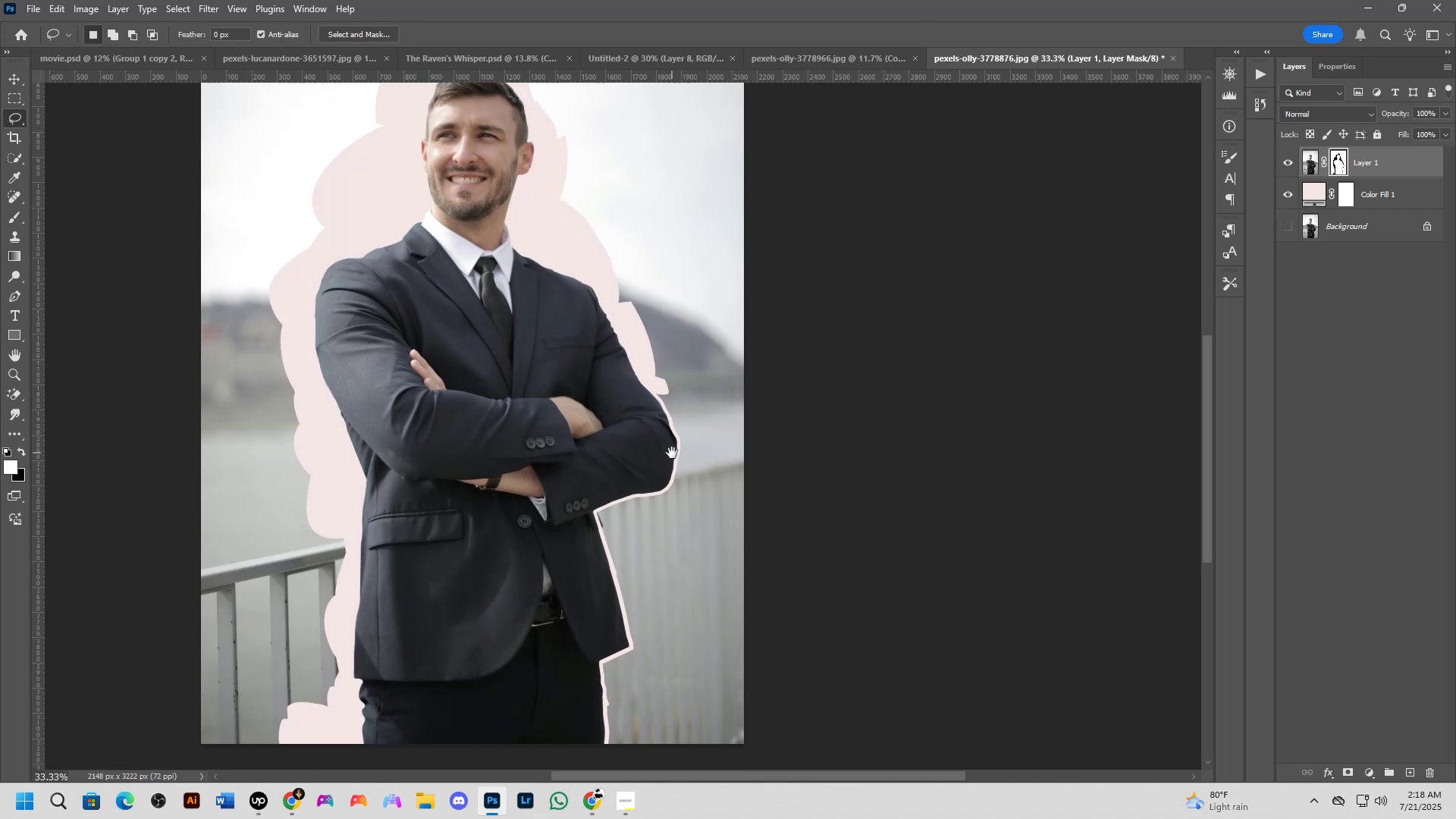 
key(Shift+ShiftLeft)
 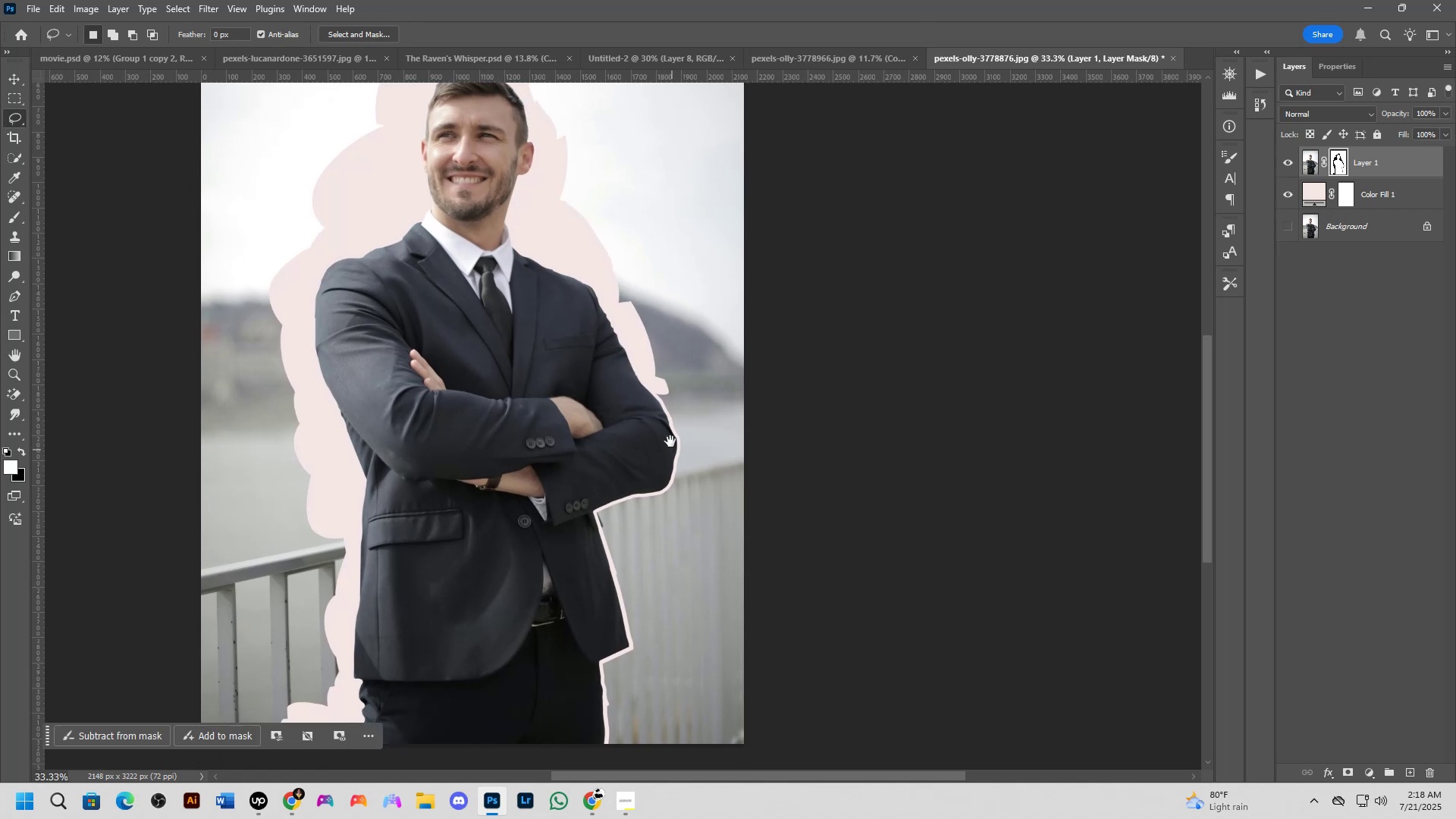 
scroll: coordinate [674, 398], scroll_direction: up, amount: 5.0
 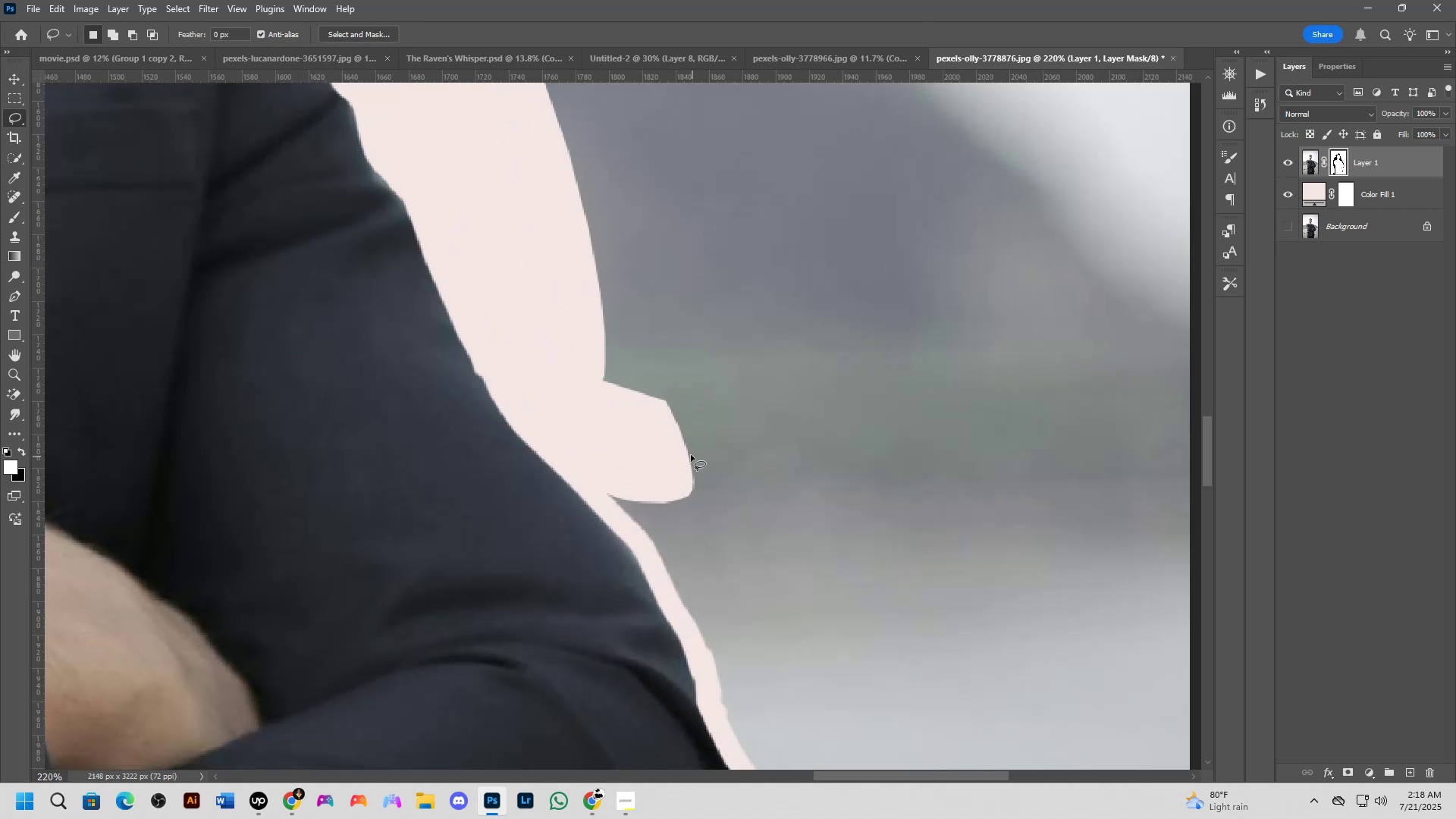 
key(Shift+ShiftLeft)
 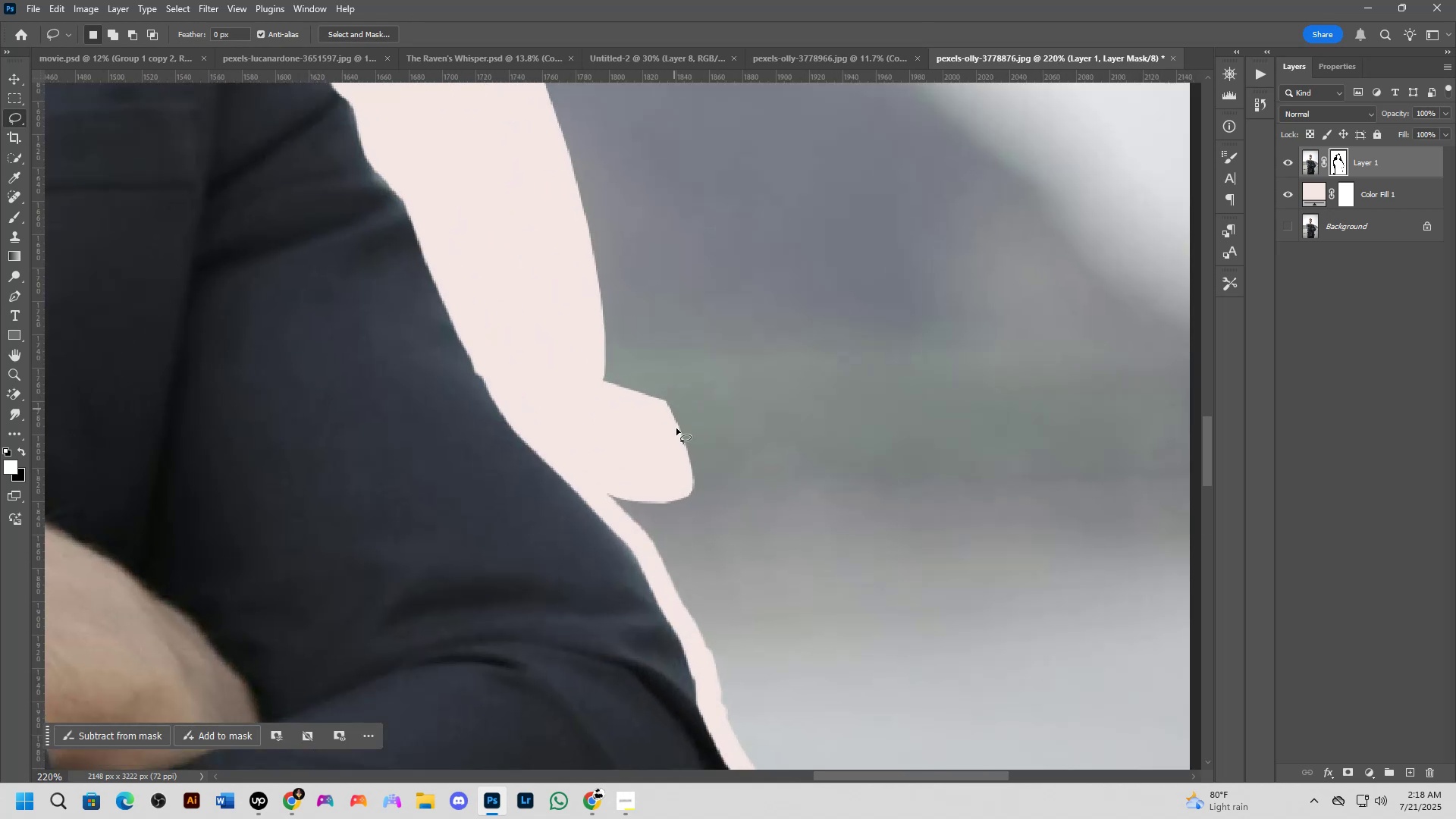 
key(Shift+ShiftLeft)
 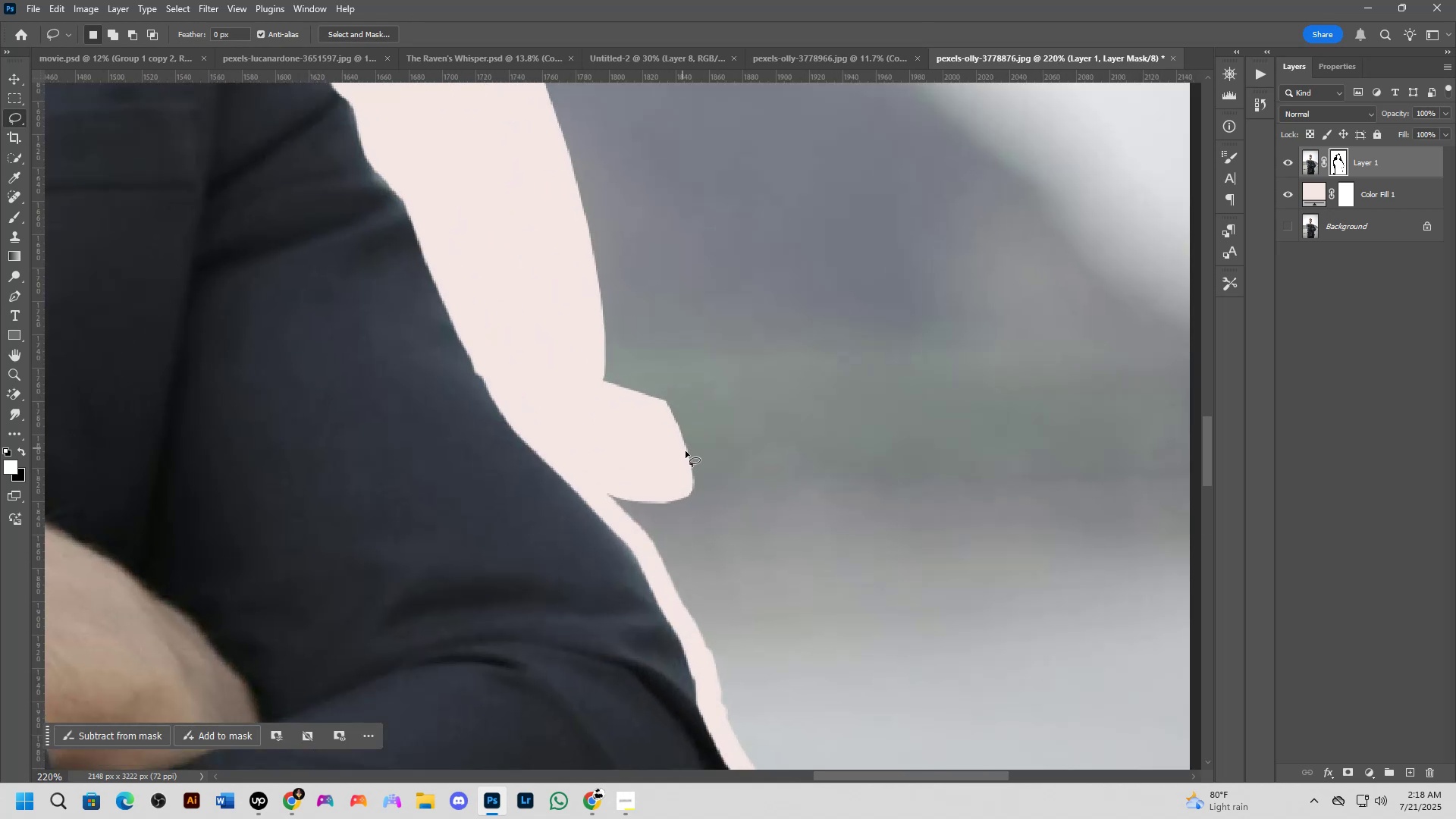 
left_click_drag(start_coordinate=[692, 457], to_coordinate=[610, 497])
 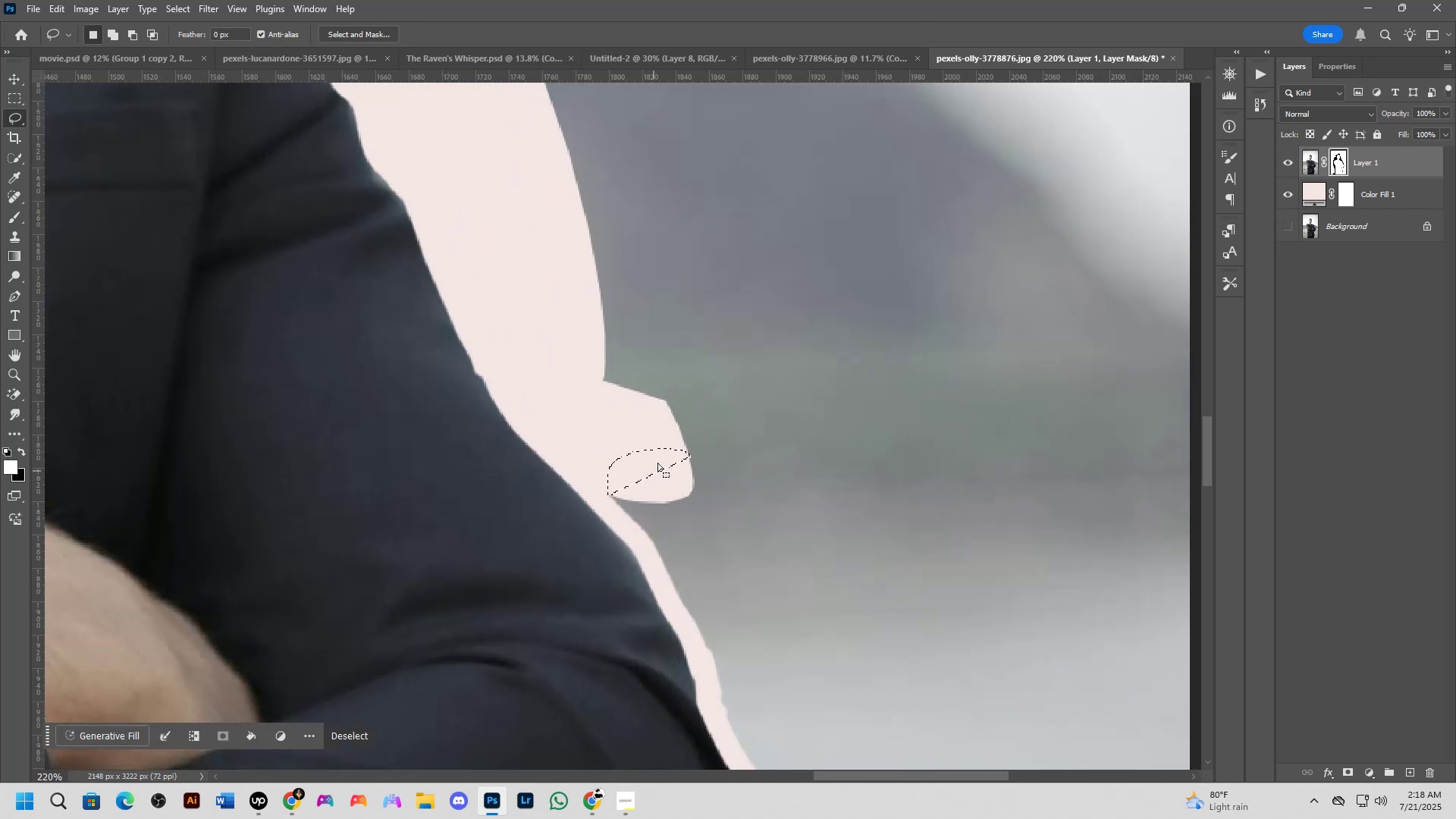 
left_click_drag(start_coordinate=[663, 434], to_coordinate=[745, 427])
 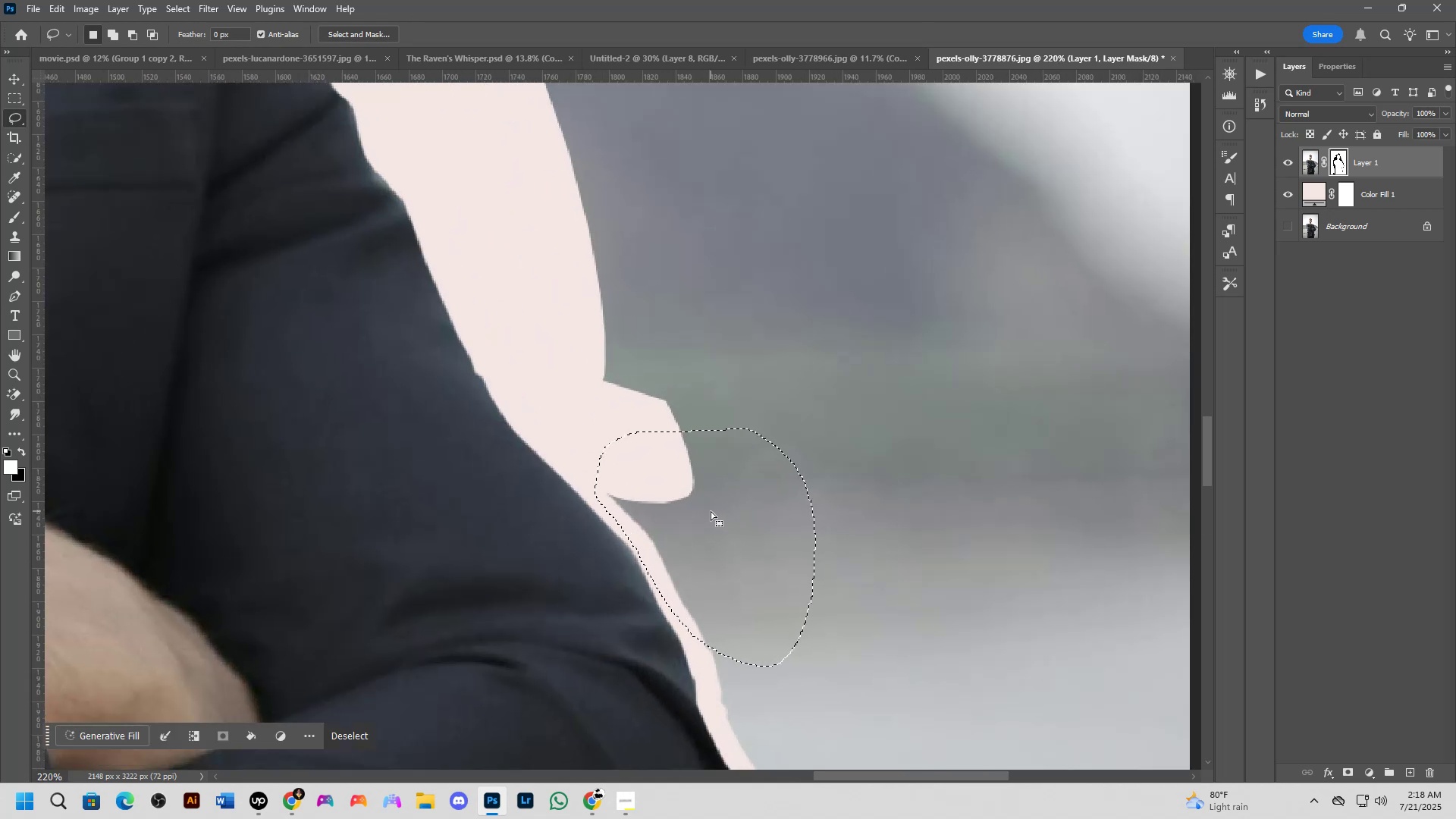 
wait(5.13)
 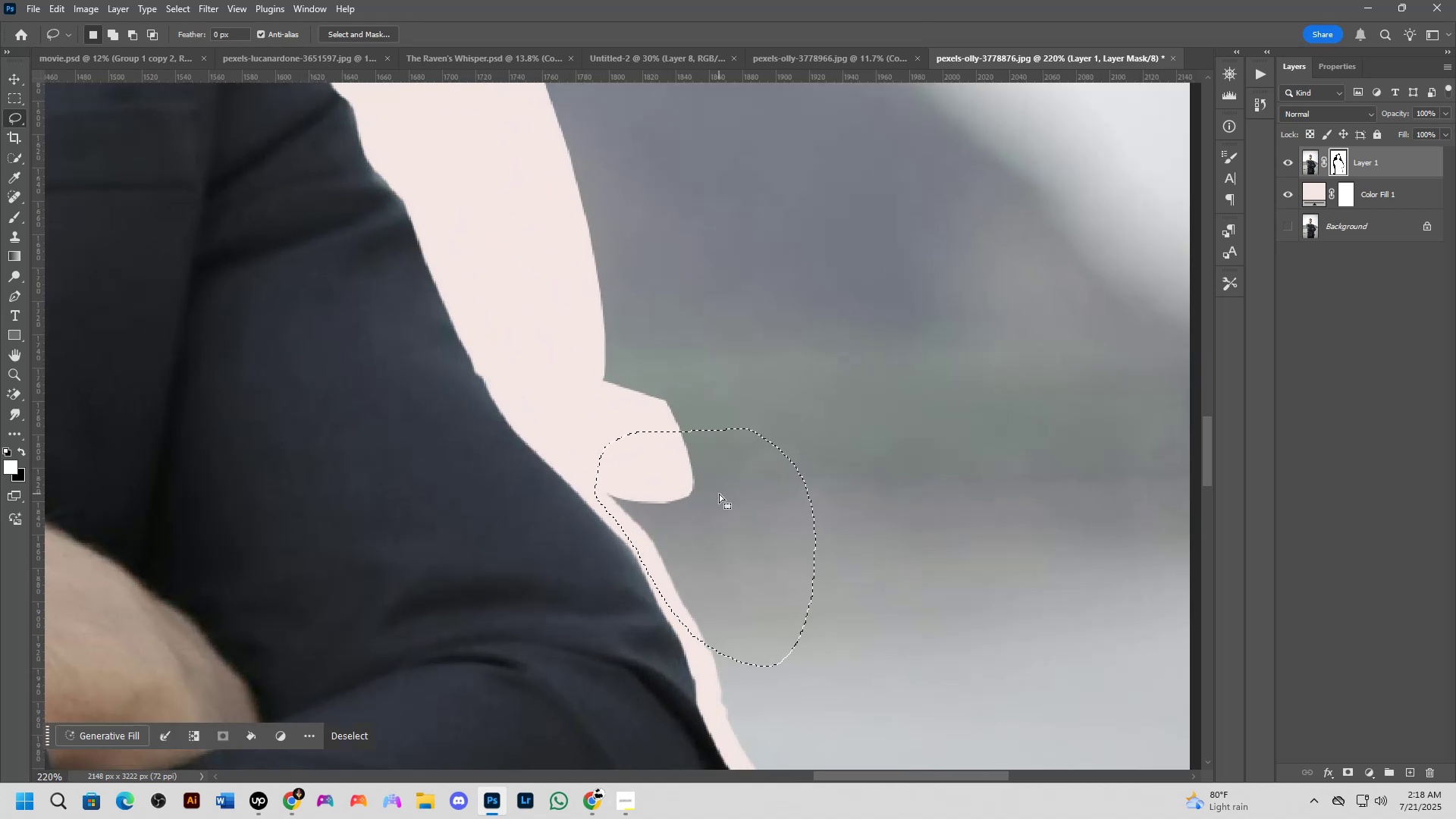 
key(Control+X)
 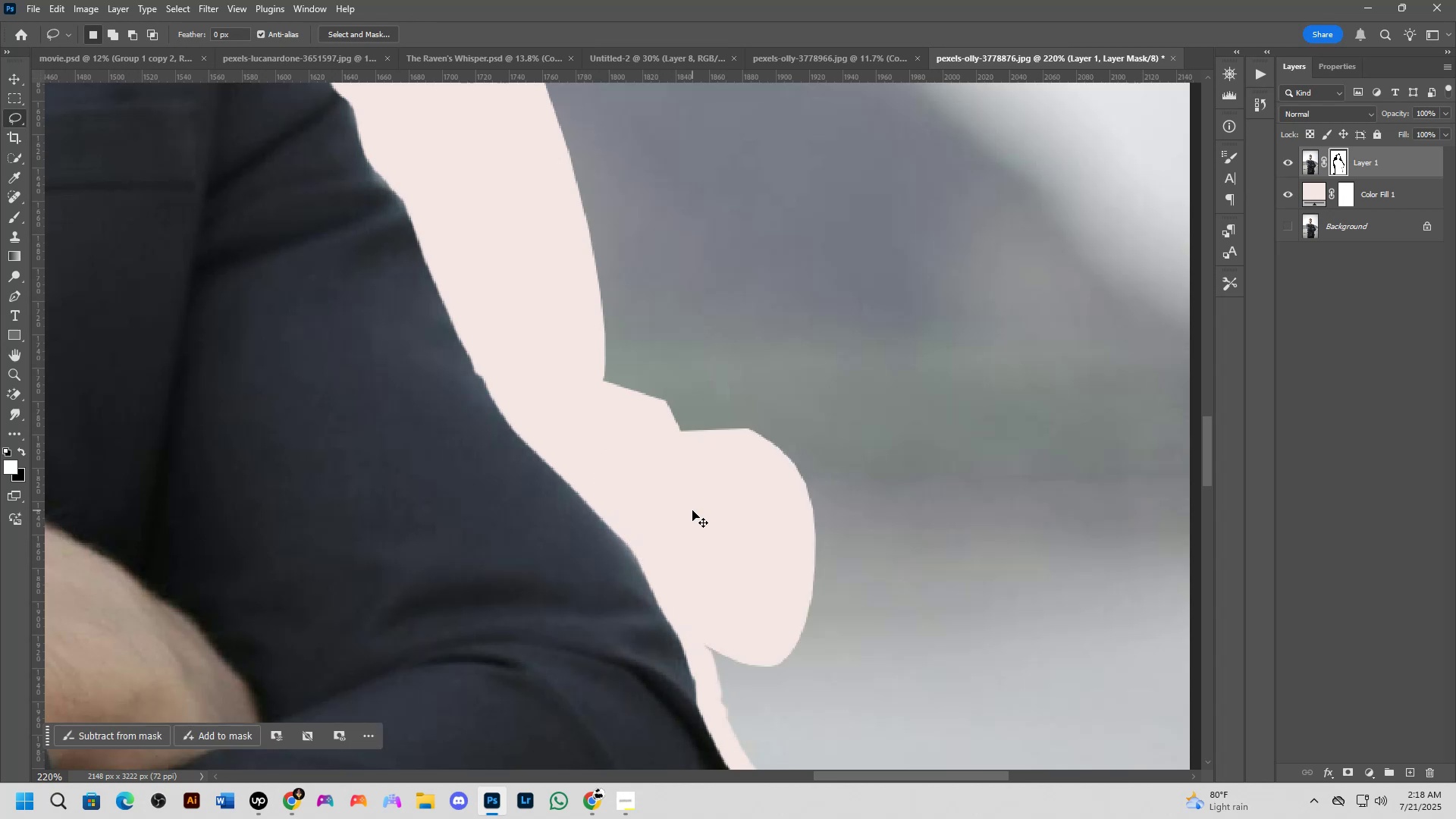 
hold_key(key=Space, duration=0.52)
 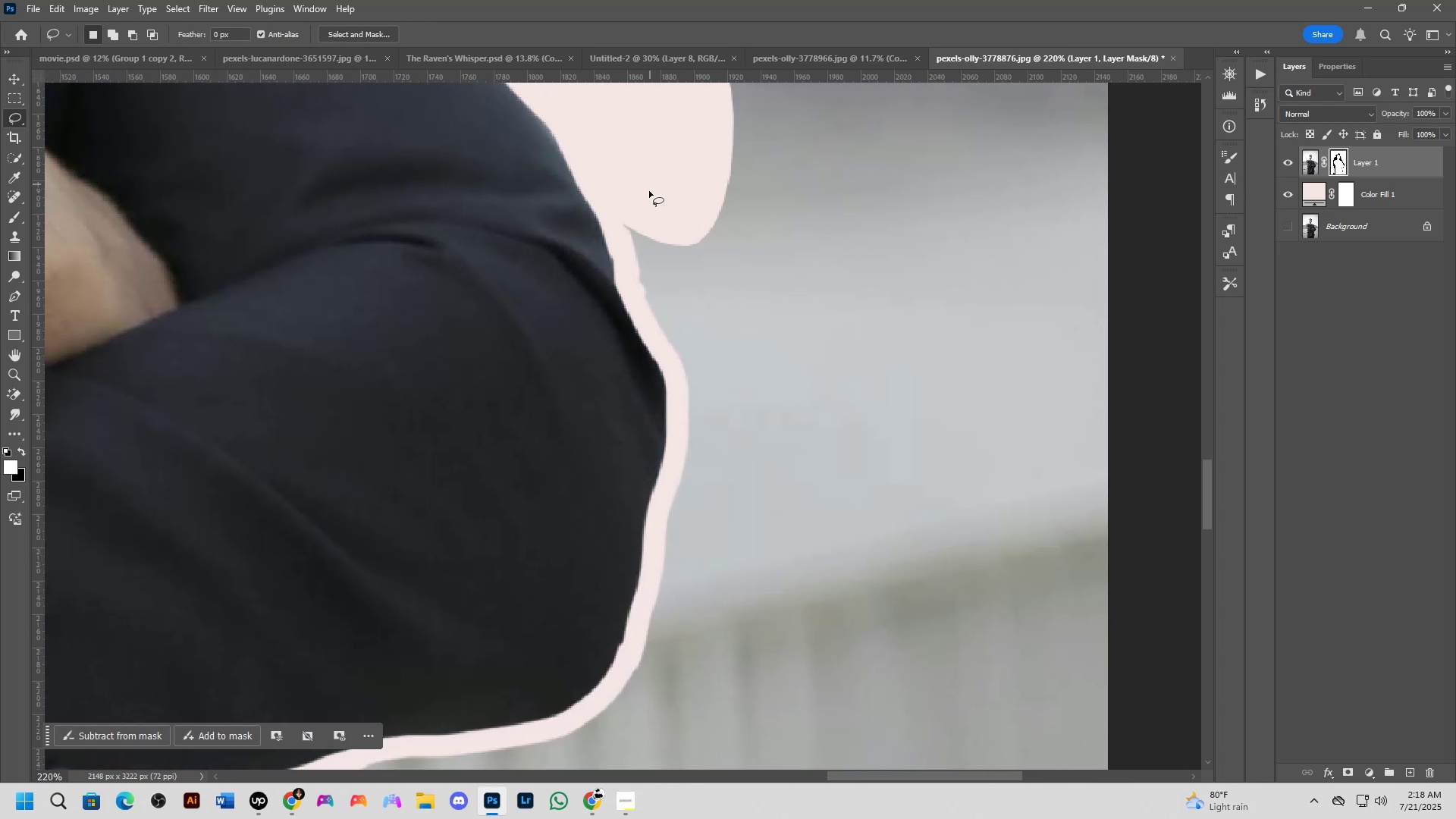 
left_click_drag(start_coordinate=[686, 525], to_coordinate=[604, 104])
 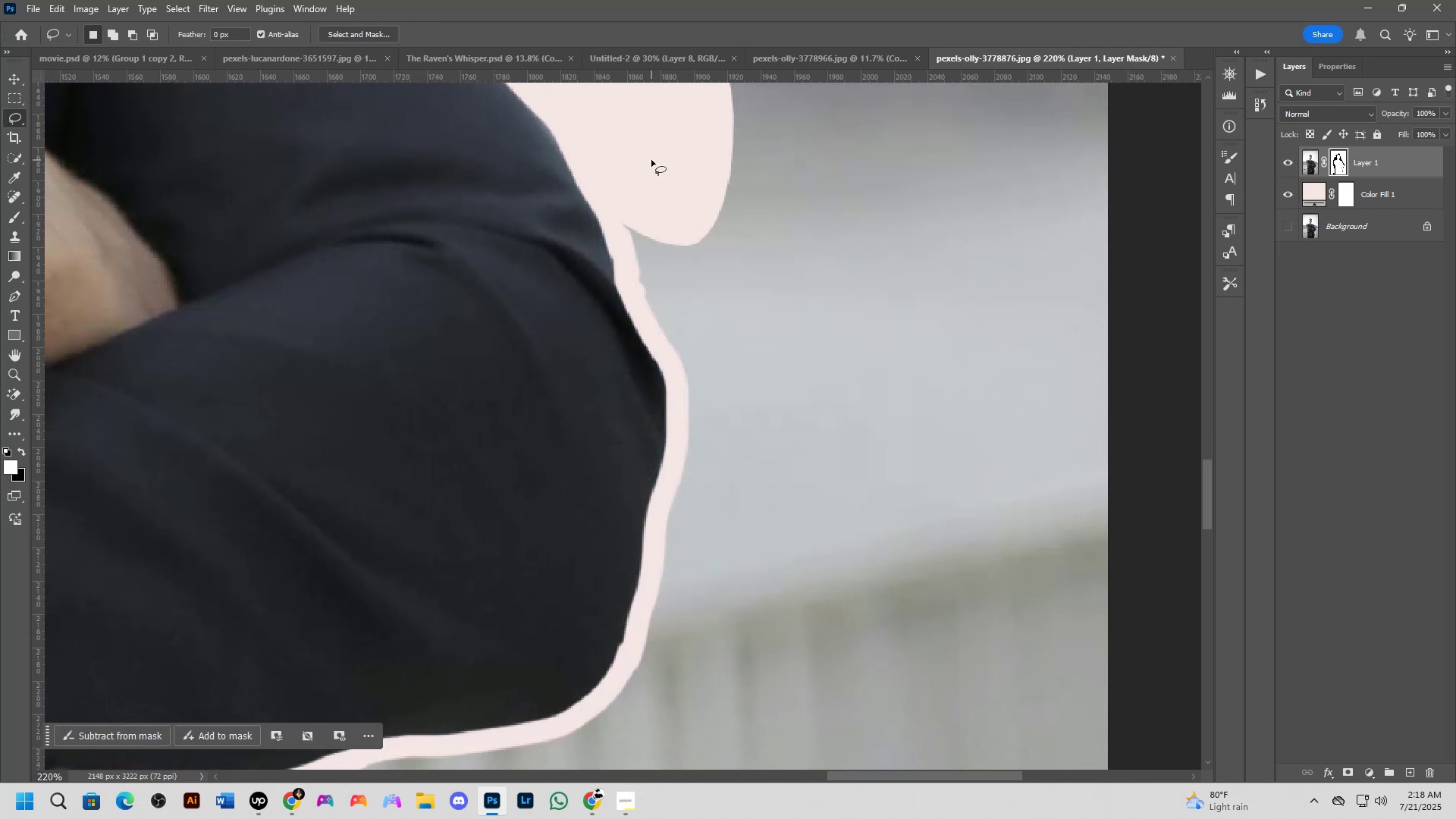 
key(Shift+ShiftLeft)
 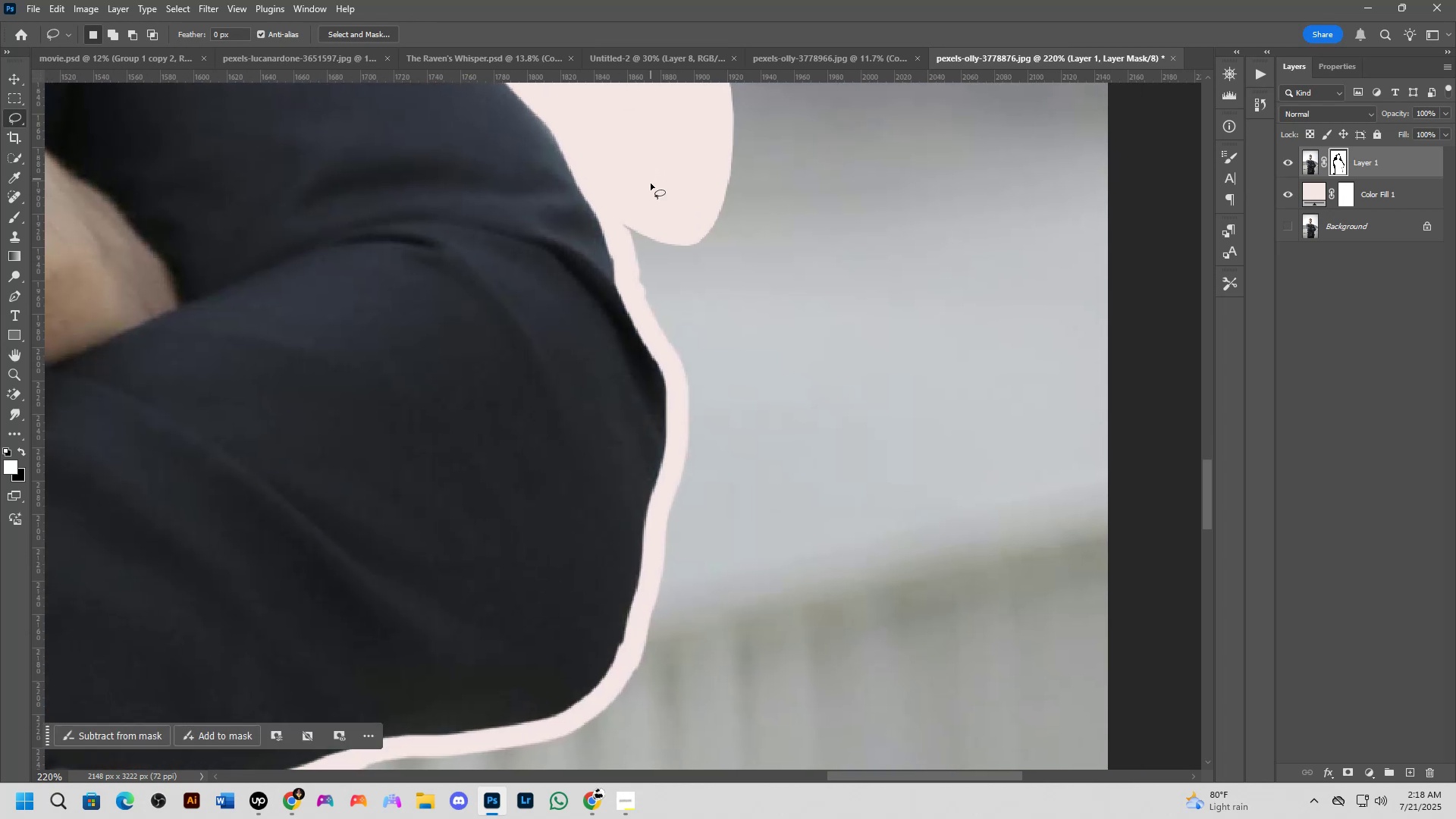 
left_click_drag(start_coordinate=[648, 193], to_coordinate=[693, 173])
 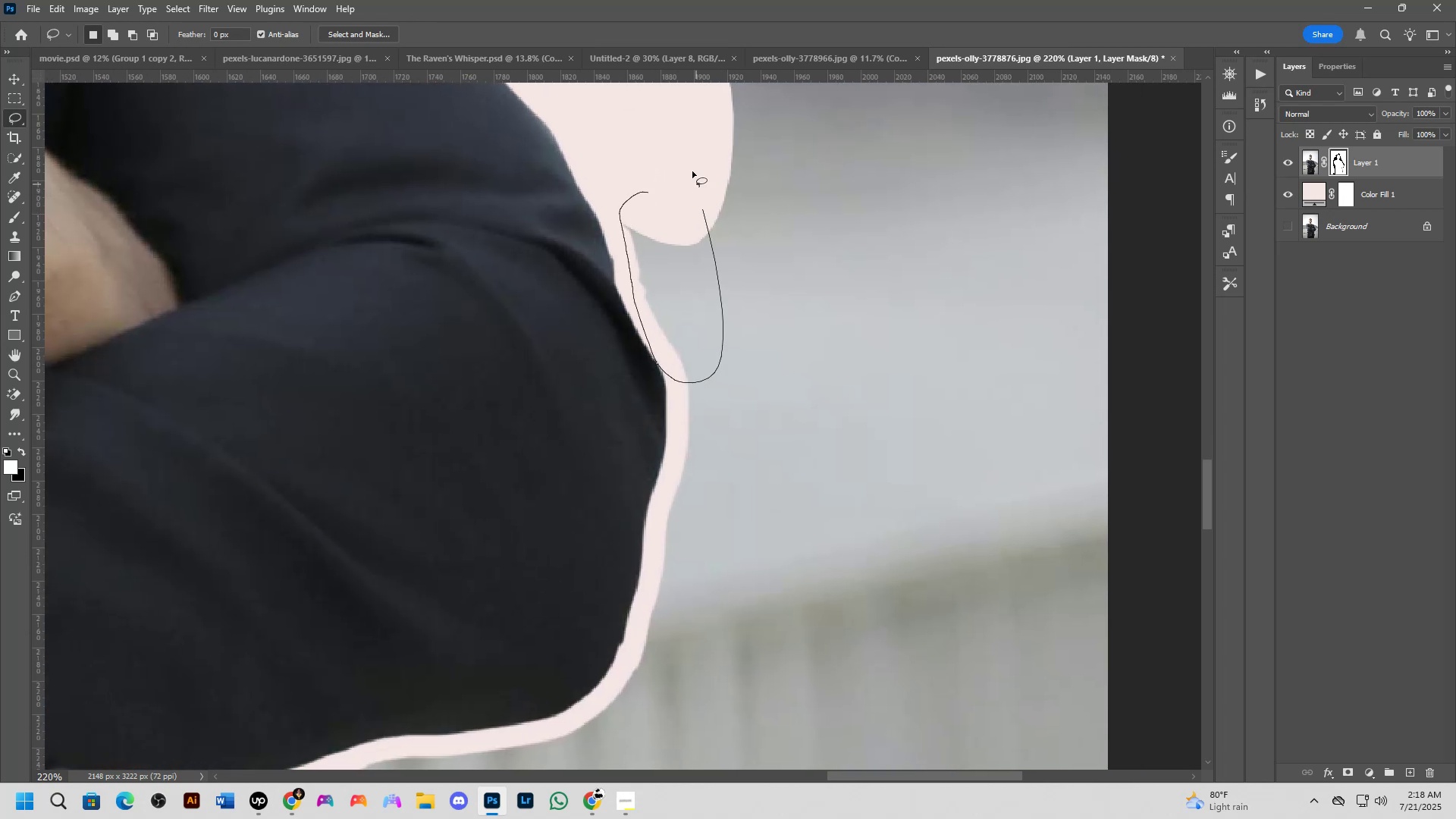 
scroll: coordinate [695, 347], scroll_direction: down, amount: 3.0
 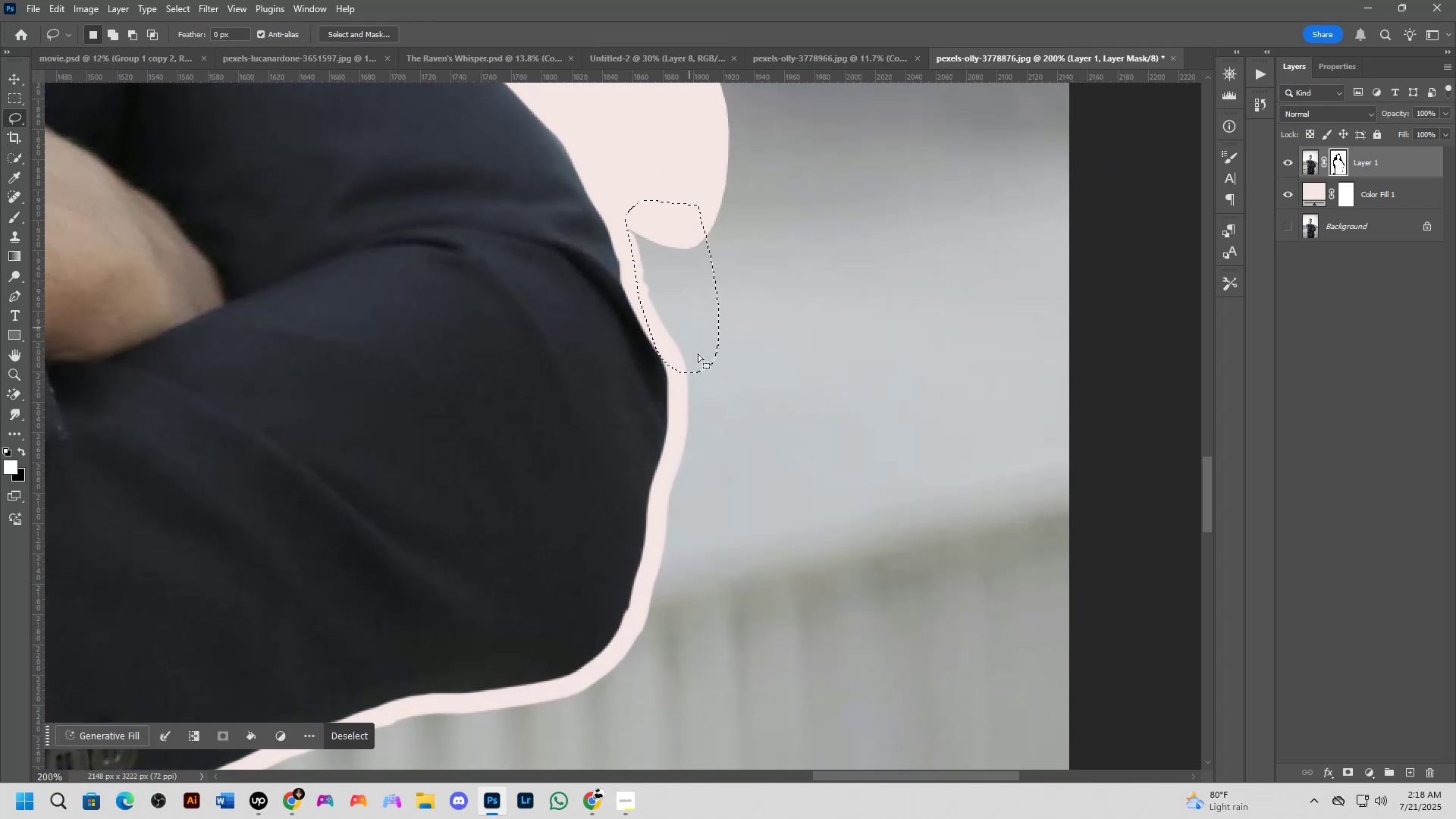 
hold_key(key=Space, duration=0.53)
 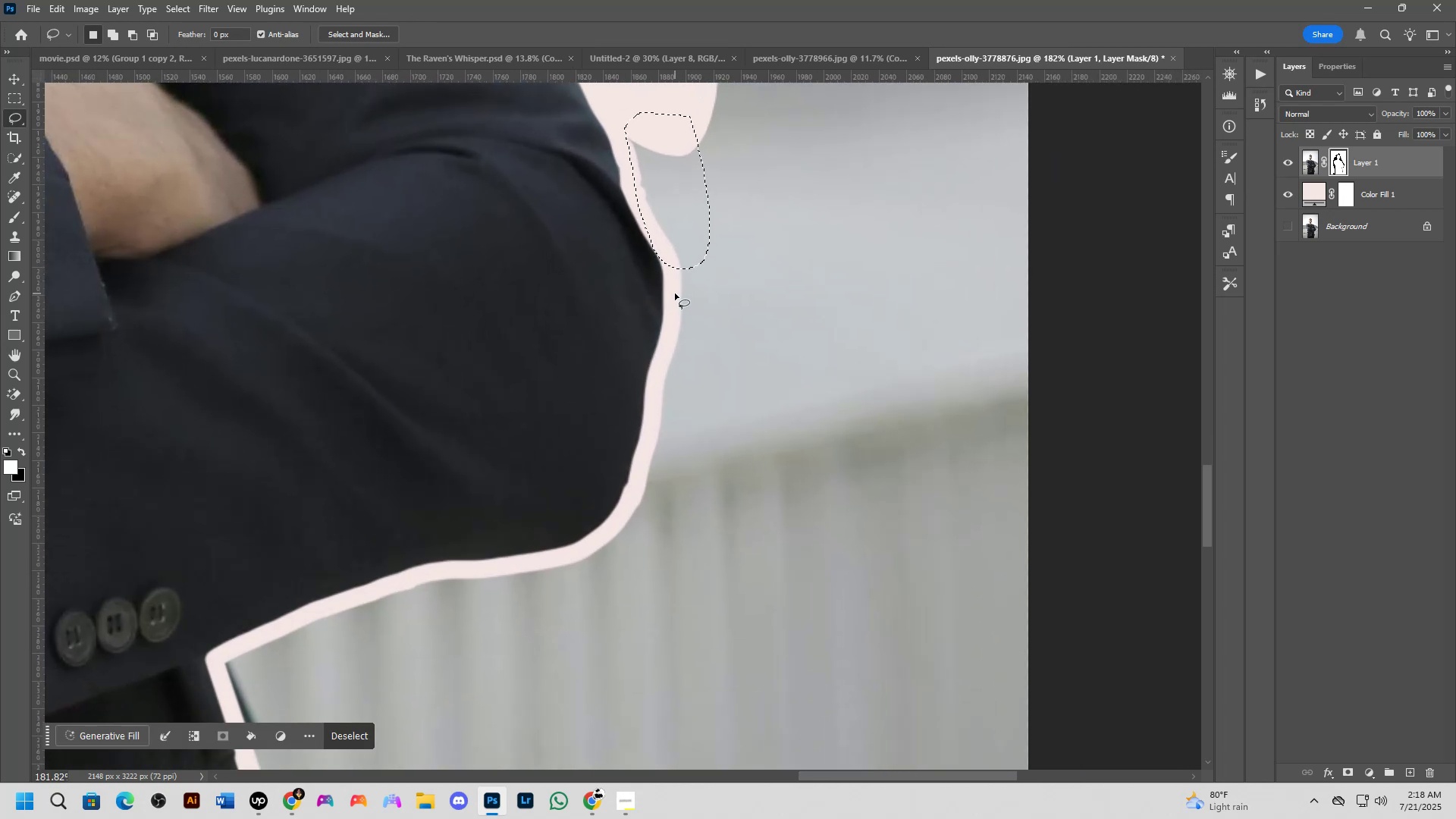 
left_click_drag(start_coordinate=[702, 397], to_coordinate=[695, 302])
 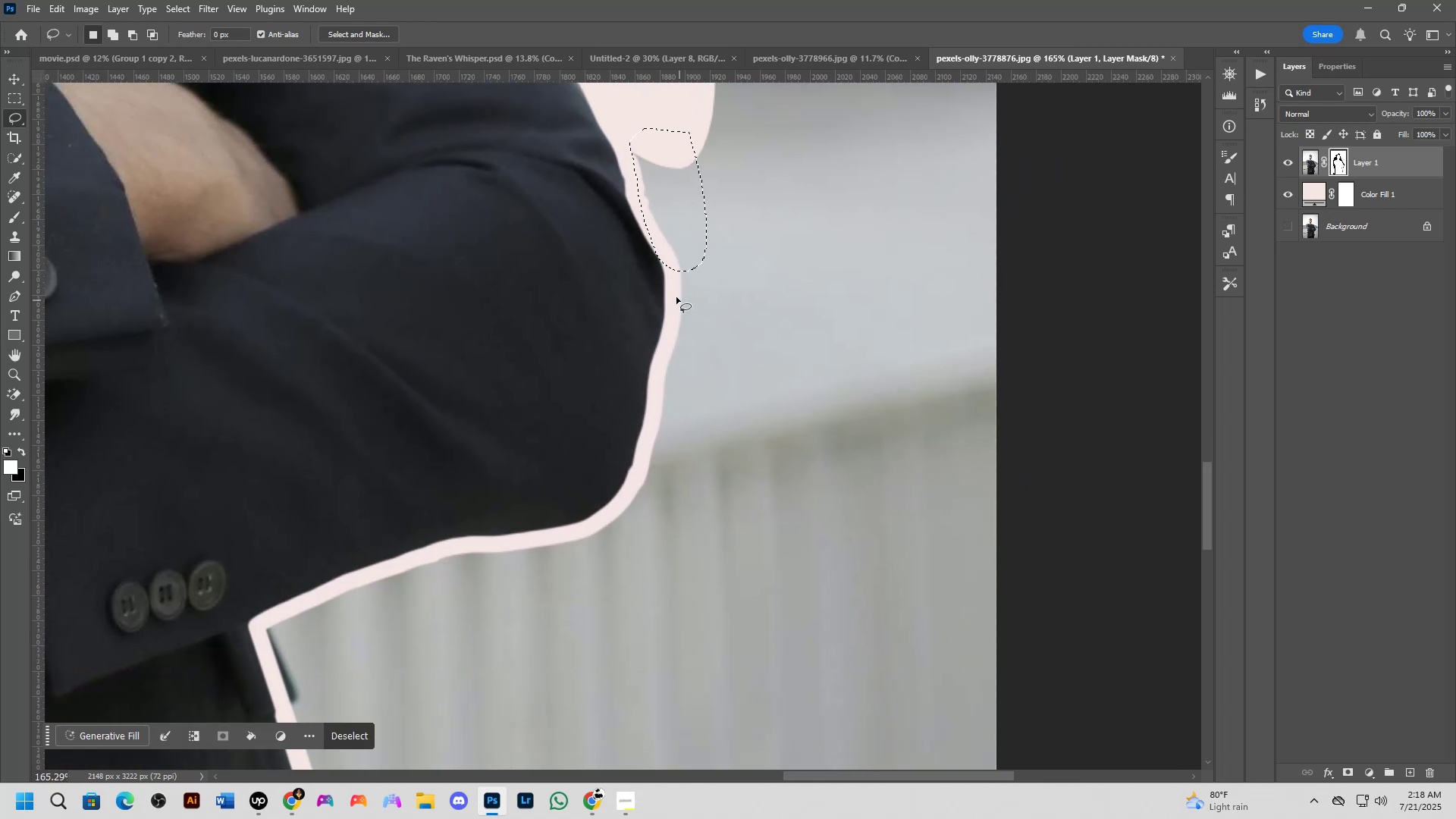 
scroll: coordinate [675, 293], scroll_direction: up, amount: 1.0
 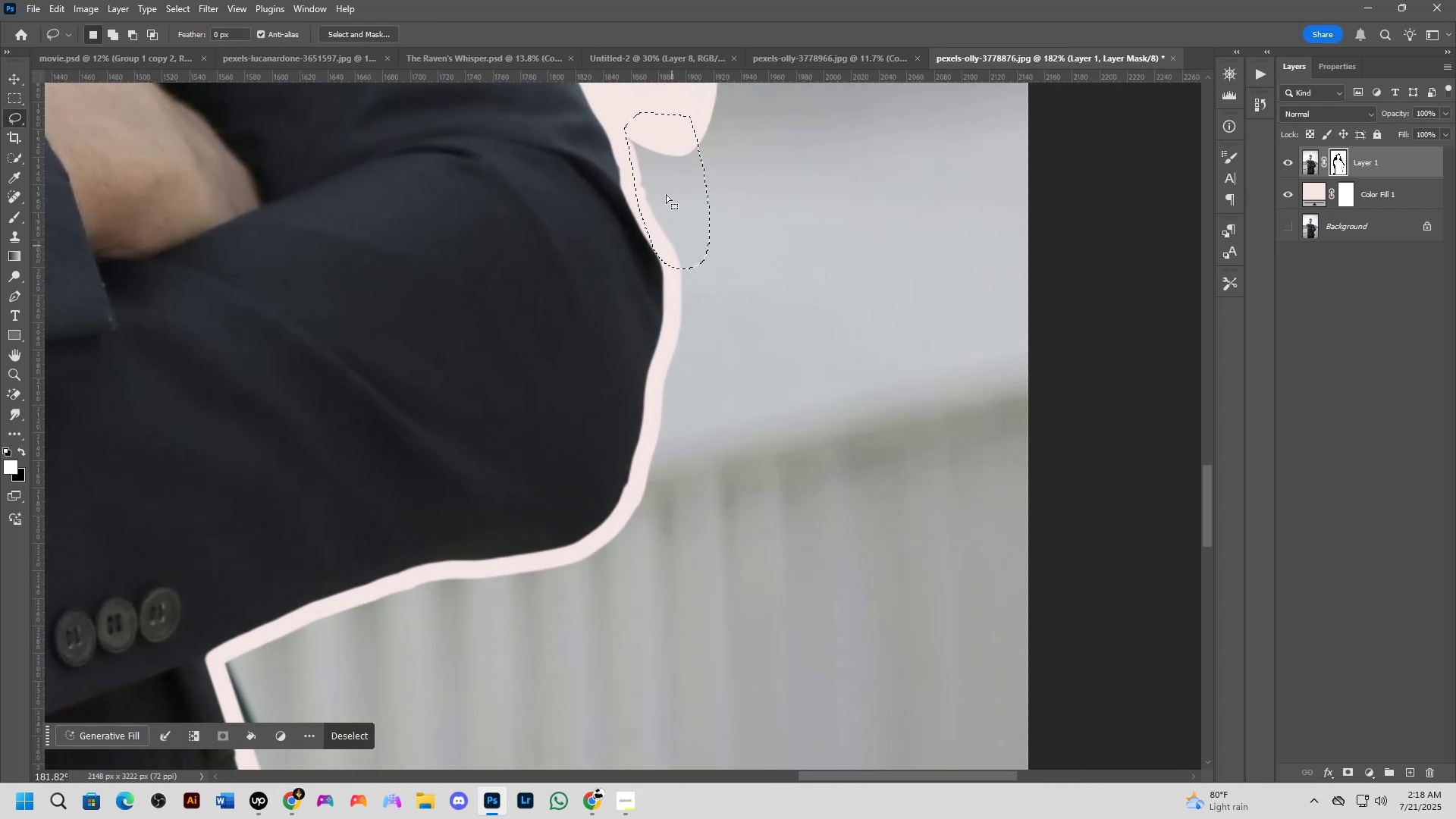 
hold_key(key=ShiftLeft, duration=0.42)
left_click_drag(start_coordinate=[674, 235], to_coordinate=[767, 189])
 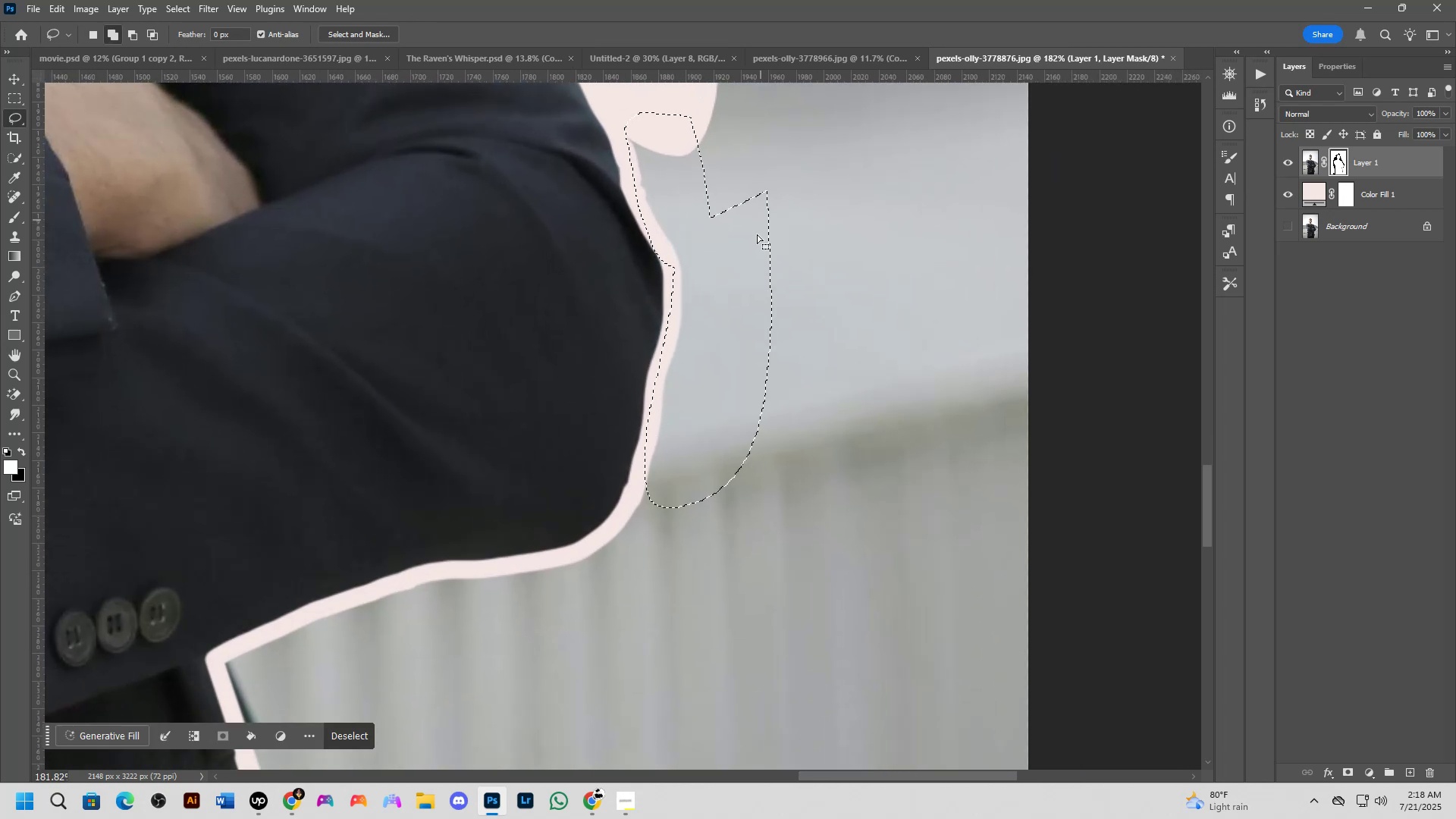 
hold_key(key=Space, duration=1.0)
 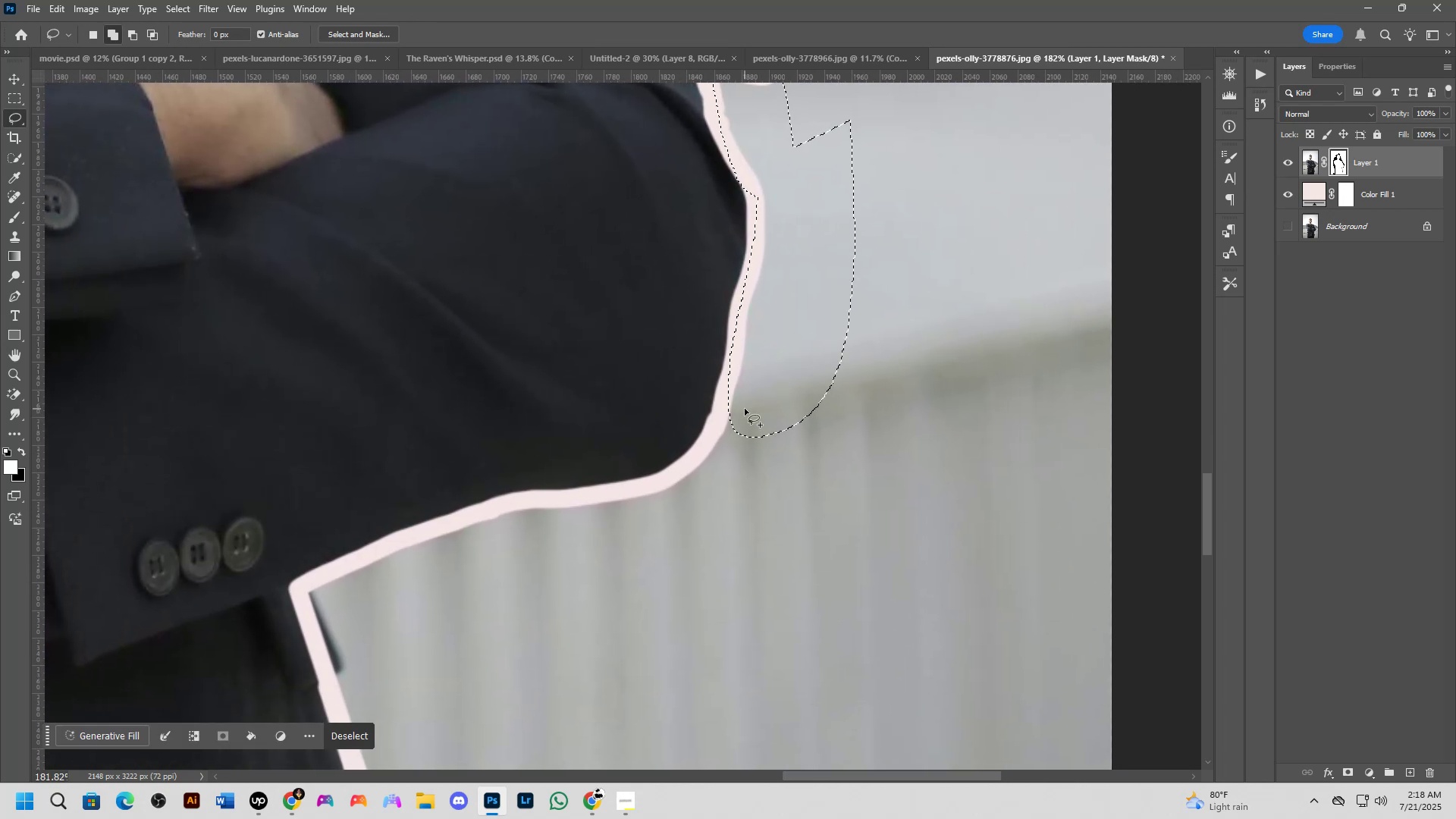 
left_click_drag(start_coordinate=[682, 637], to_coordinate=[765, 566])
 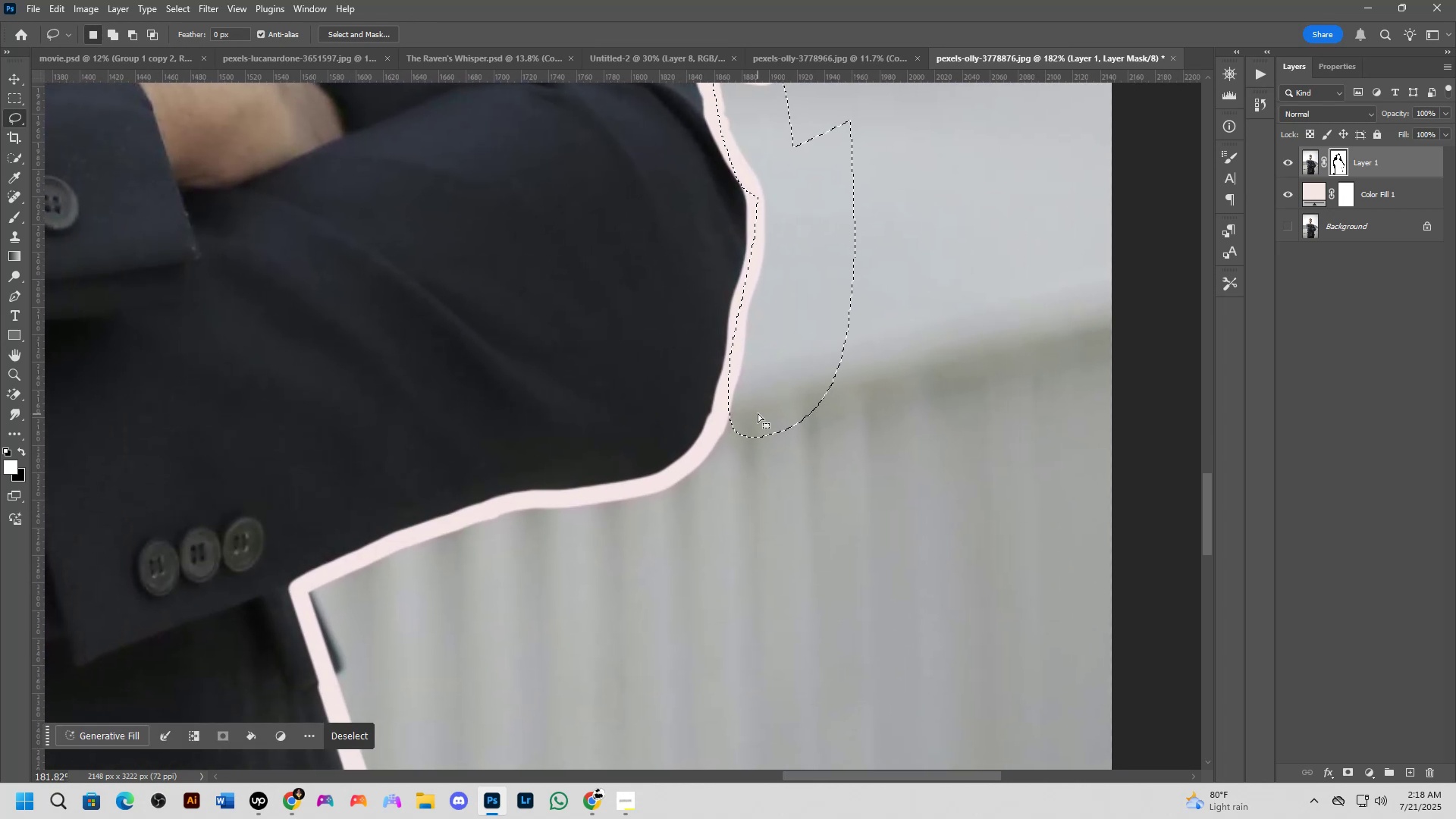 
key(Shift+ShiftLeft)
 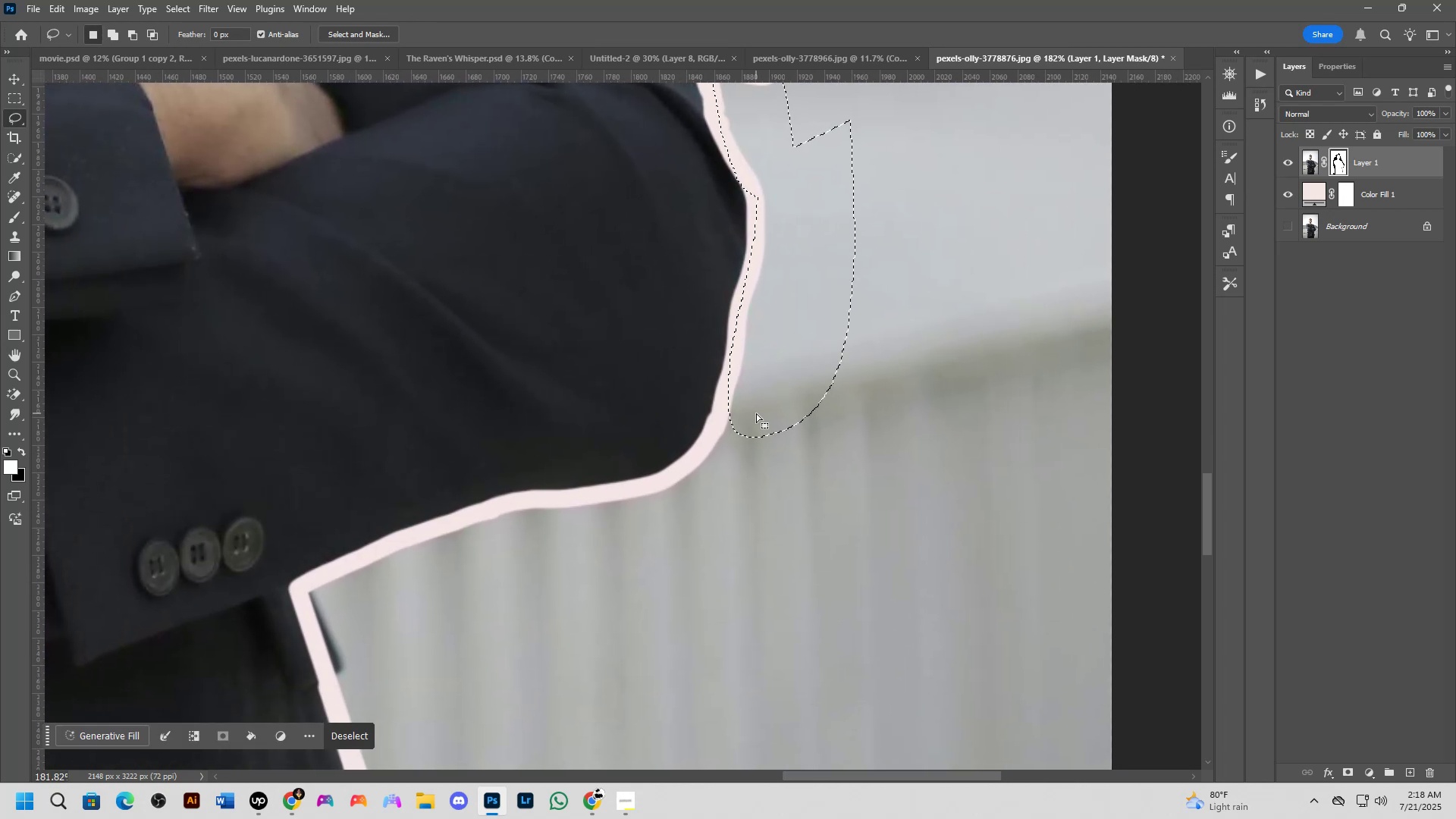 
left_click_drag(start_coordinate=[745, 409], to_coordinate=[873, 422])
 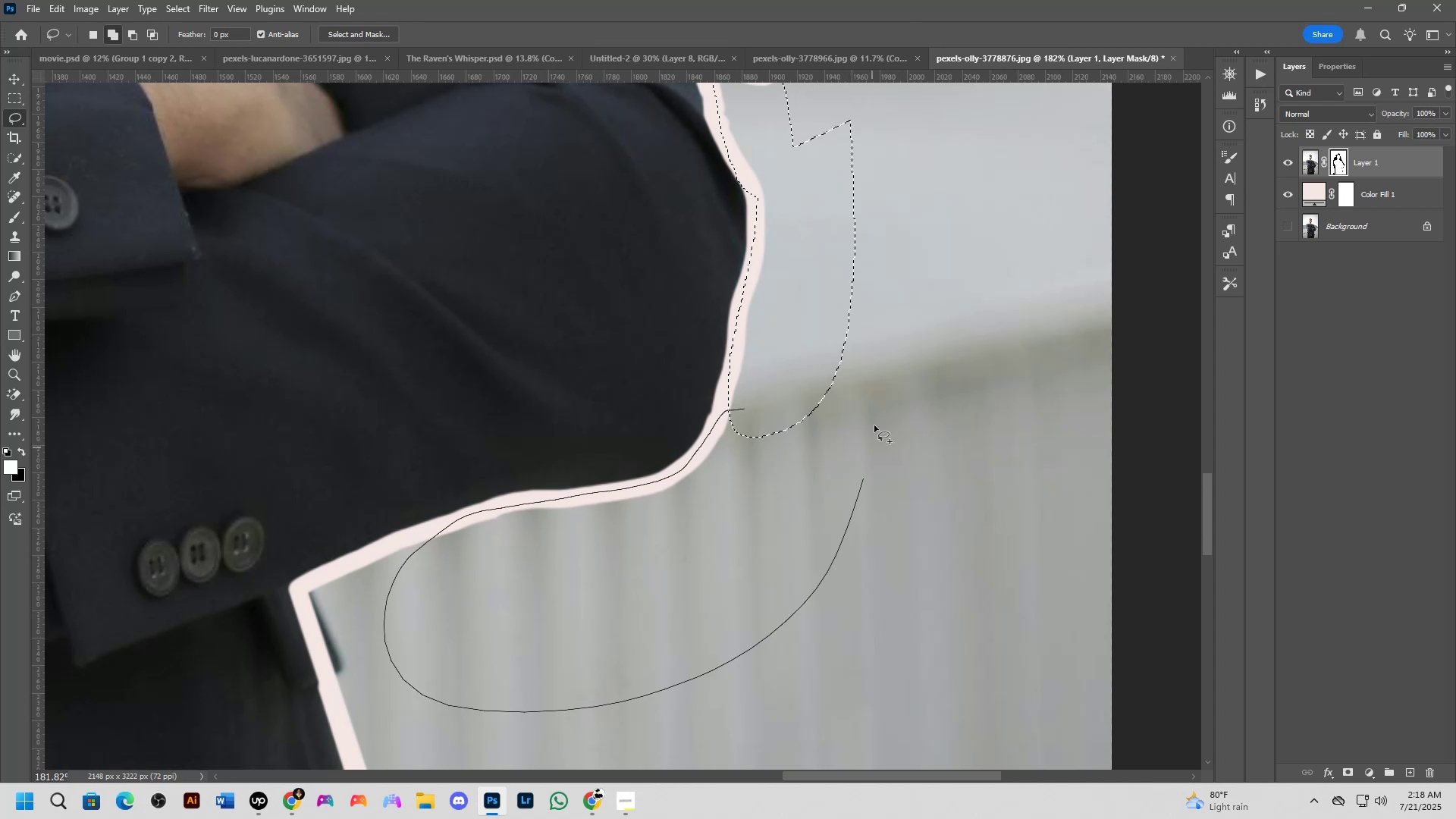 
key(Shift+ShiftLeft)
 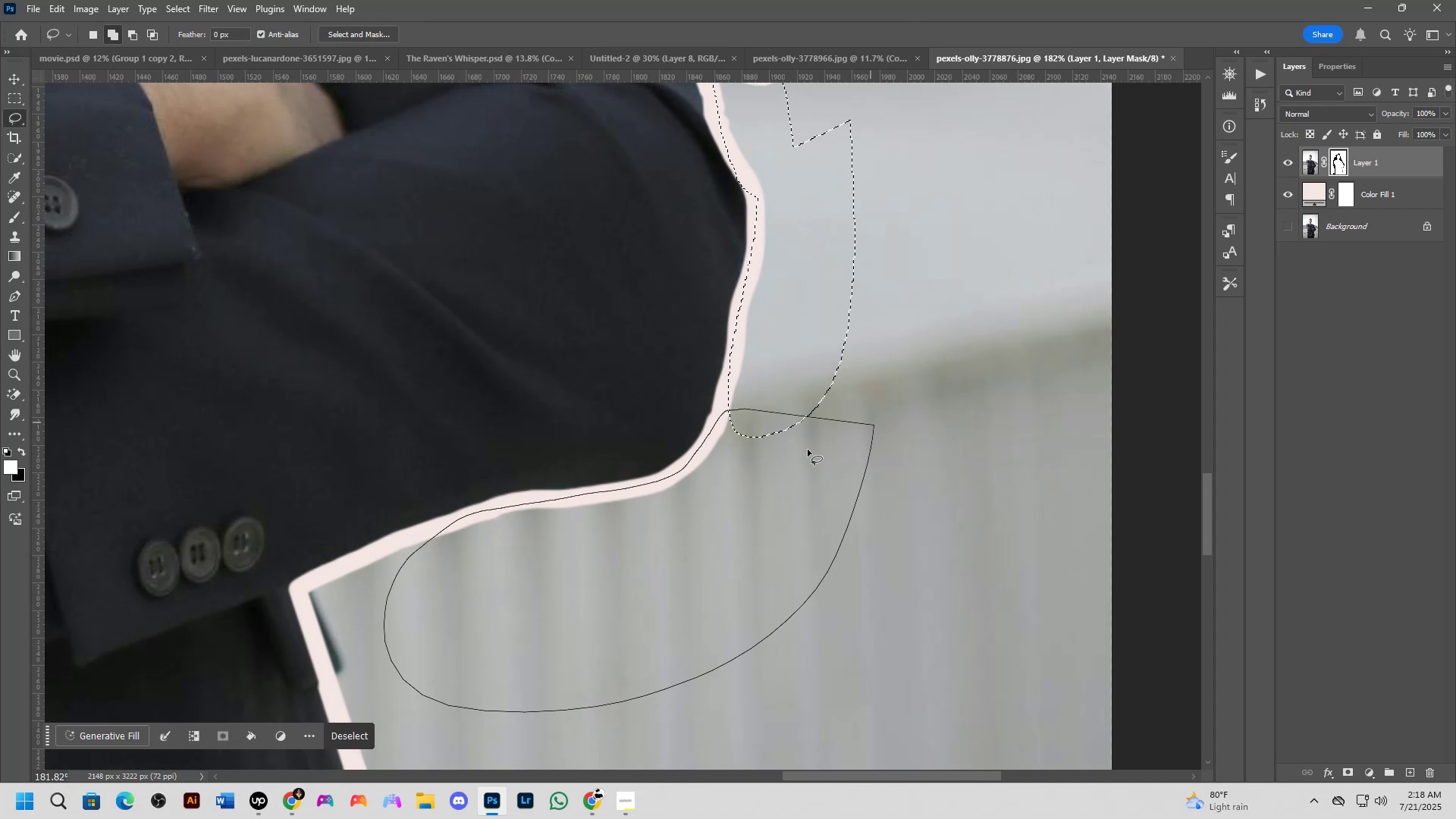 
scroll: coordinate [676, 504], scroll_direction: up, amount: 2.0
 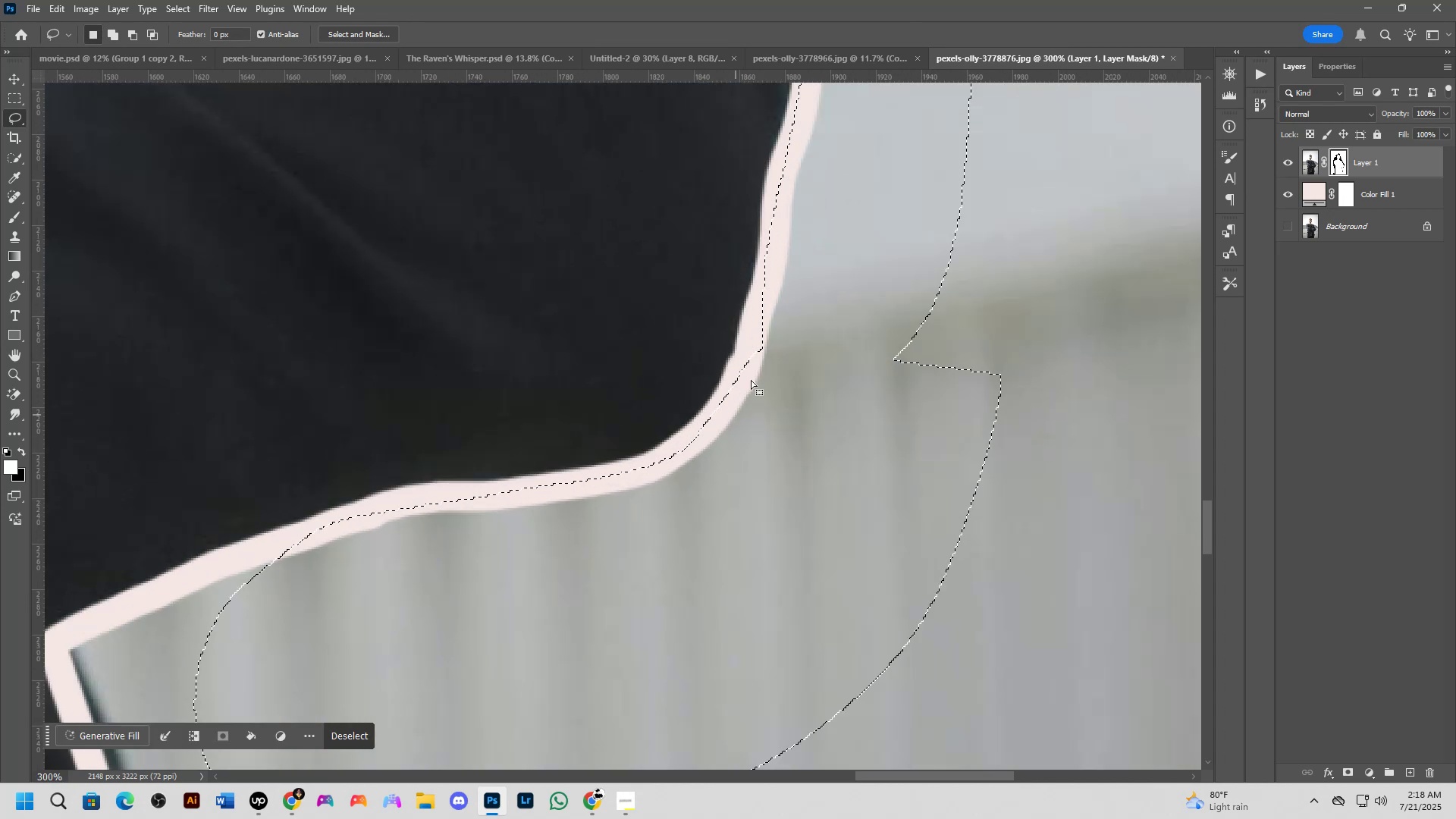 
hold_key(key=ShiftLeft, duration=0.66)
left_click_drag(start_coordinate=[779, 286], to_coordinate=[856, 325])
 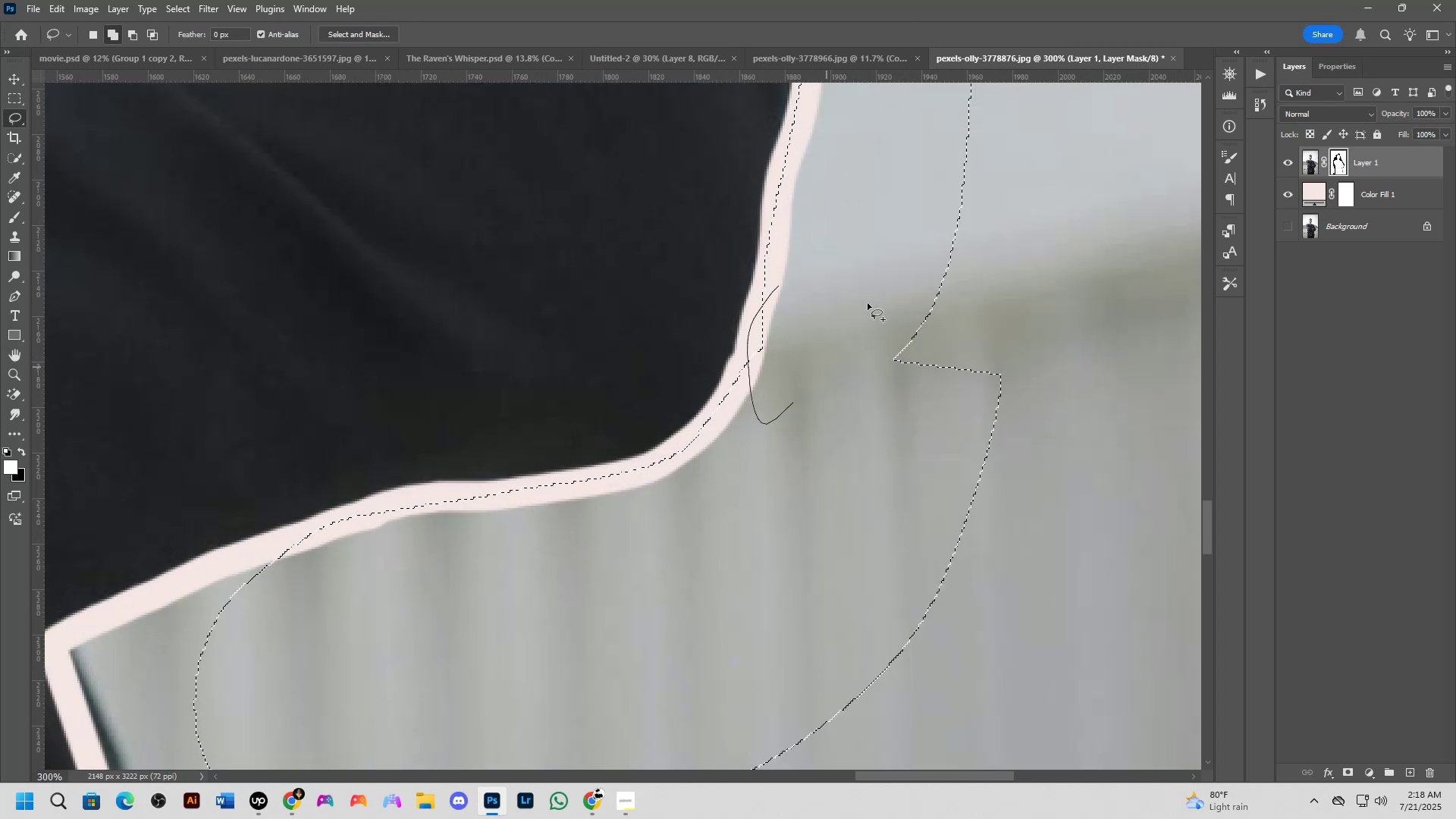 
hold_key(key=Space, duration=0.57)
 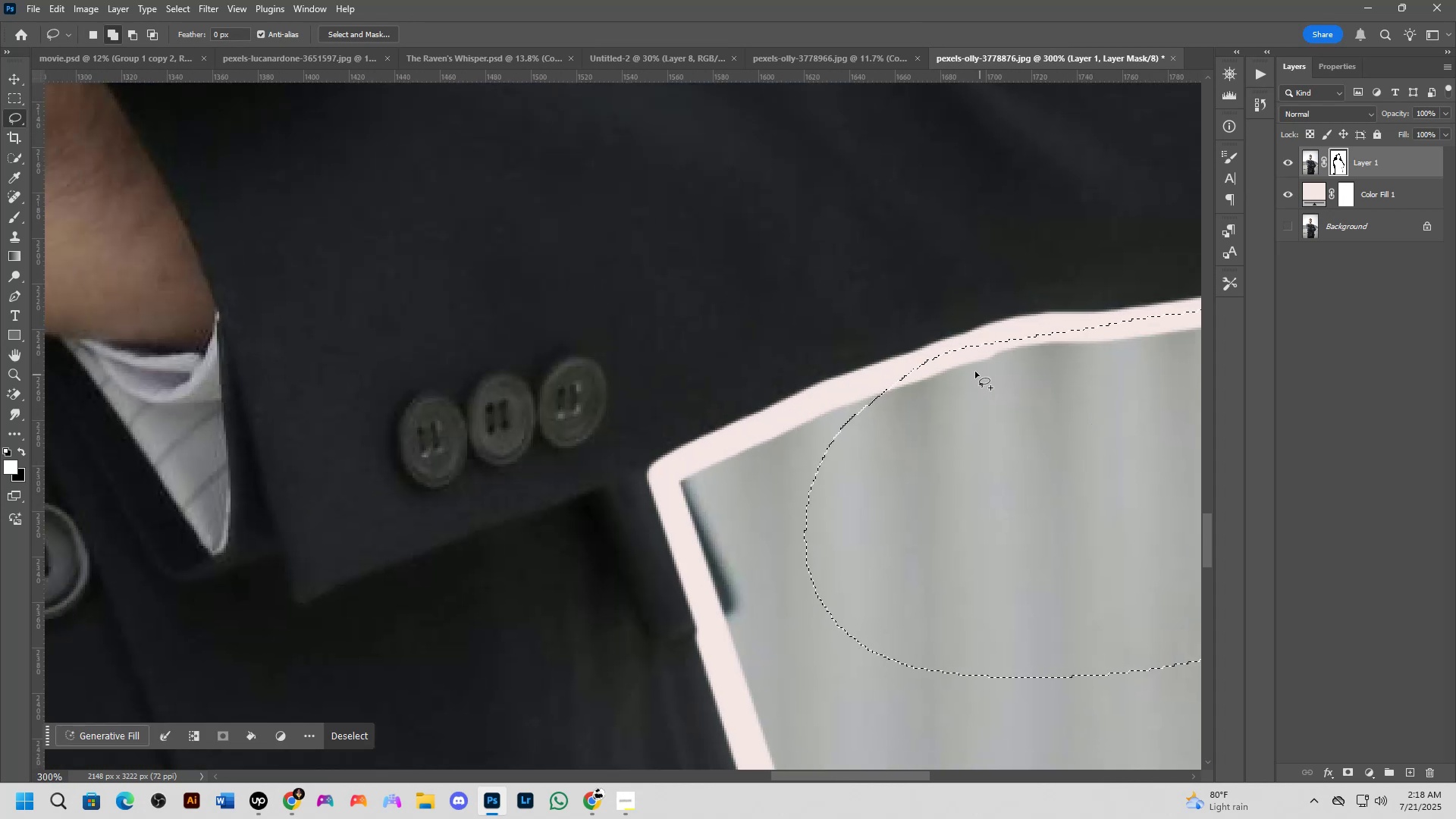 
left_click_drag(start_coordinate=[488, 594], to_coordinate=[1099, 425])
 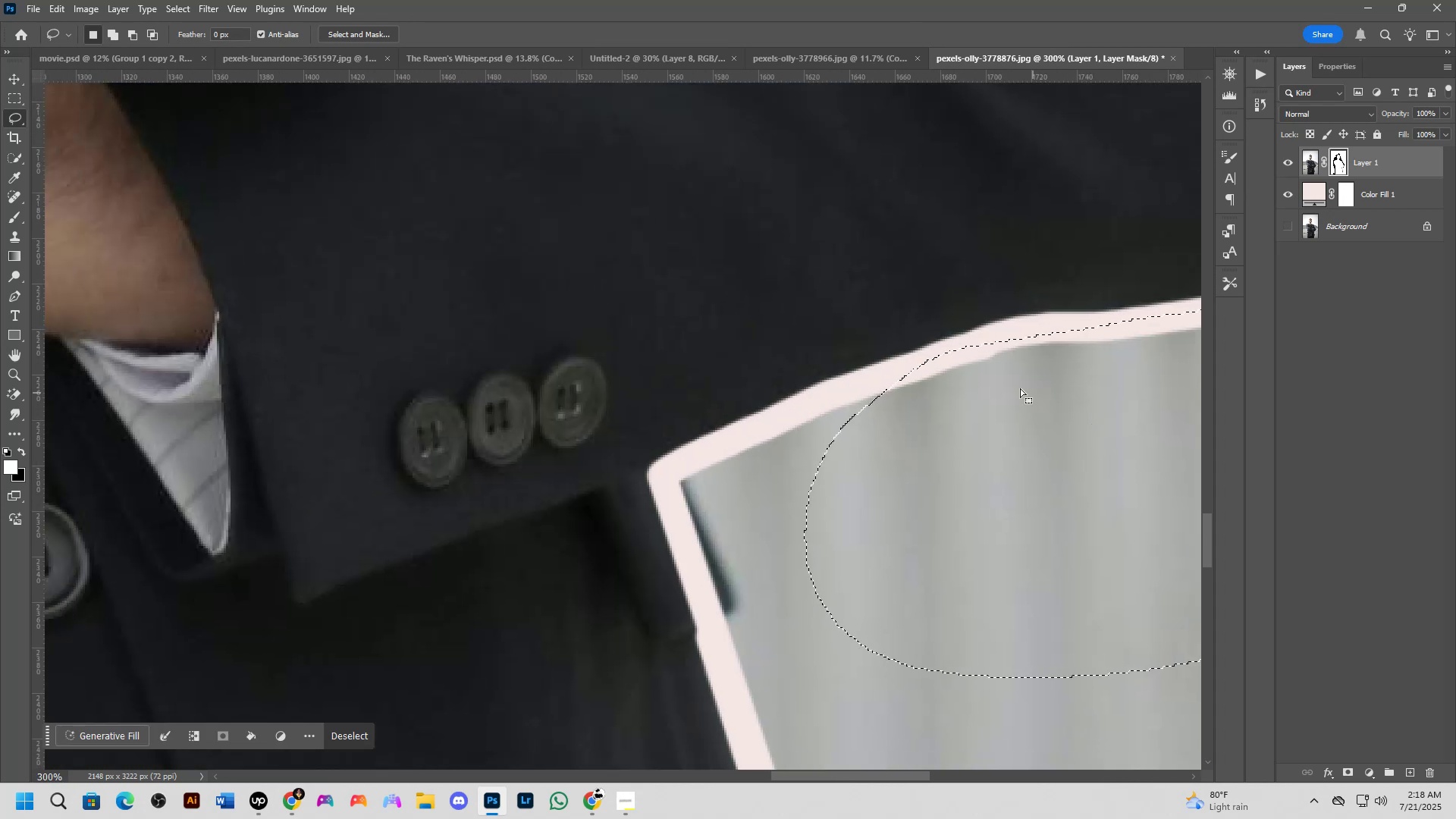 
hold_key(key=ShiftLeft, duration=0.35)
left_click_drag(start_coordinate=[957, 369], to_coordinate=[1094, 506])
 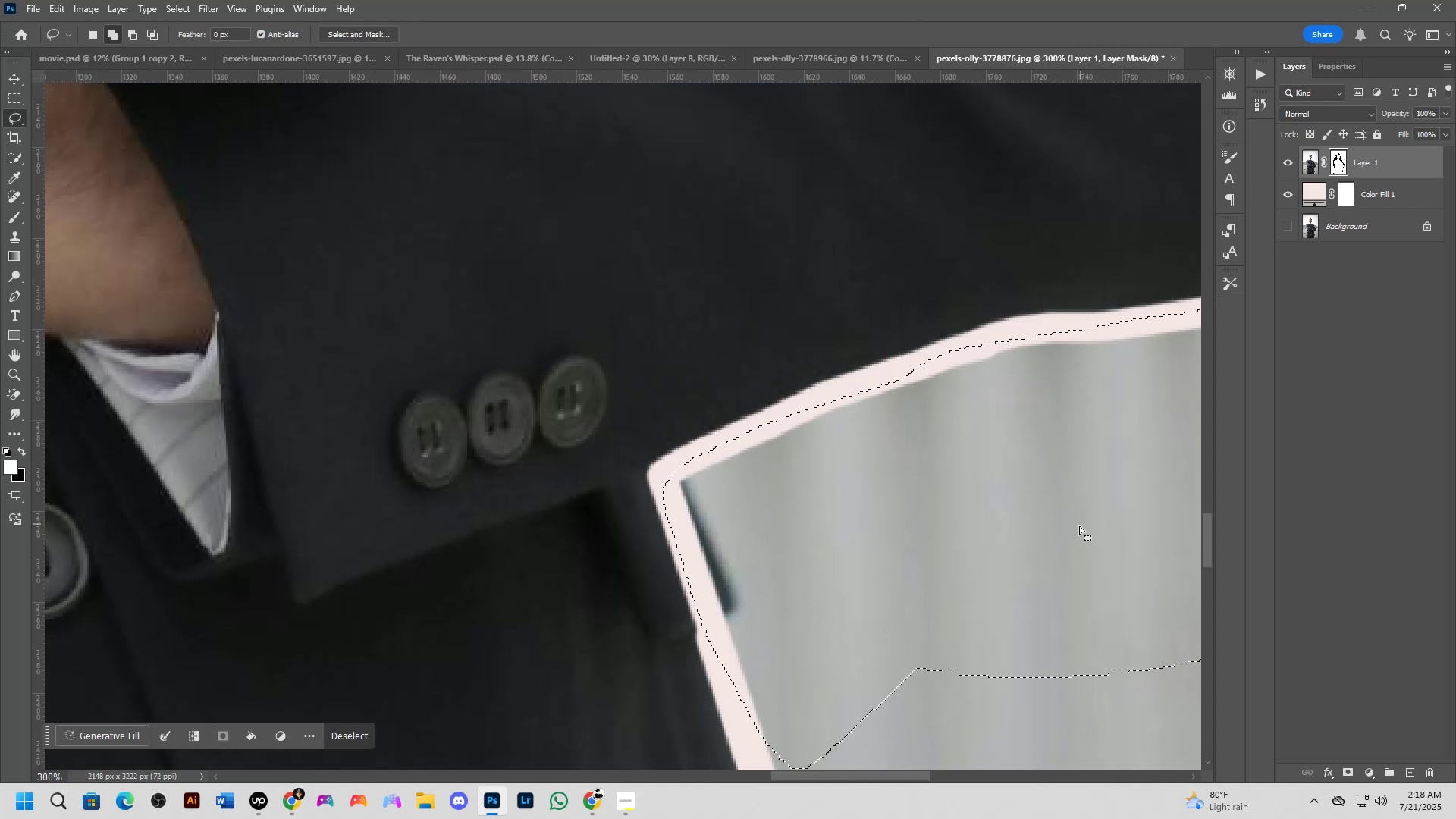 
hold_key(key=Space, duration=0.62)
 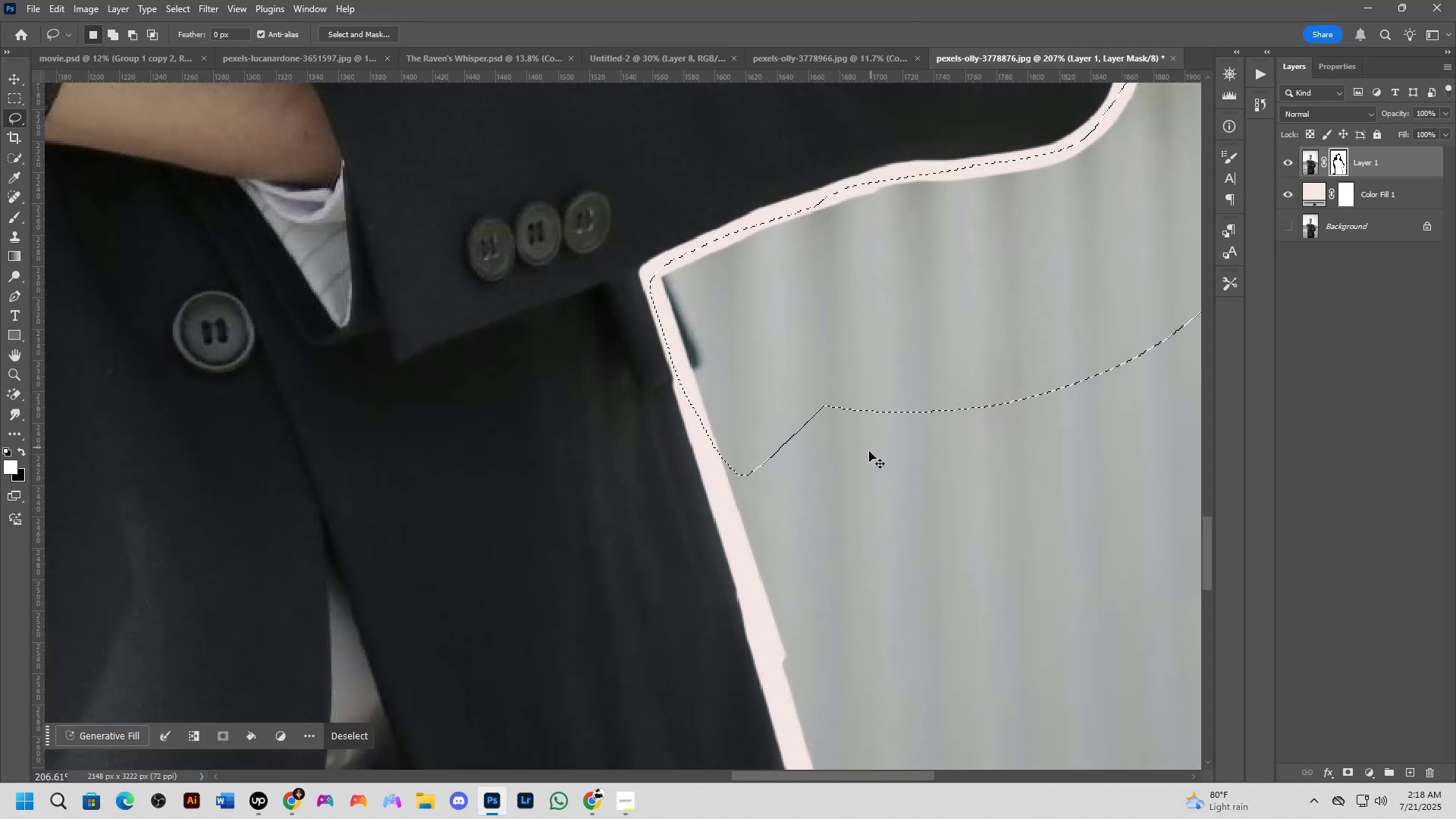 
left_click_drag(start_coordinate=[1020, 598], to_coordinate=[901, 334])
 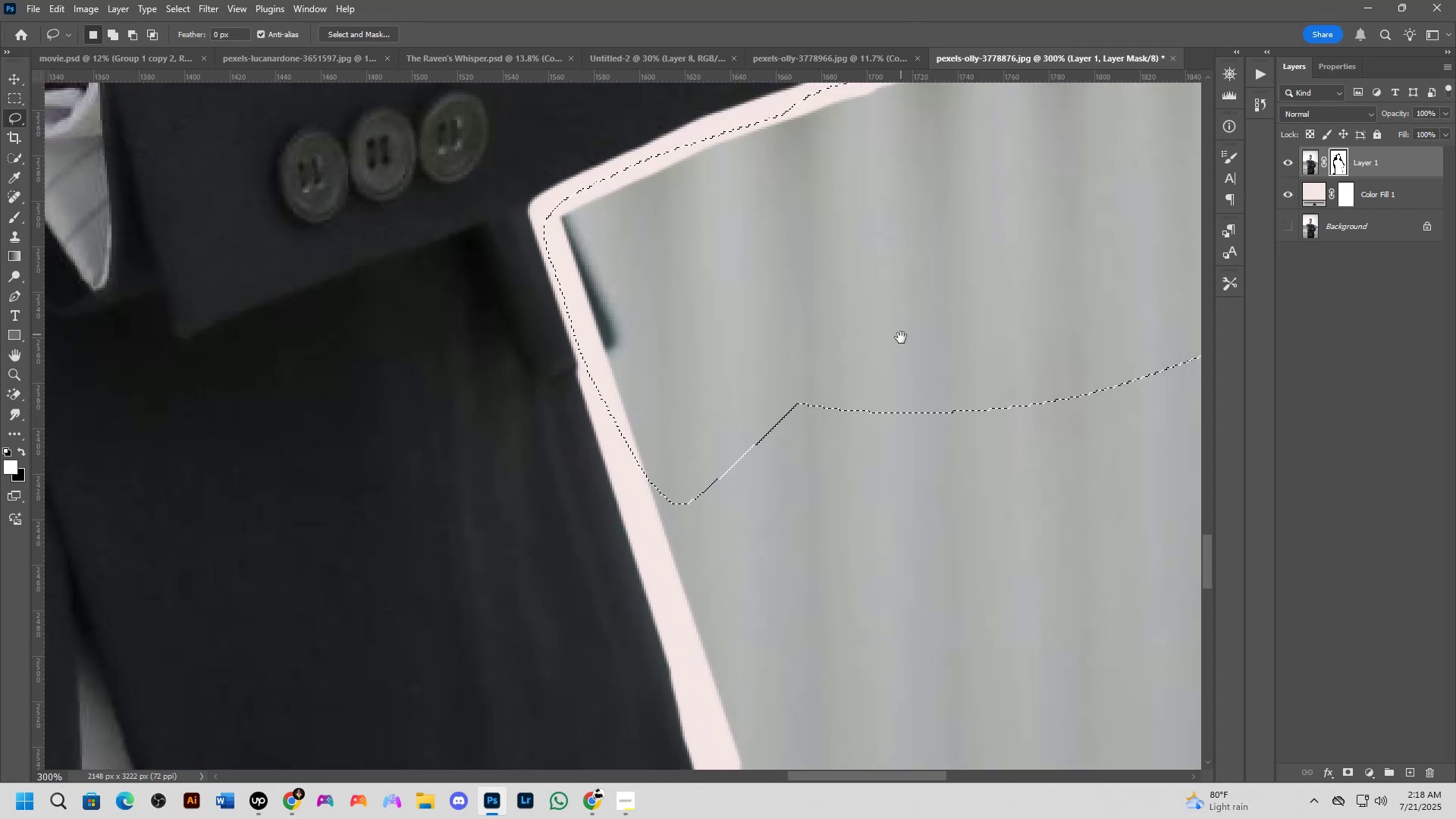 
scroll: coordinate [881, 418], scroll_direction: down, amount: 4.0
 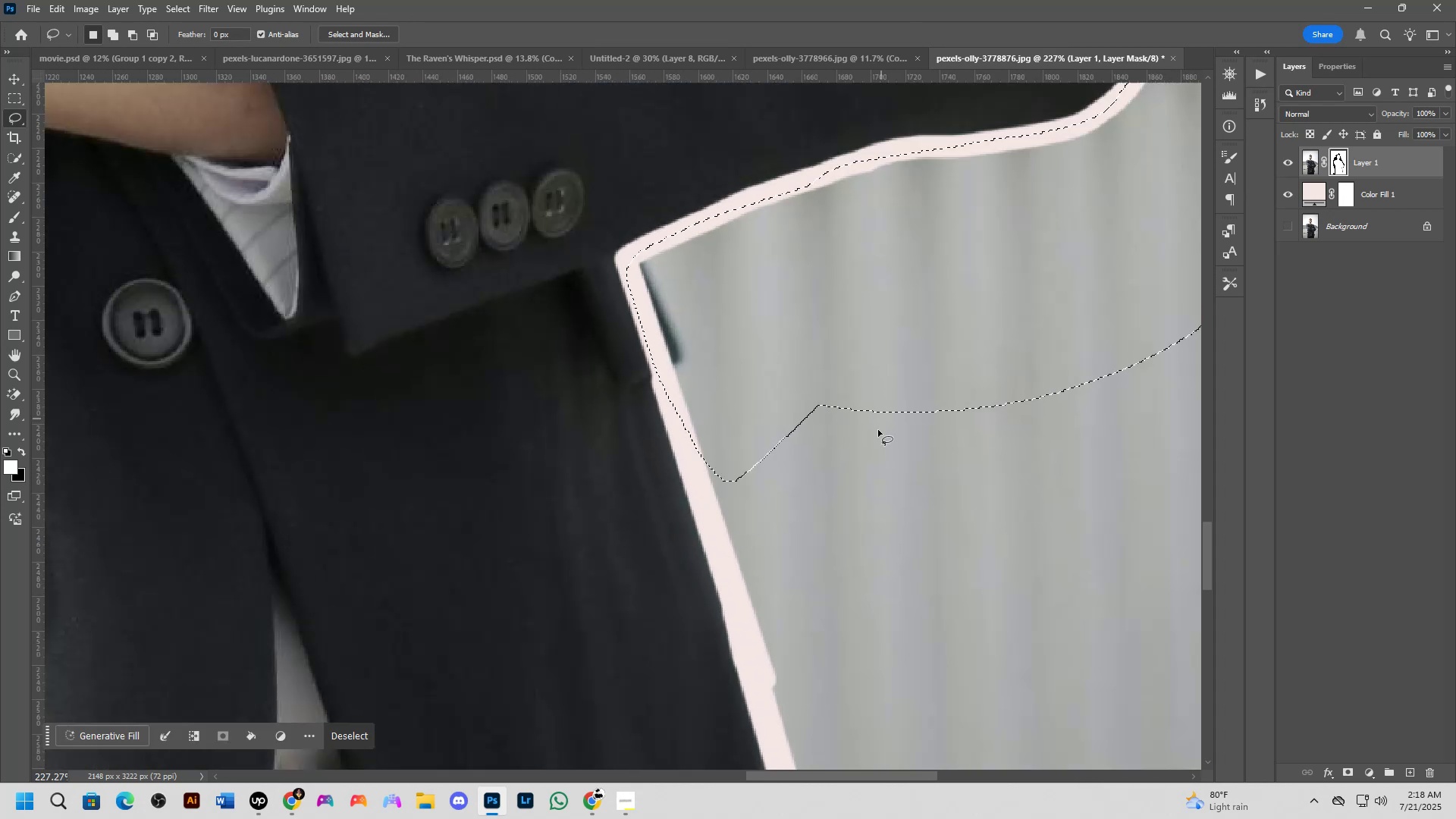 
key(Control+ControlLeft)
 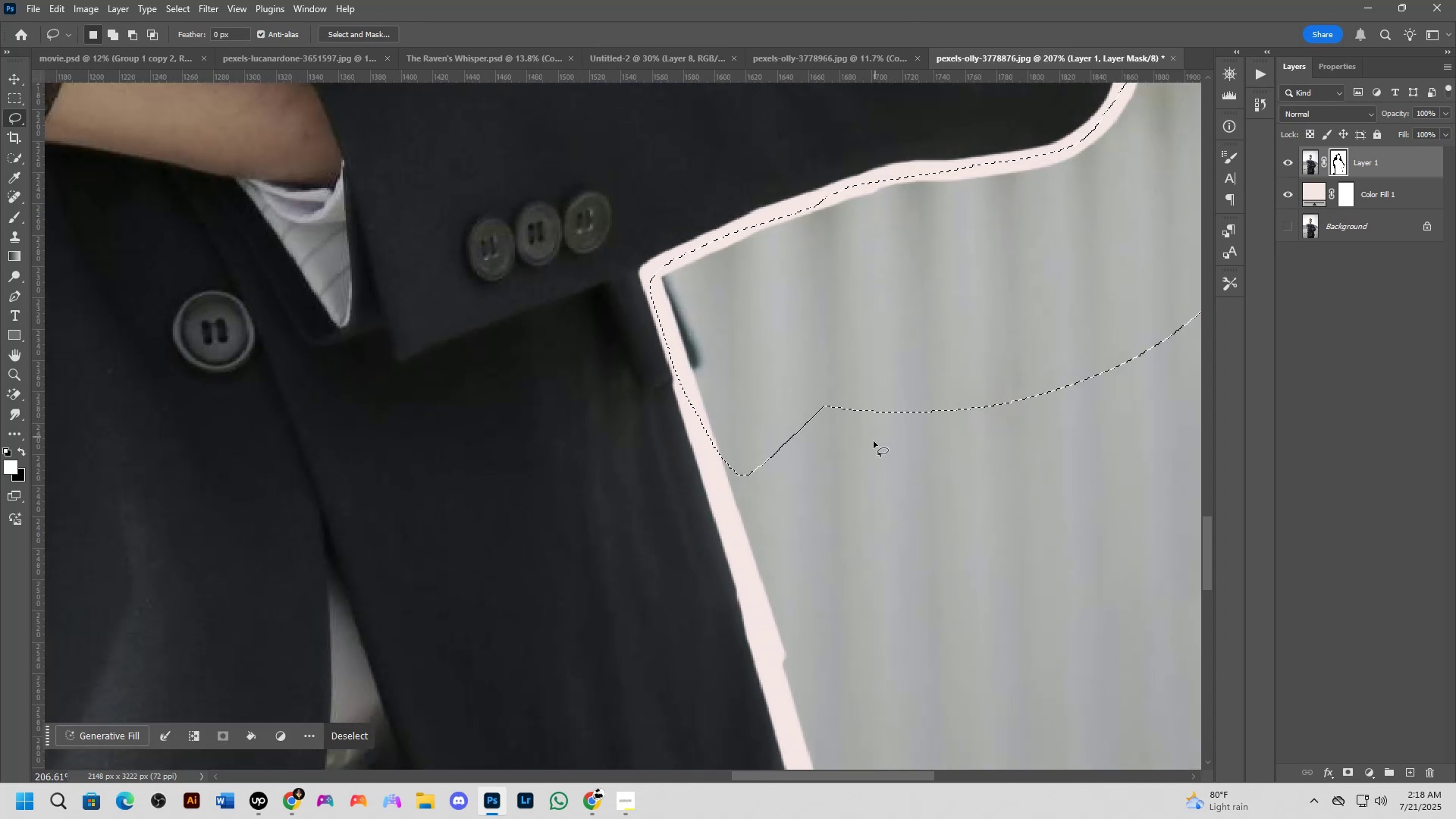 
key(Control+X)
 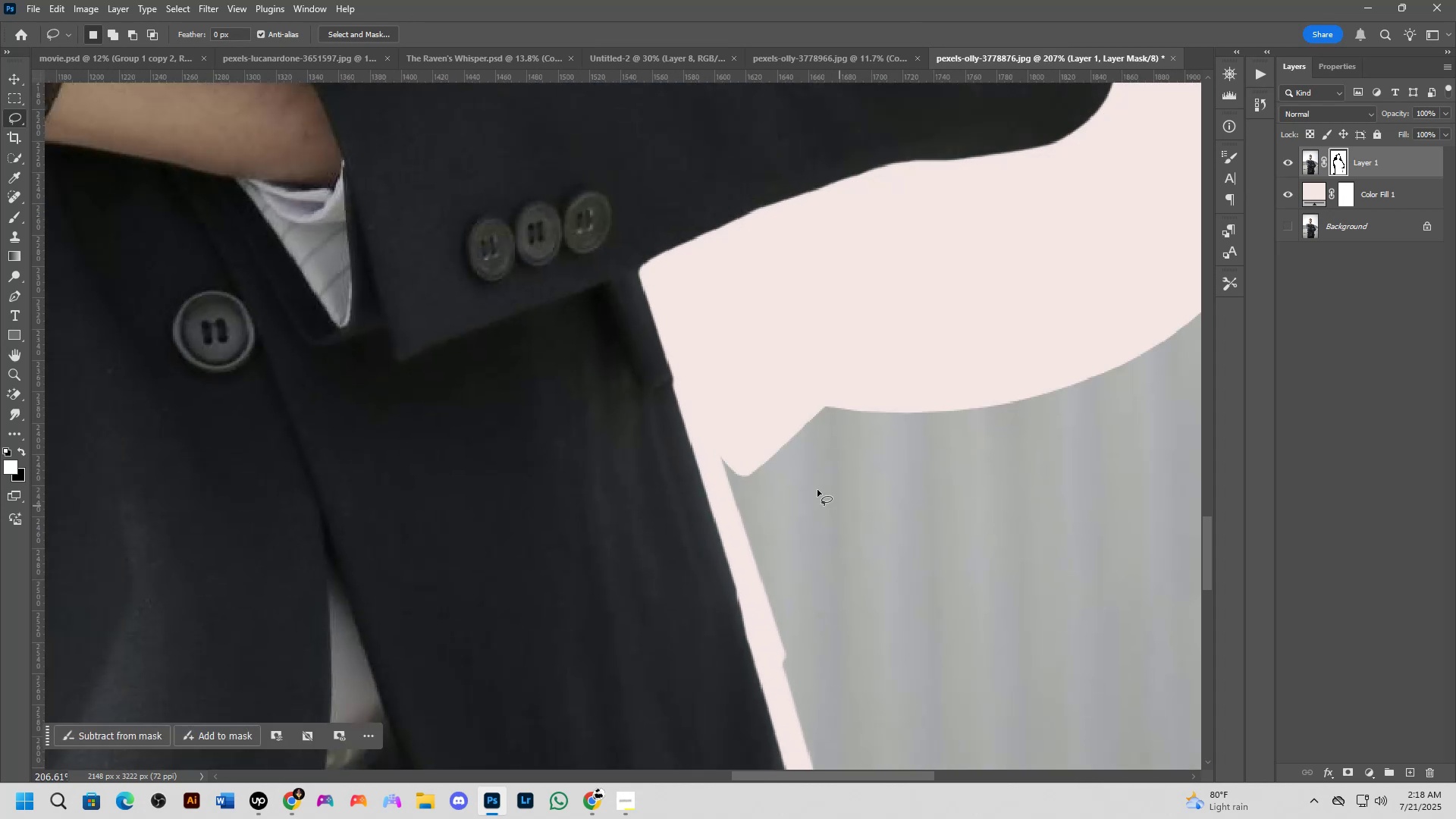 
key(Shift+ShiftLeft)
 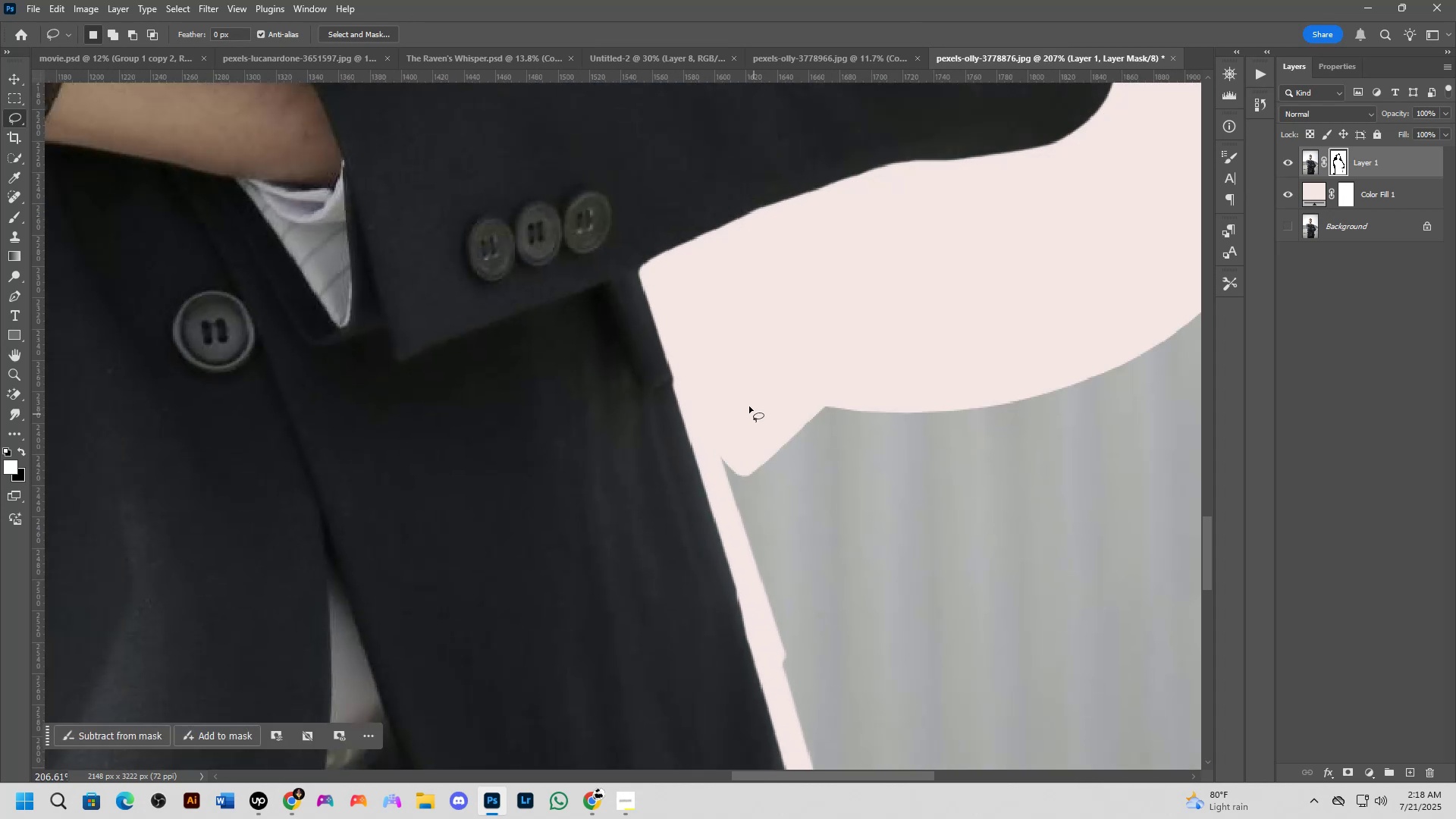 
left_click_drag(start_coordinate=[748, 406], to_coordinate=[873, 319])
 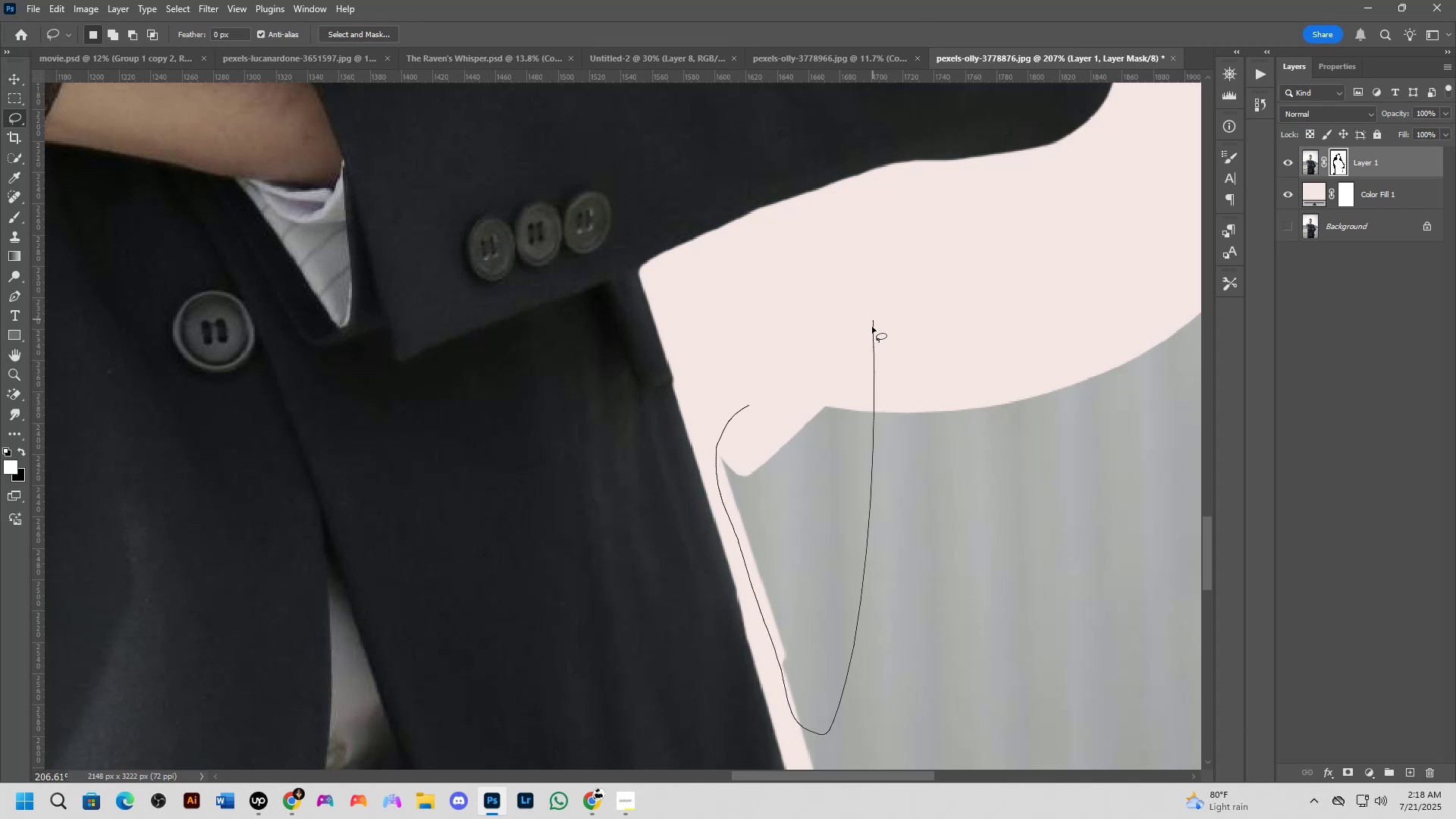 
hold_key(key=Space, duration=0.54)
 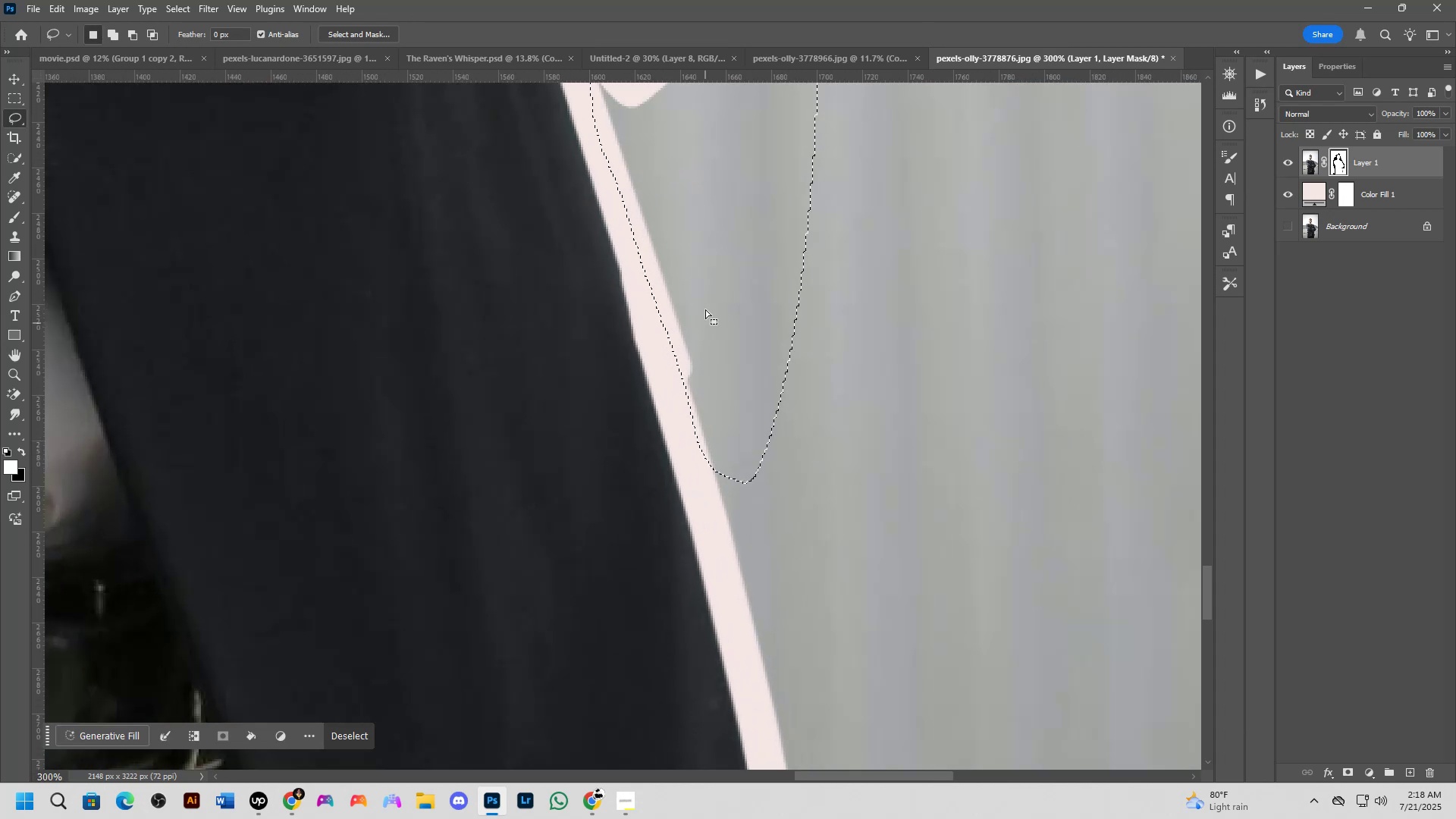 
left_click_drag(start_coordinate=[833, 585], to_coordinate=[740, 317])
 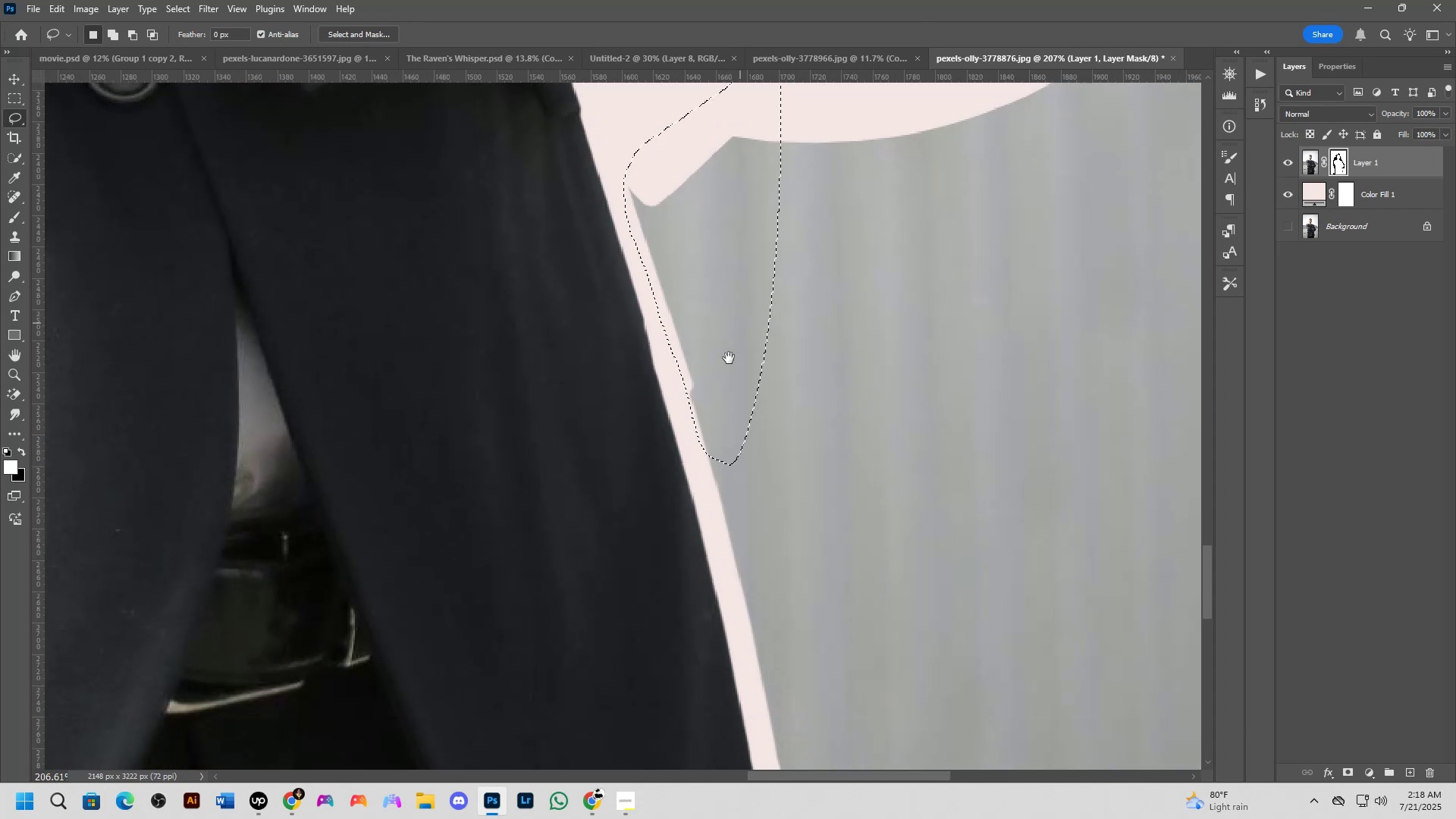 
scroll: coordinate [696, 431], scroll_direction: up, amount: 2.0
 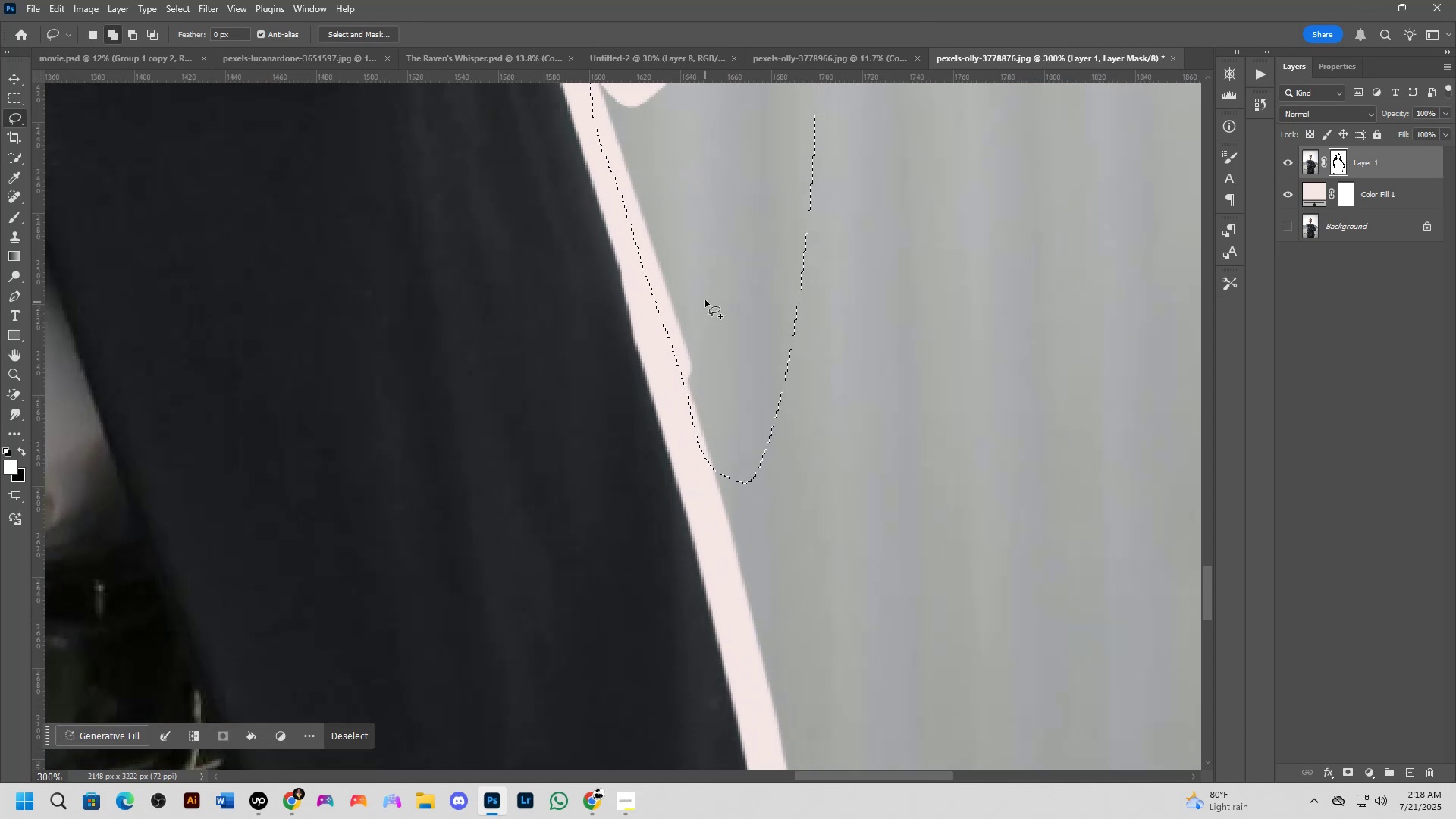 
key(Shift+ShiftLeft)
 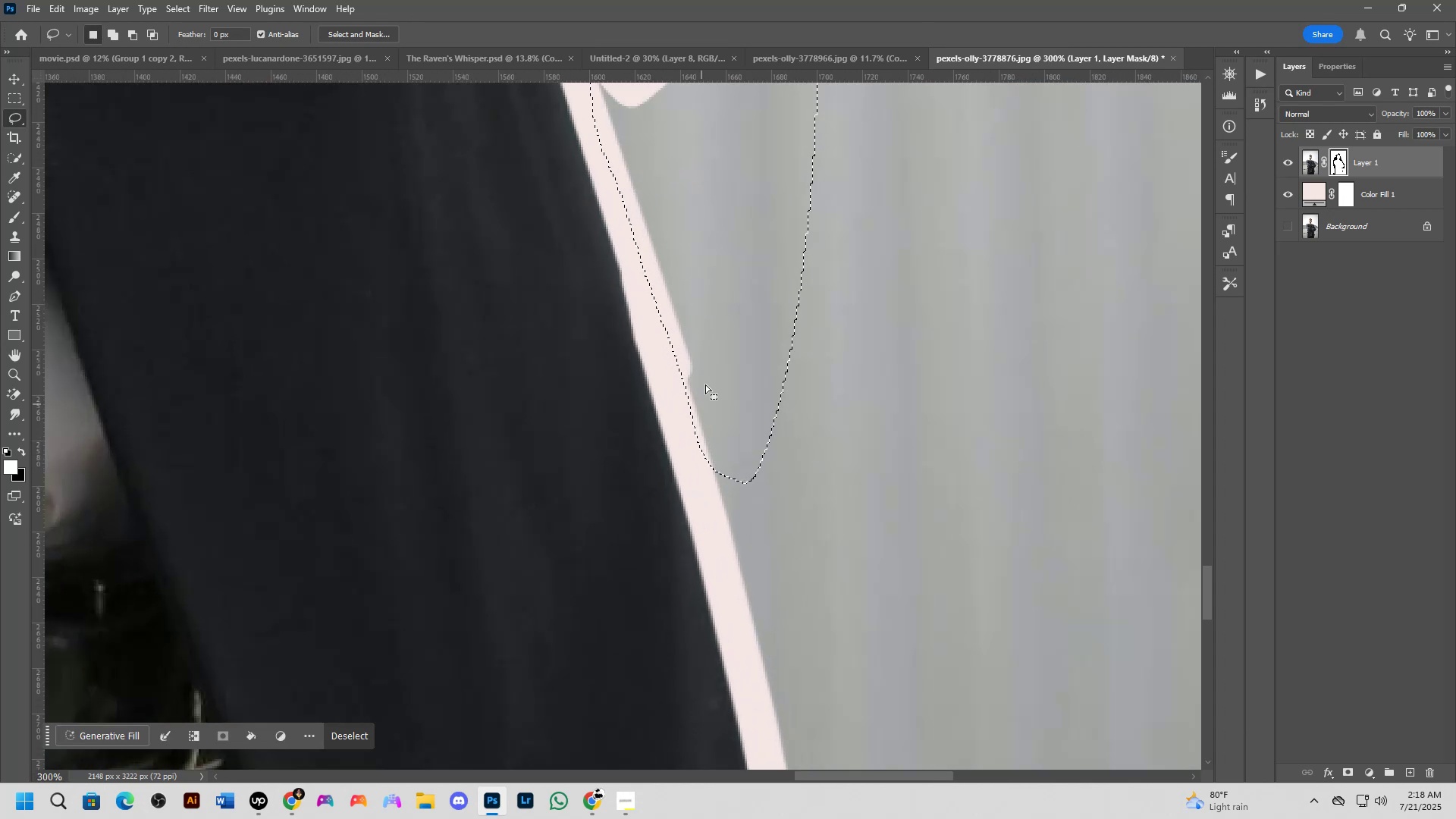 
key(Shift+ShiftLeft)
 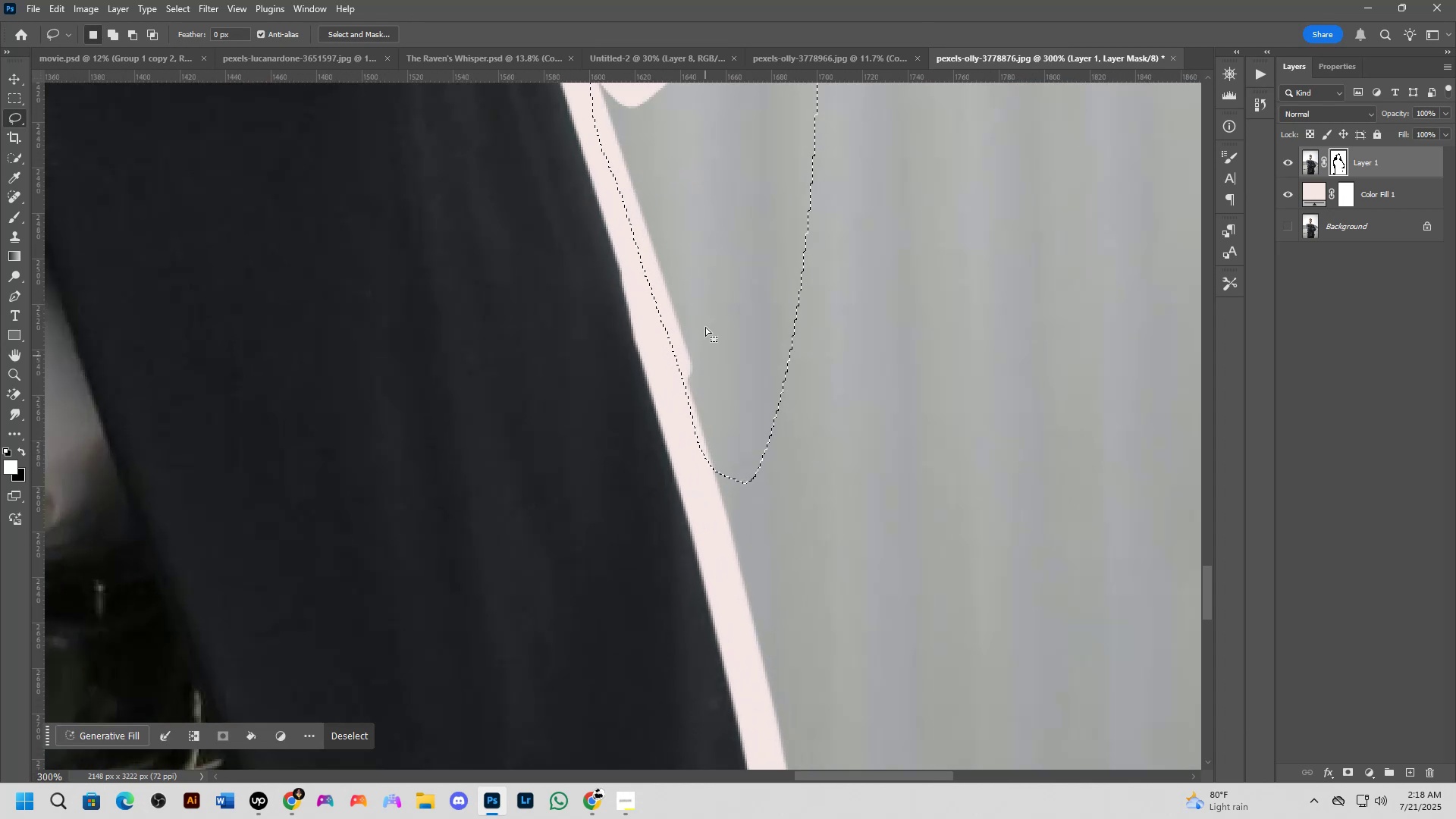 
left_click_drag(start_coordinate=[704, 300], to_coordinate=[799, 369])
 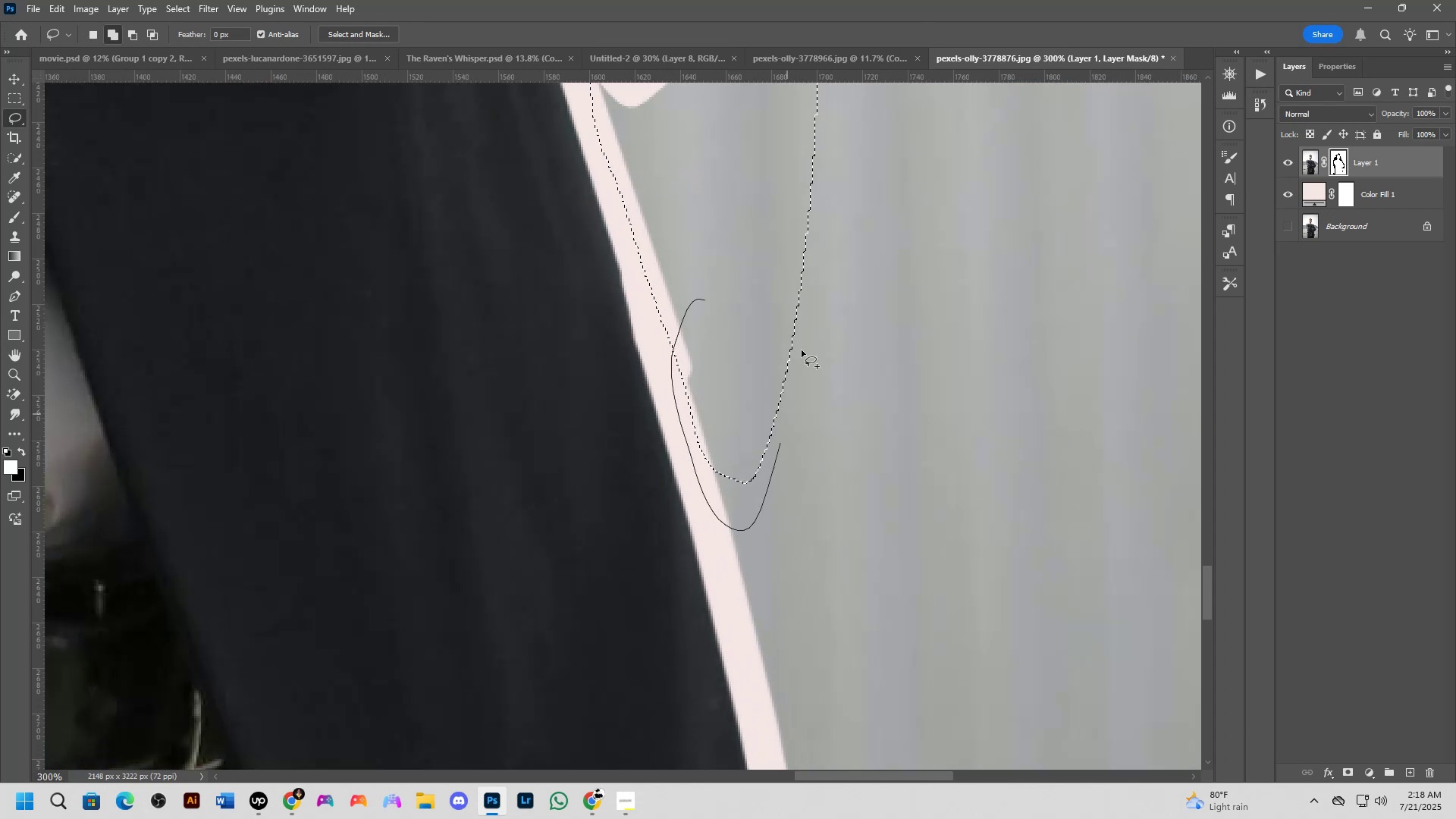 
scroll: coordinate [792, 375], scroll_direction: down, amount: 3.0
 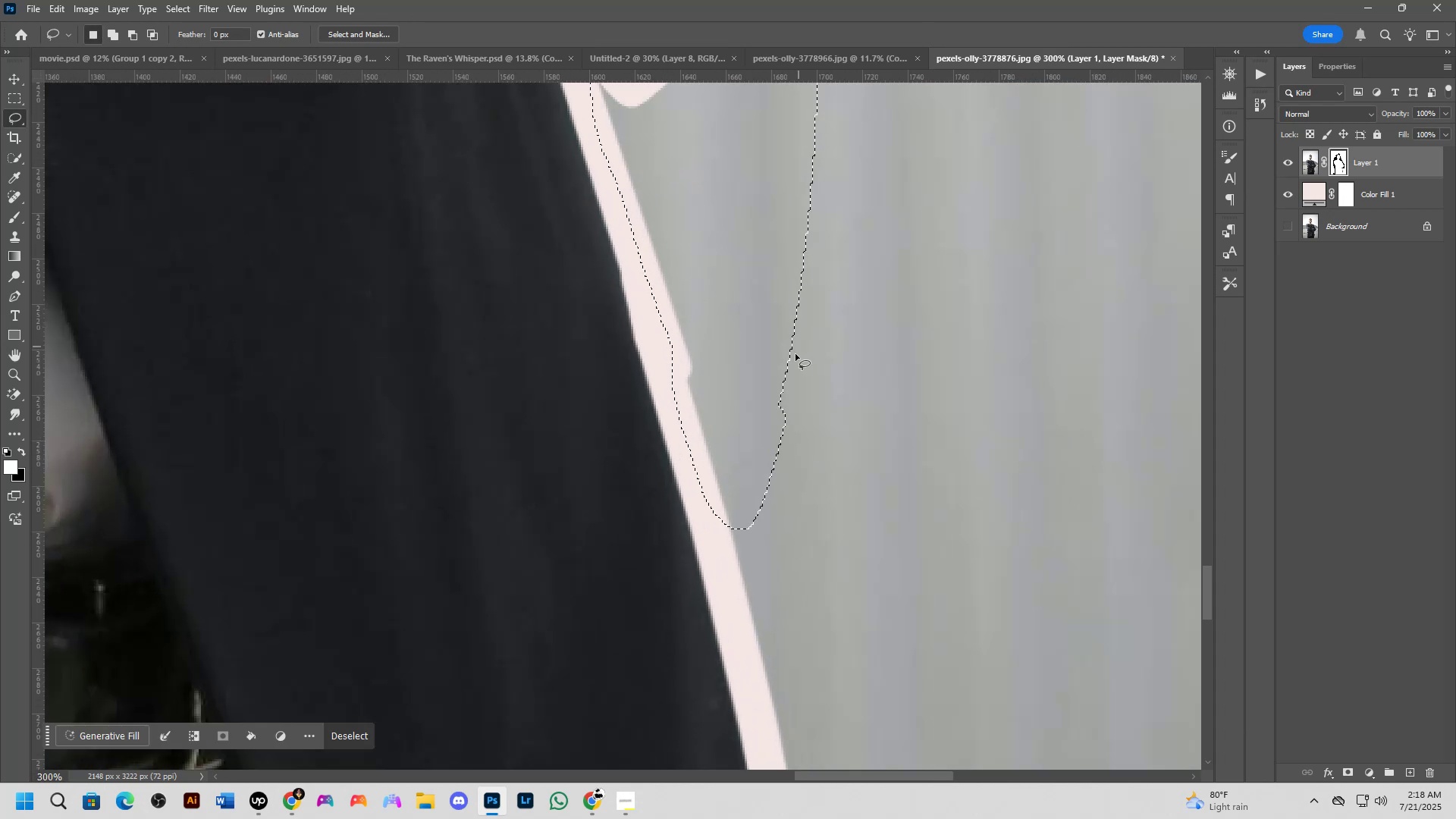 
hold_key(key=Space, duration=0.63)
 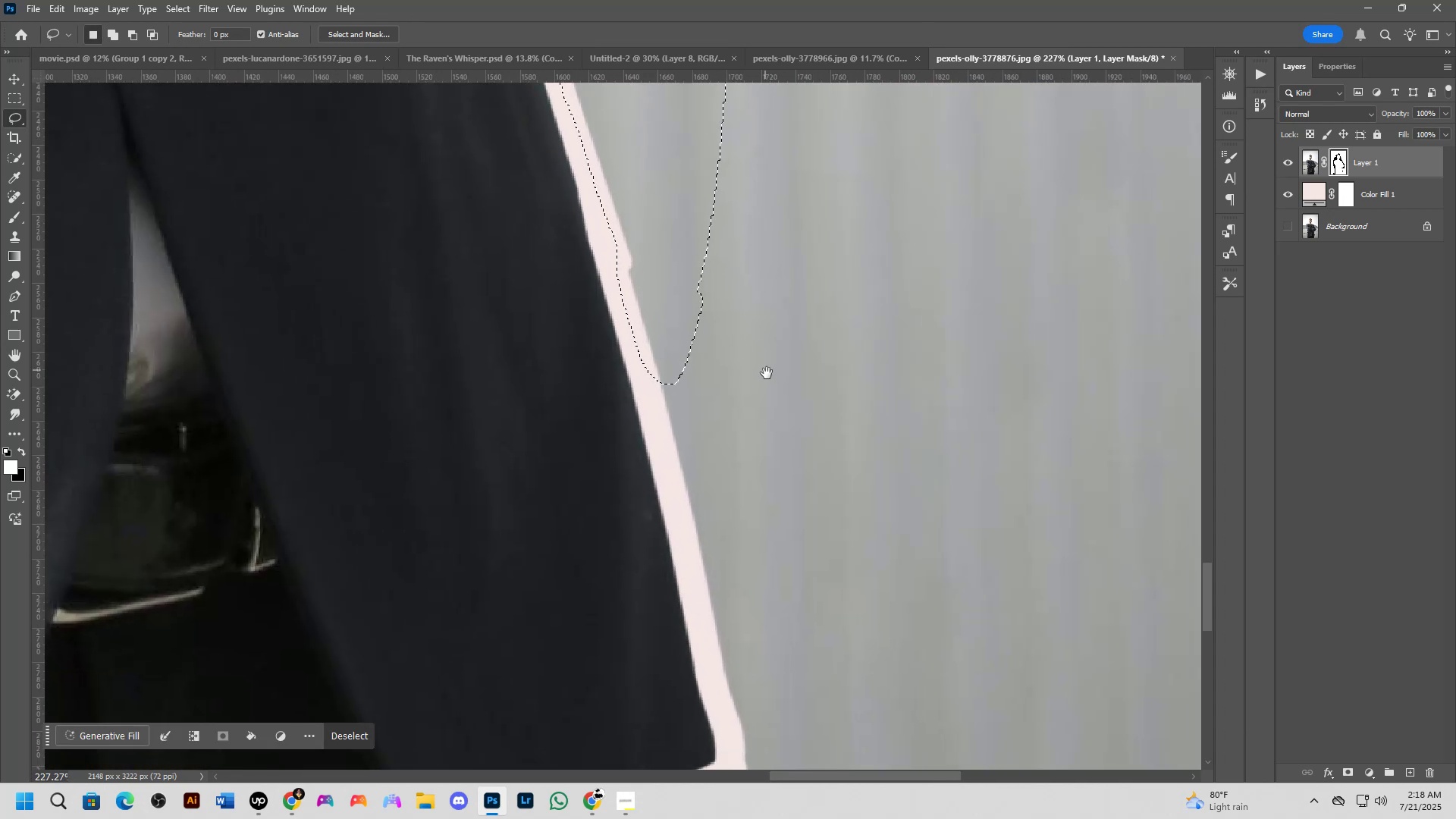 
left_click_drag(start_coordinate=[855, 447], to_coordinate=[771, 341])
 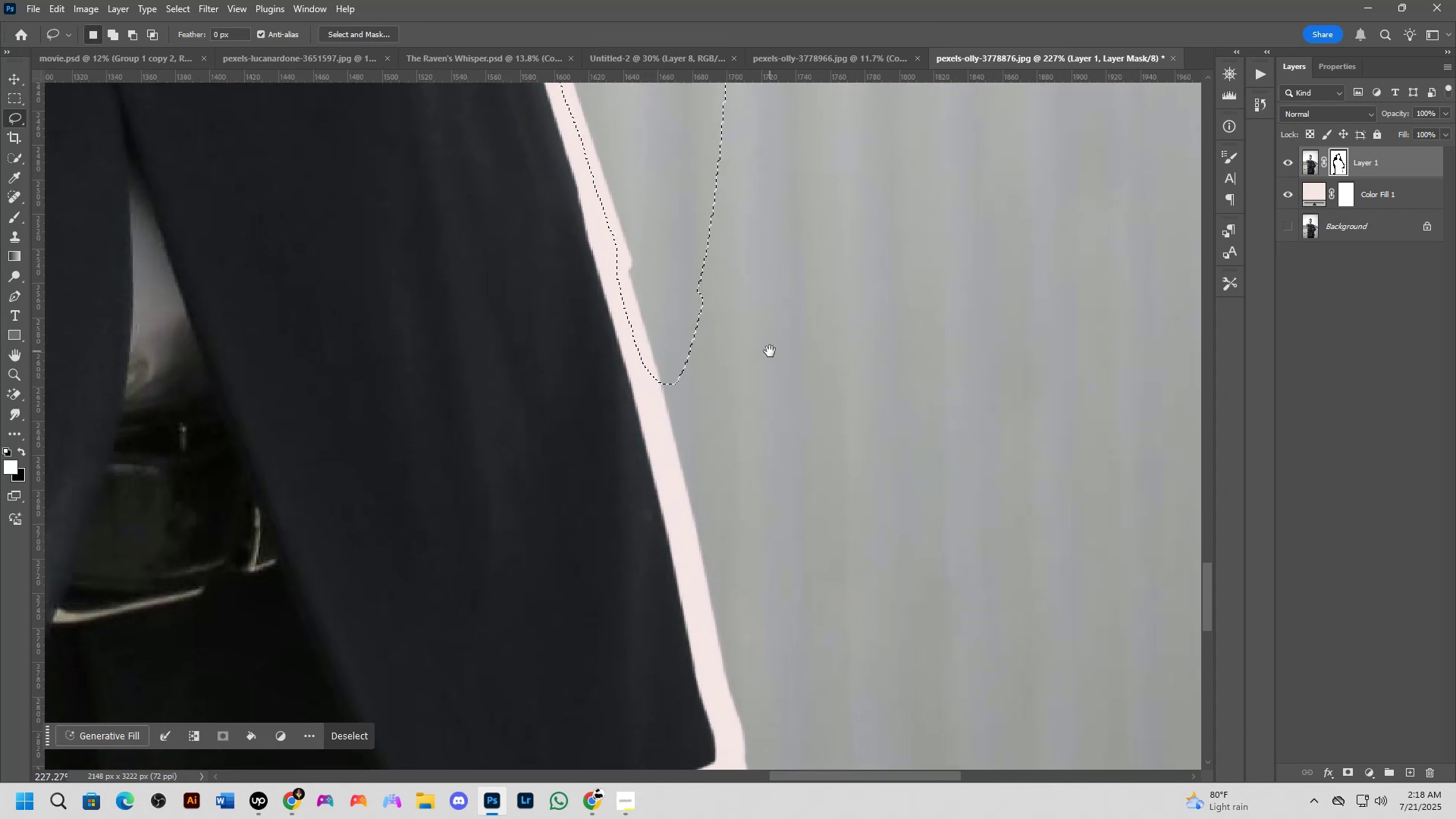 
hold_key(key=Space, duration=0.81)
 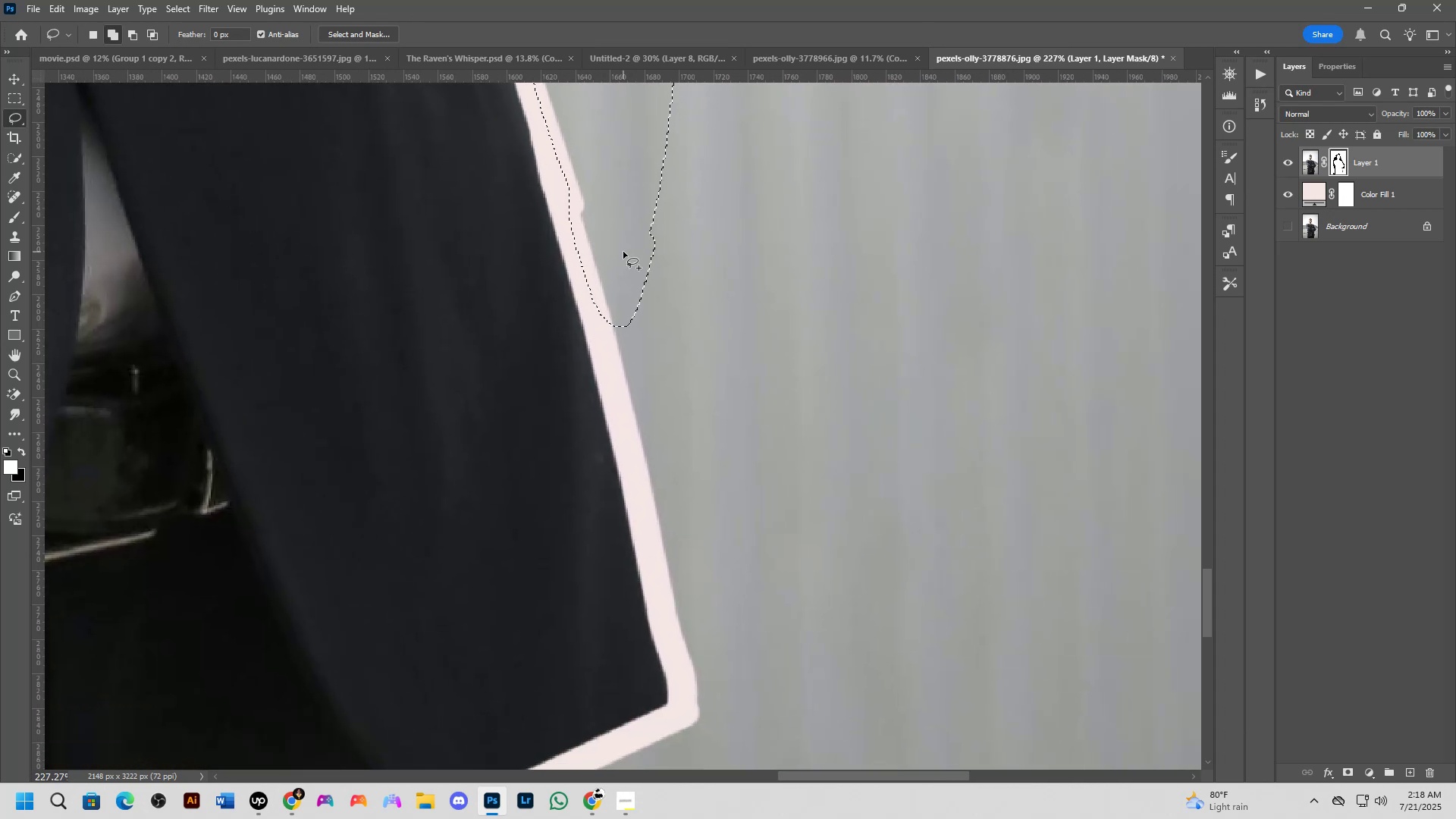 
left_click_drag(start_coordinate=[767, 388], to_coordinate=[720, 330])
 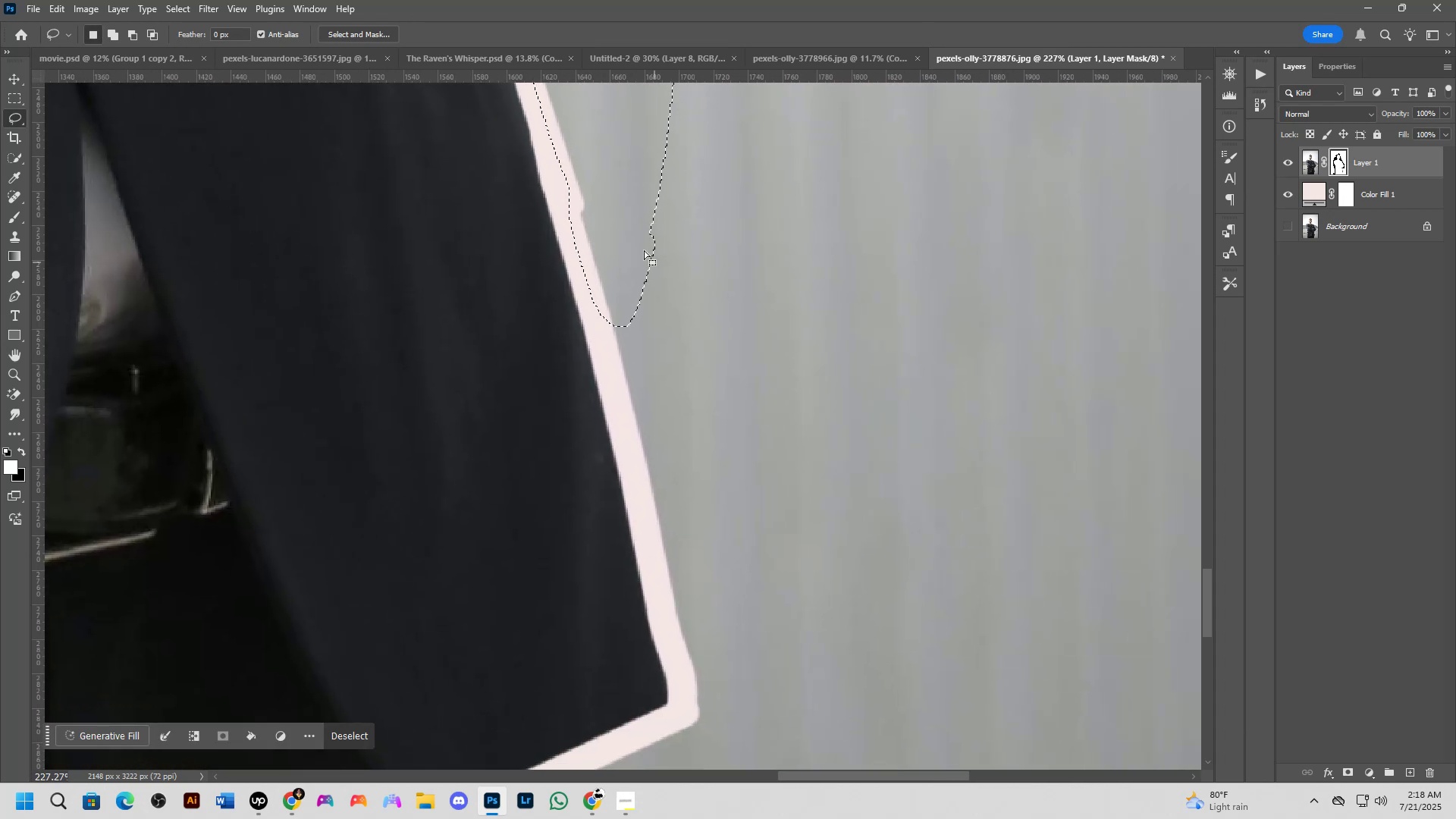 
key(Shift+ShiftLeft)
 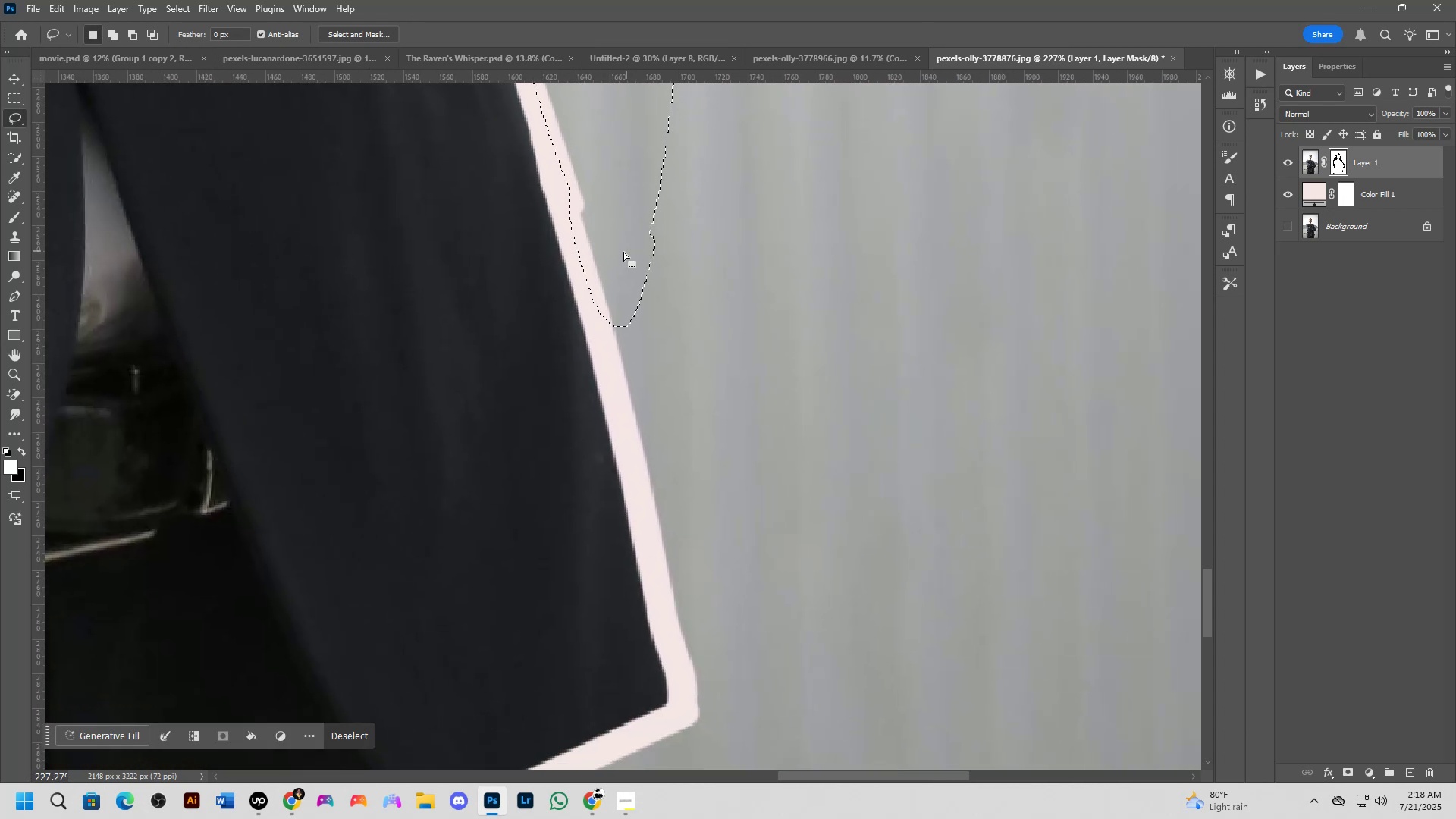 
left_click_drag(start_coordinate=[623, 252], to_coordinate=[676, 158])
 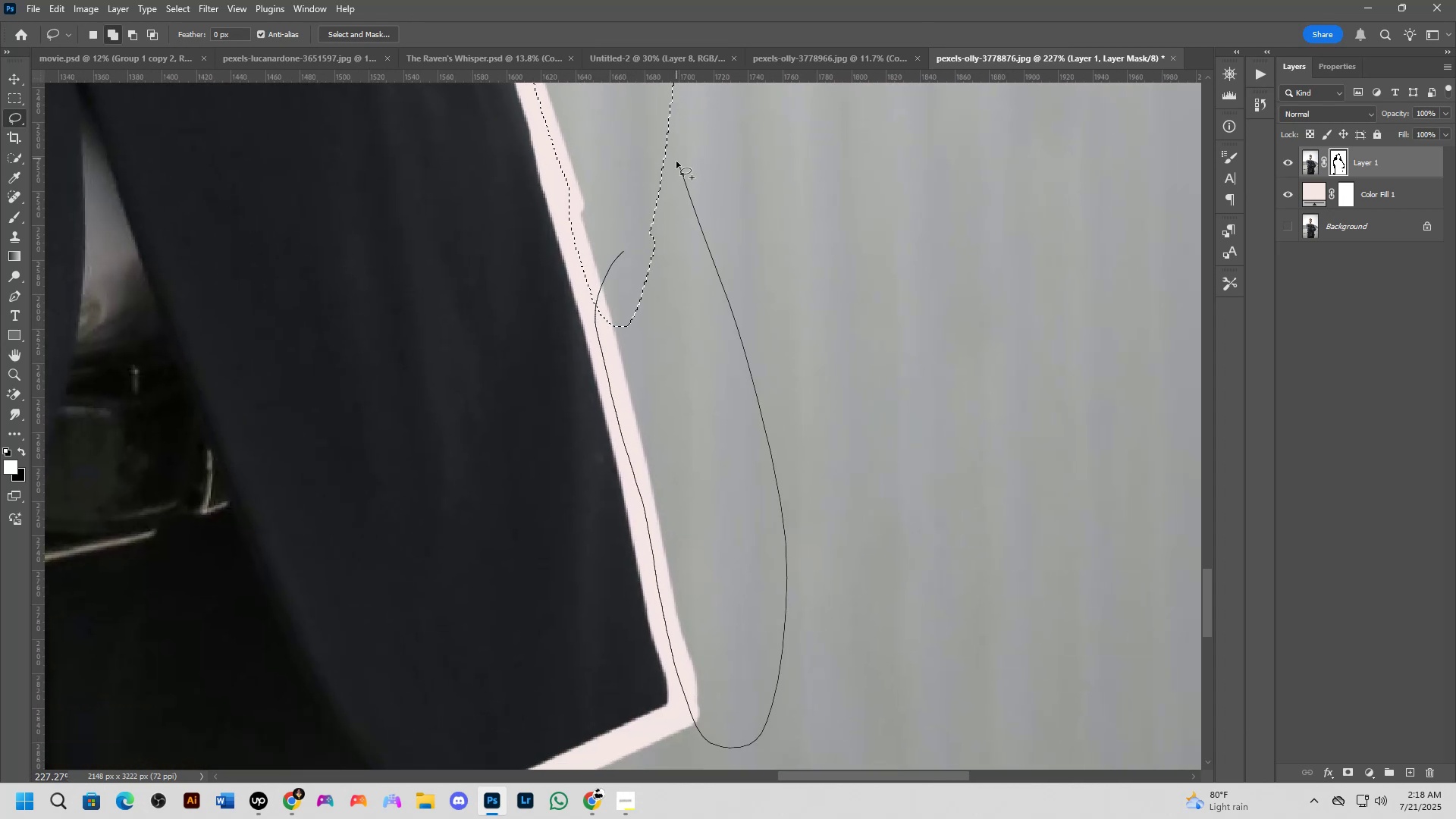 
scroll: coordinate [691, 272], scroll_direction: down, amount: 4.0
 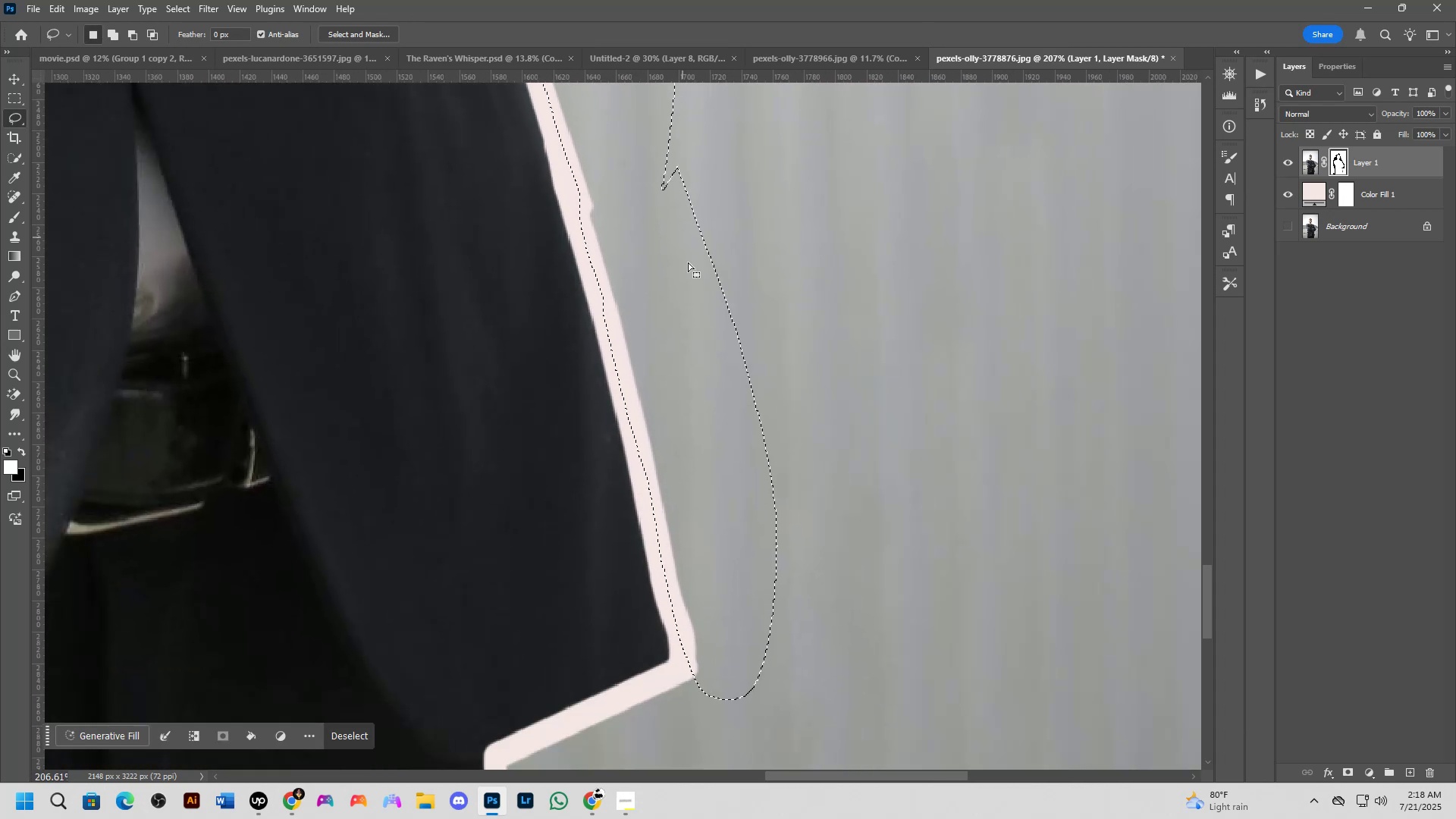 
key(Control+X)
 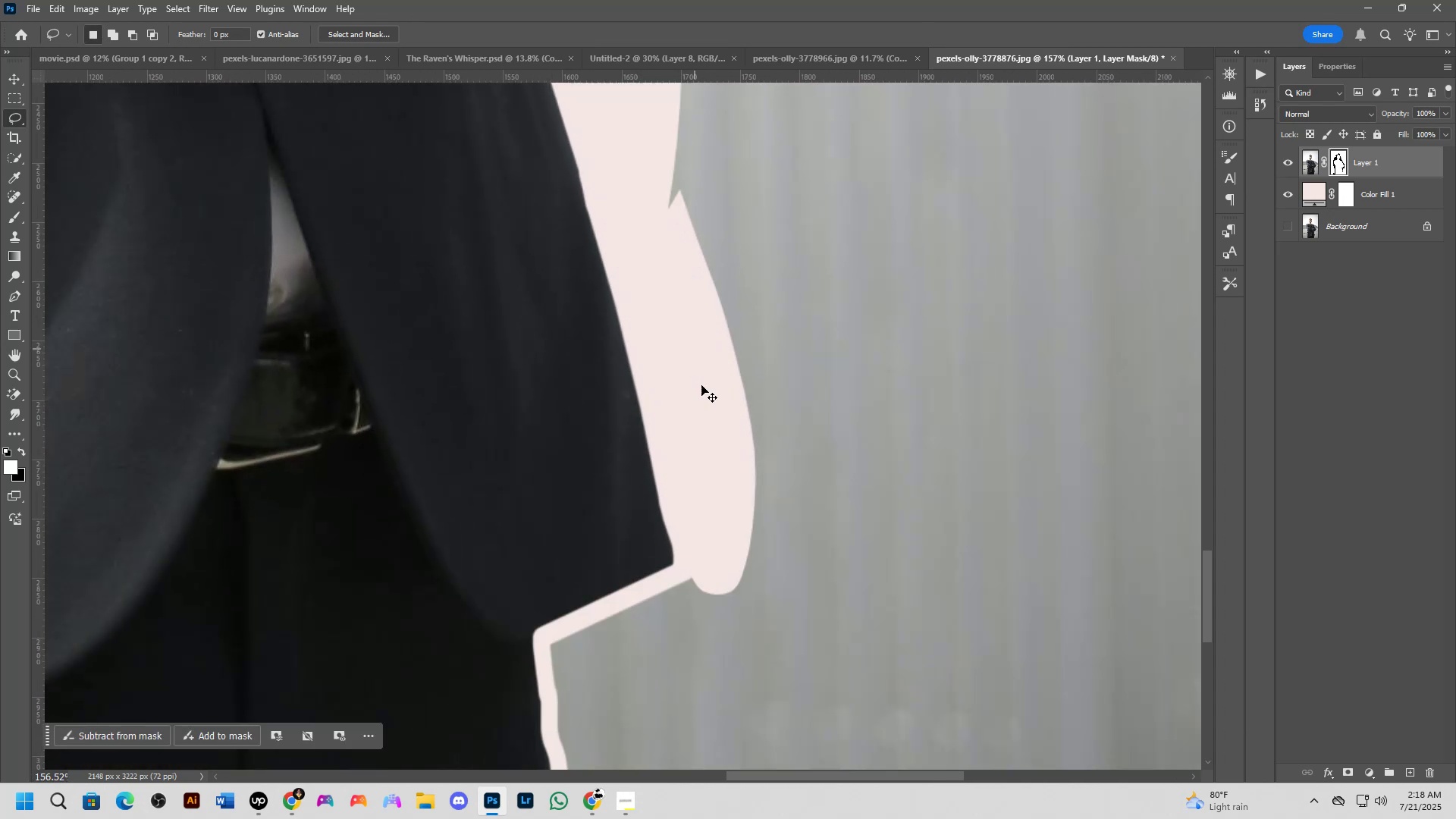 
hold_key(key=Space, duration=0.52)
 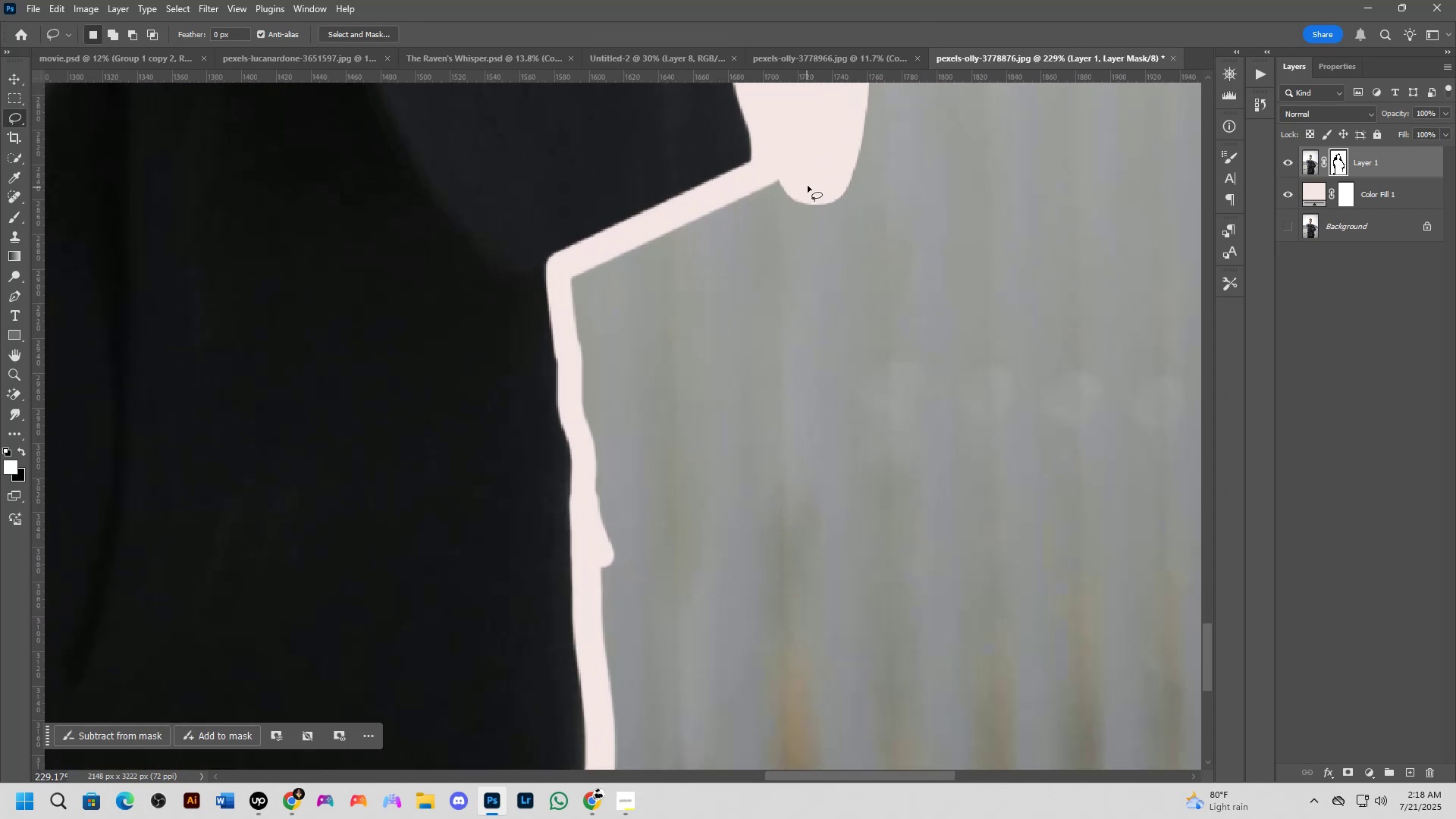 
left_click_drag(start_coordinate=[729, 518], to_coordinate=[818, 158])
 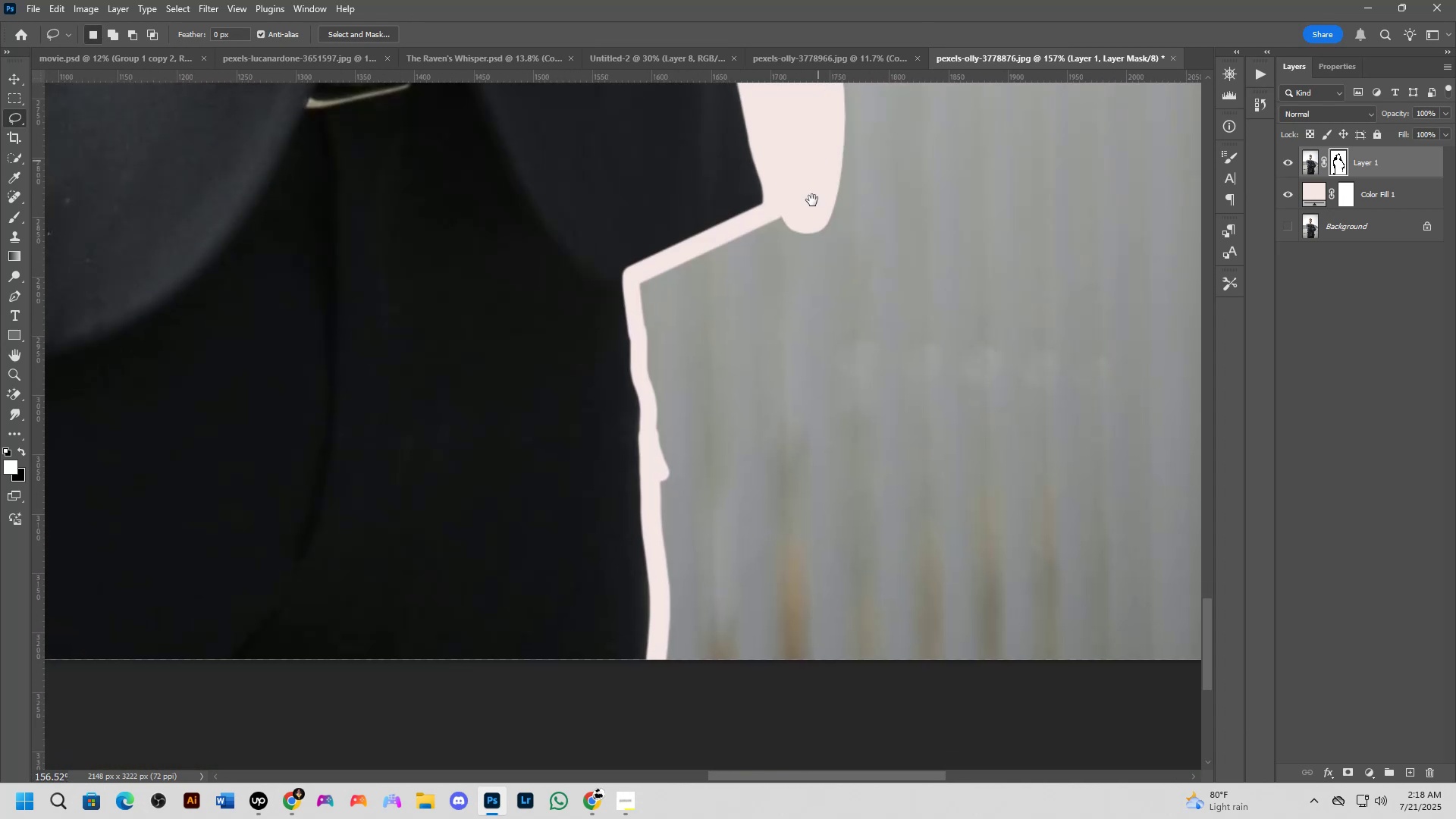 
scroll: coordinate [795, 234], scroll_direction: up, amount: 4.0
 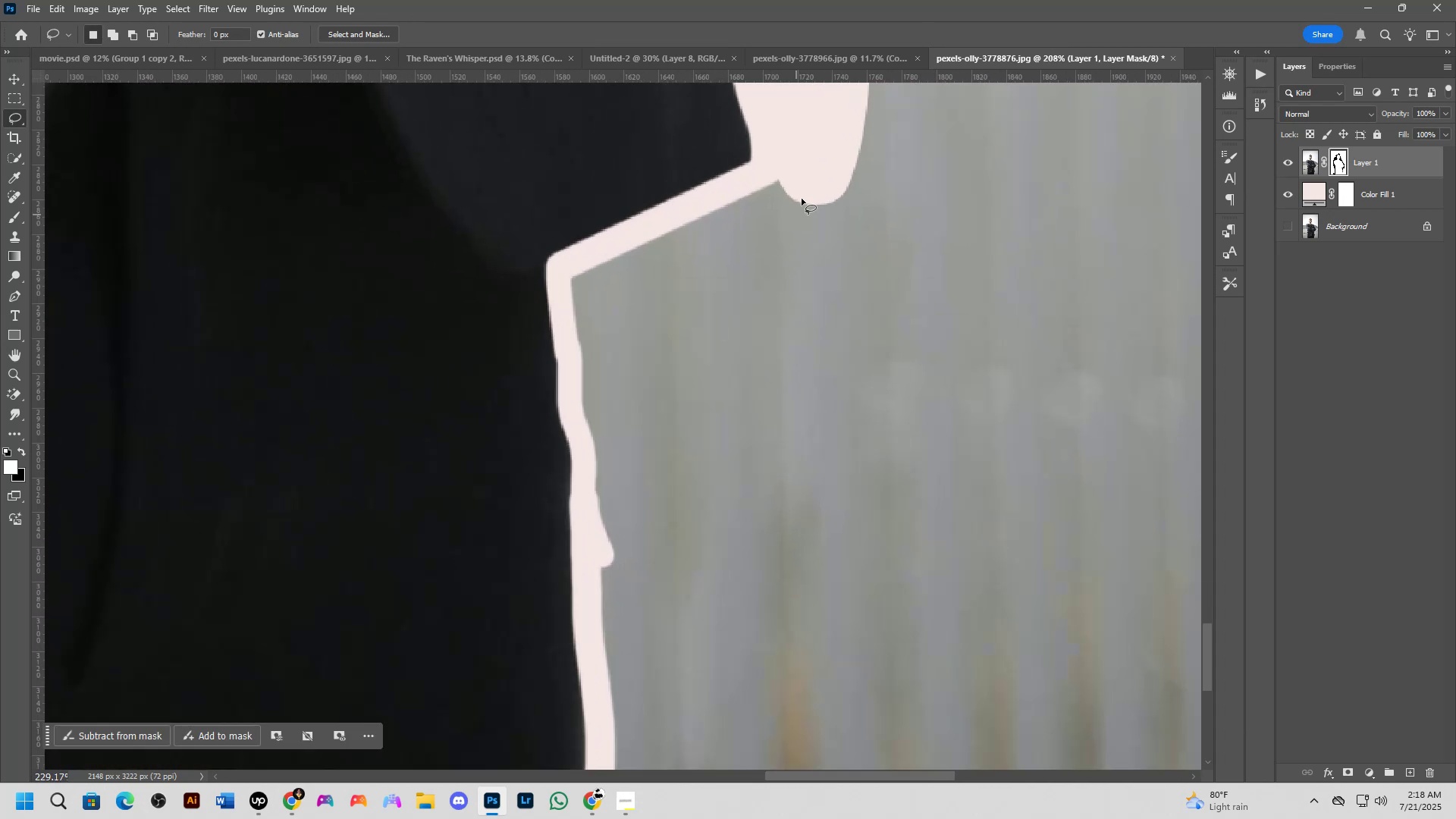 
key(Shift+ShiftLeft)
 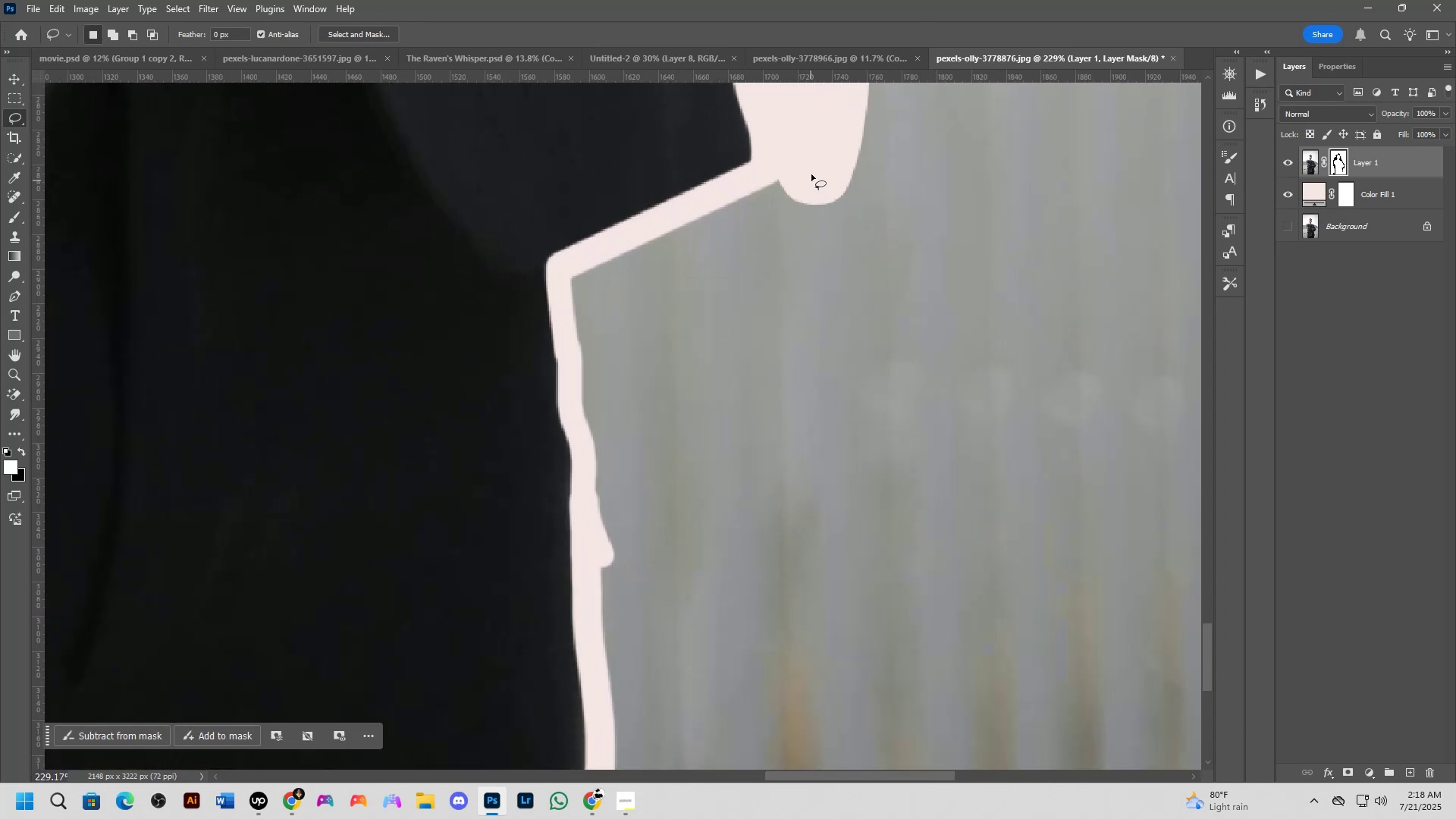 
left_click_drag(start_coordinate=[812, 166], to_coordinate=[908, 179])
 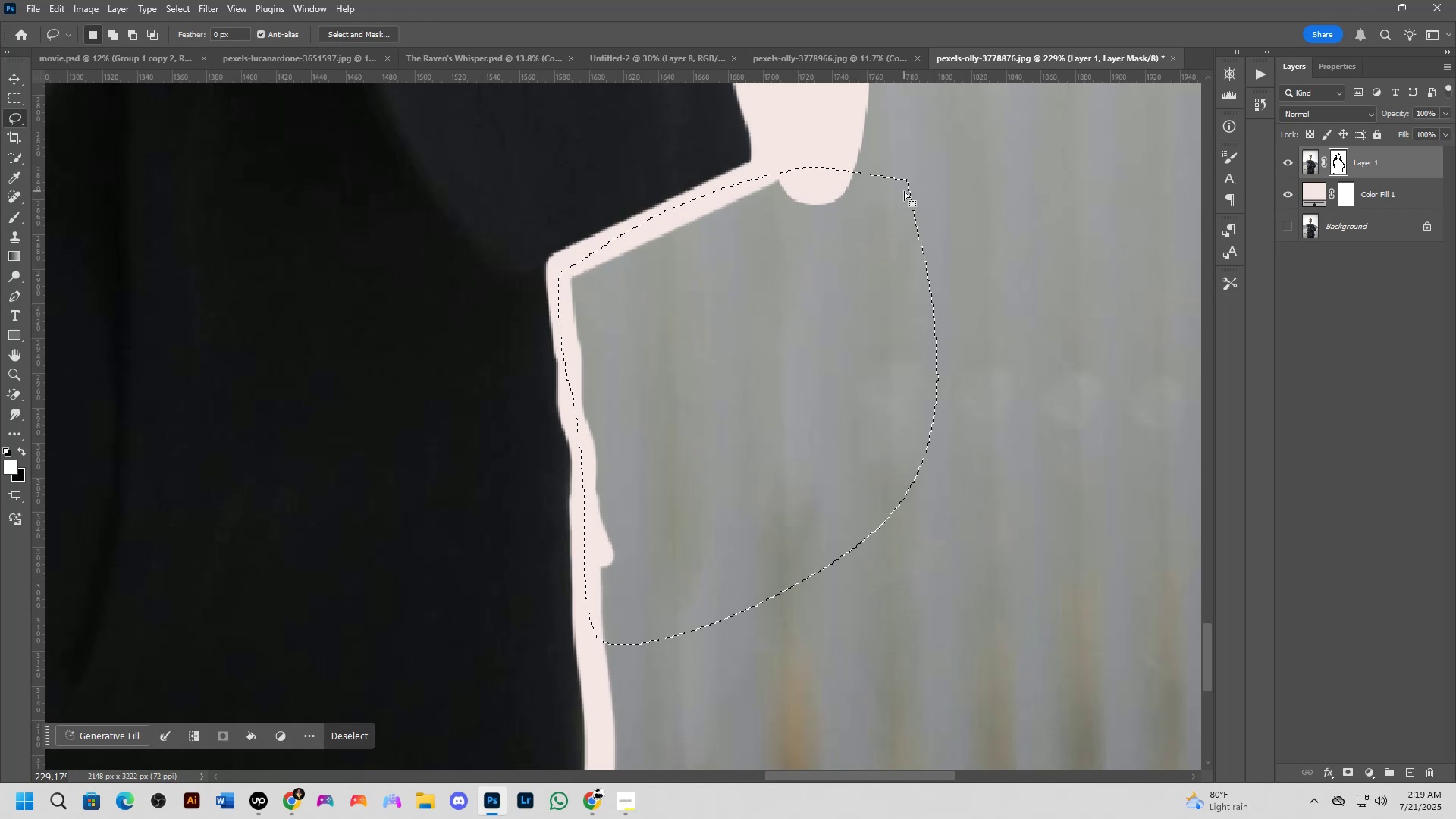 
key(Control+X)
 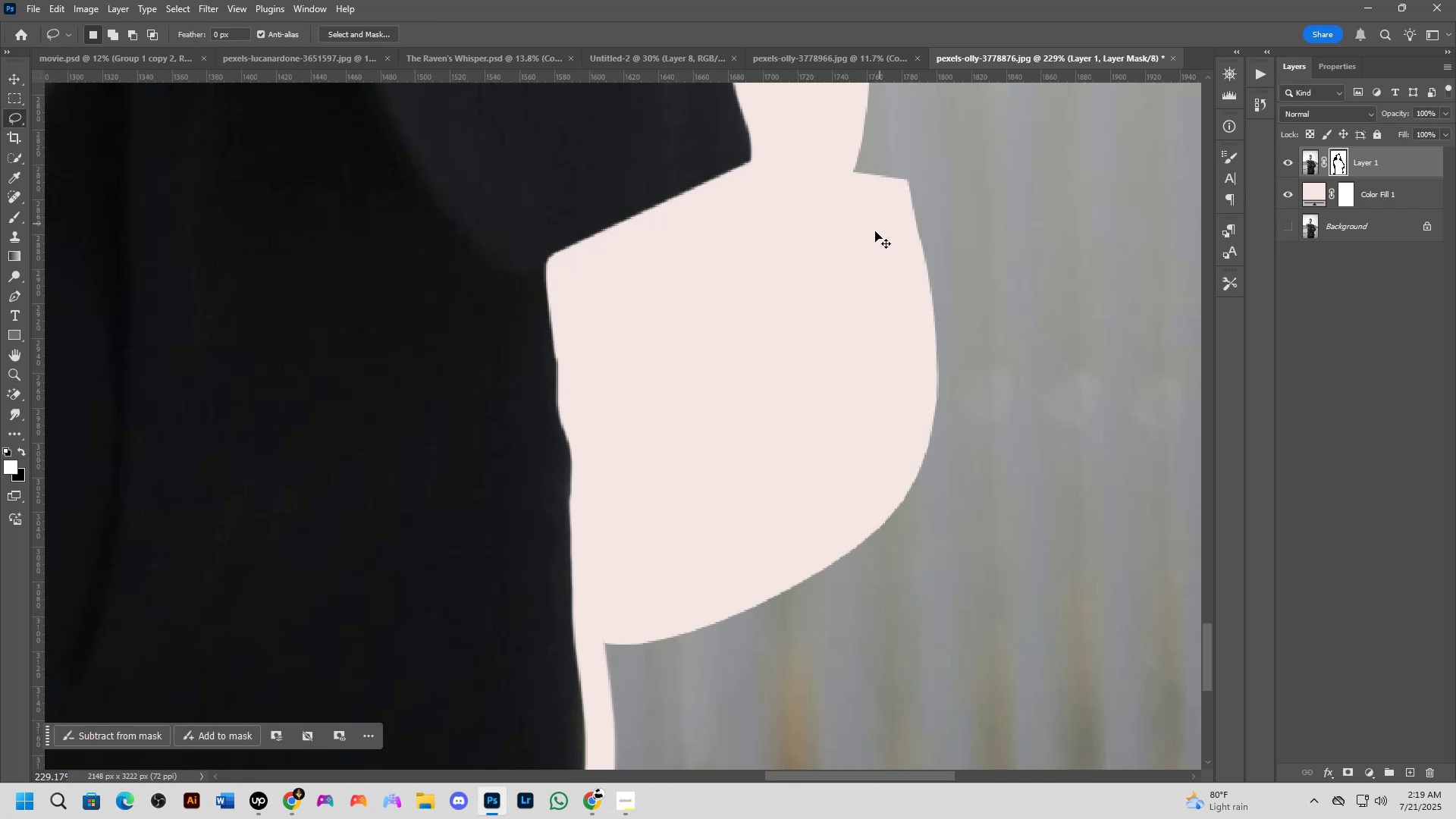 
hold_key(key=Space, duration=0.52)
 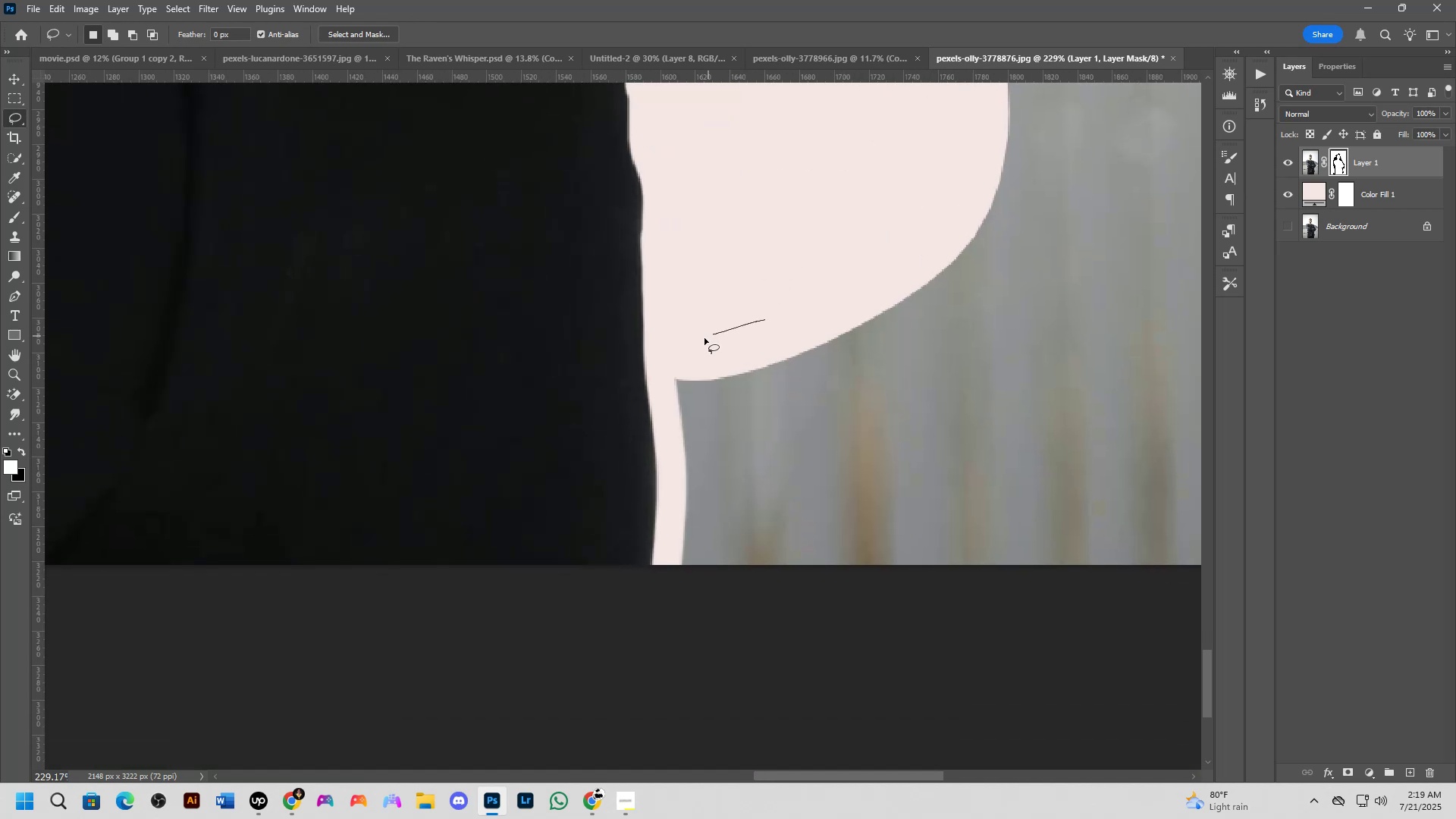 
left_click_drag(start_coordinate=[723, 522], to_coordinate=[794, 258])
 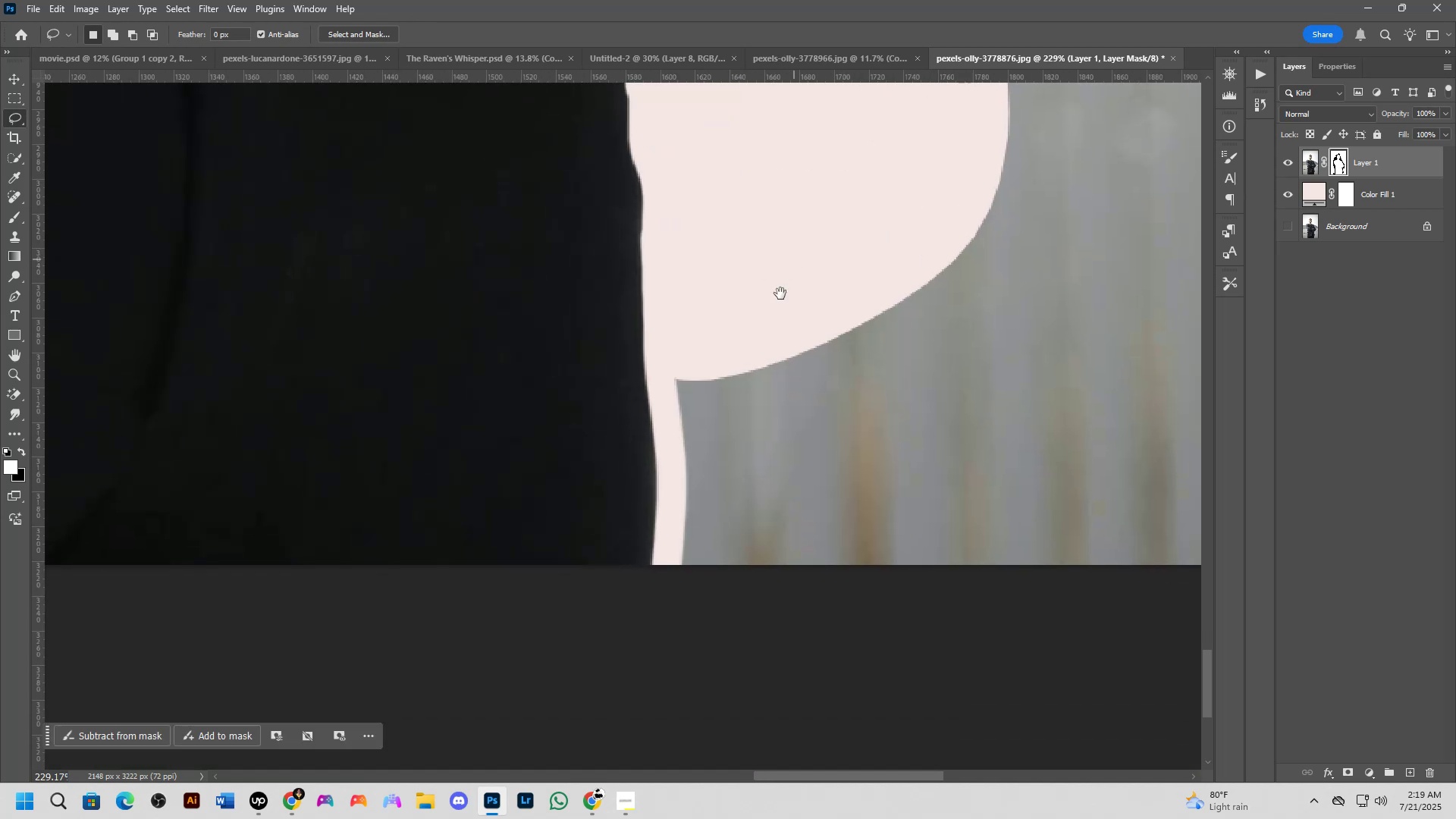 
key(Shift+ShiftLeft)
 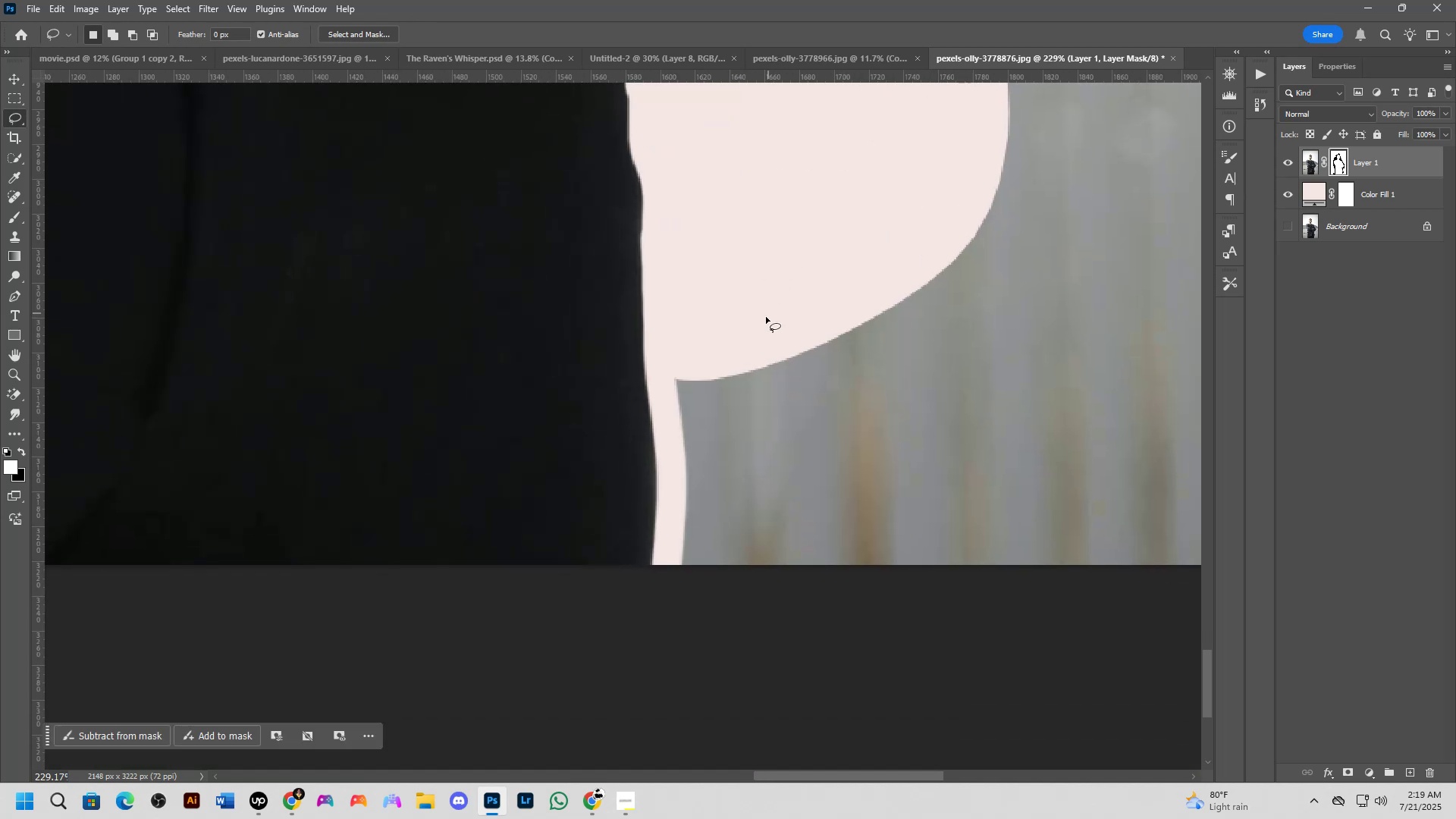 
left_click_drag(start_coordinate=[765, 320], to_coordinate=[1018, 221])
 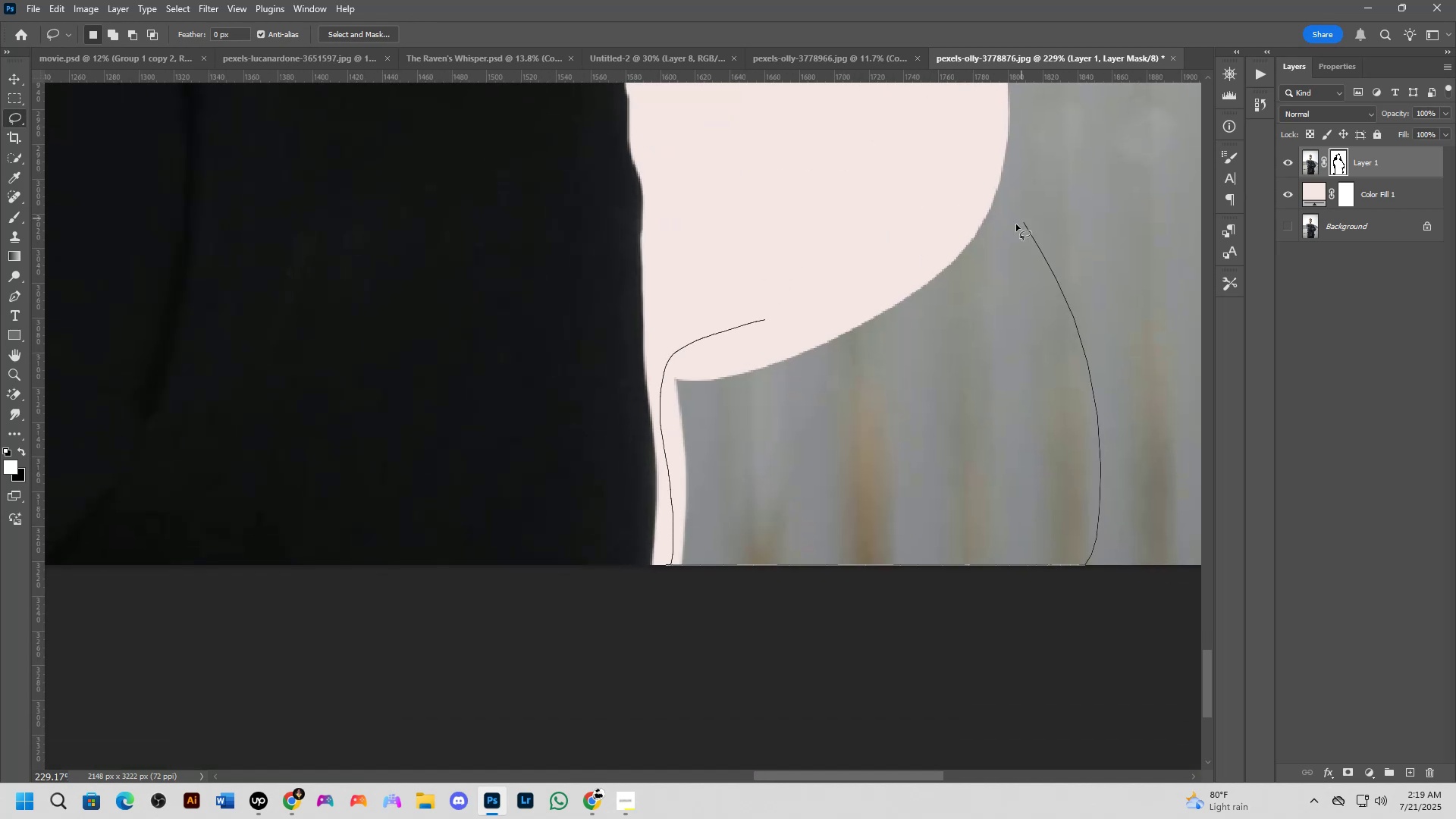 
scroll: coordinate [982, 291], scroll_direction: down, amount: 5.0
 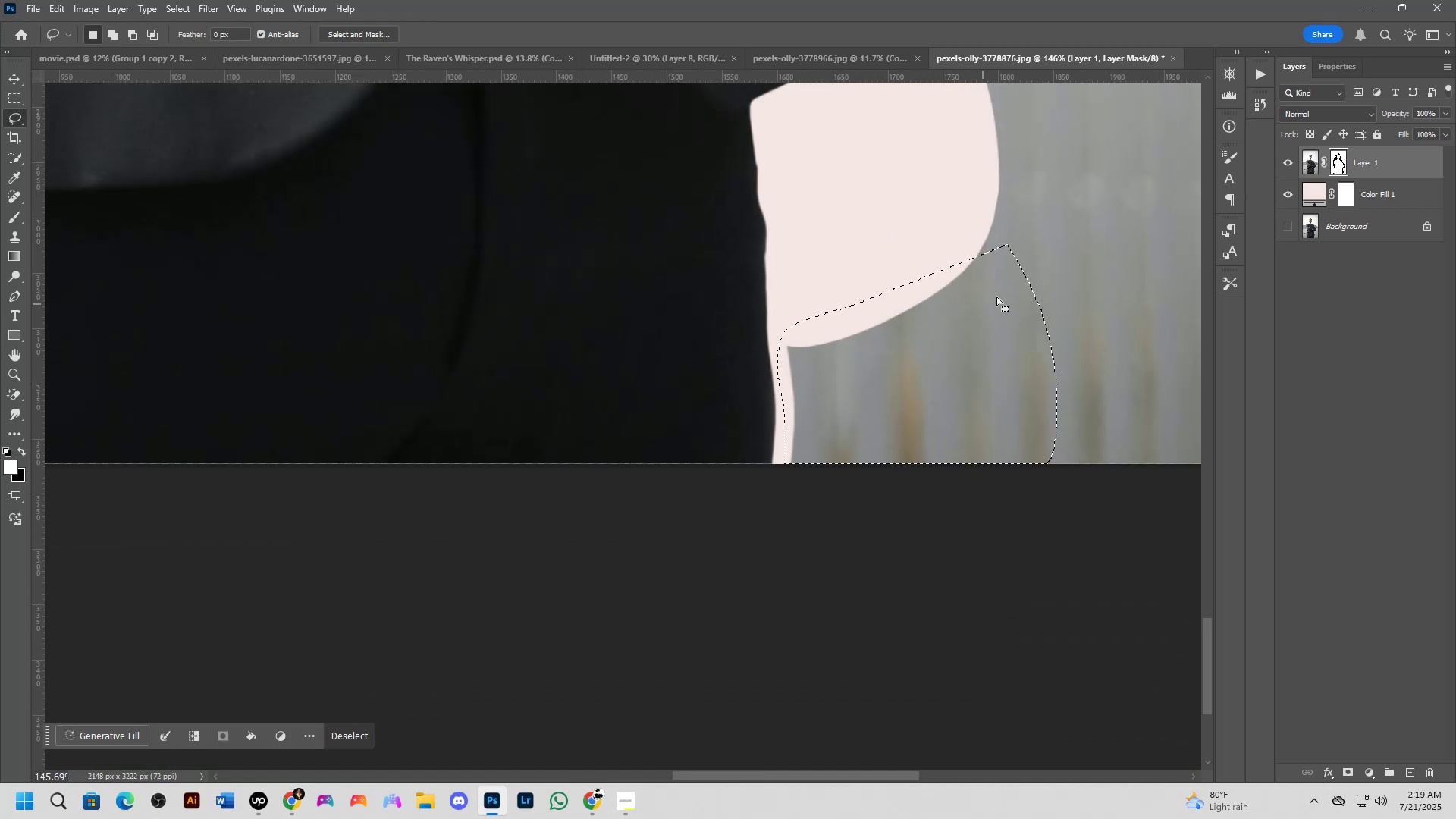 
hold_key(key=Space, duration=0.49)
 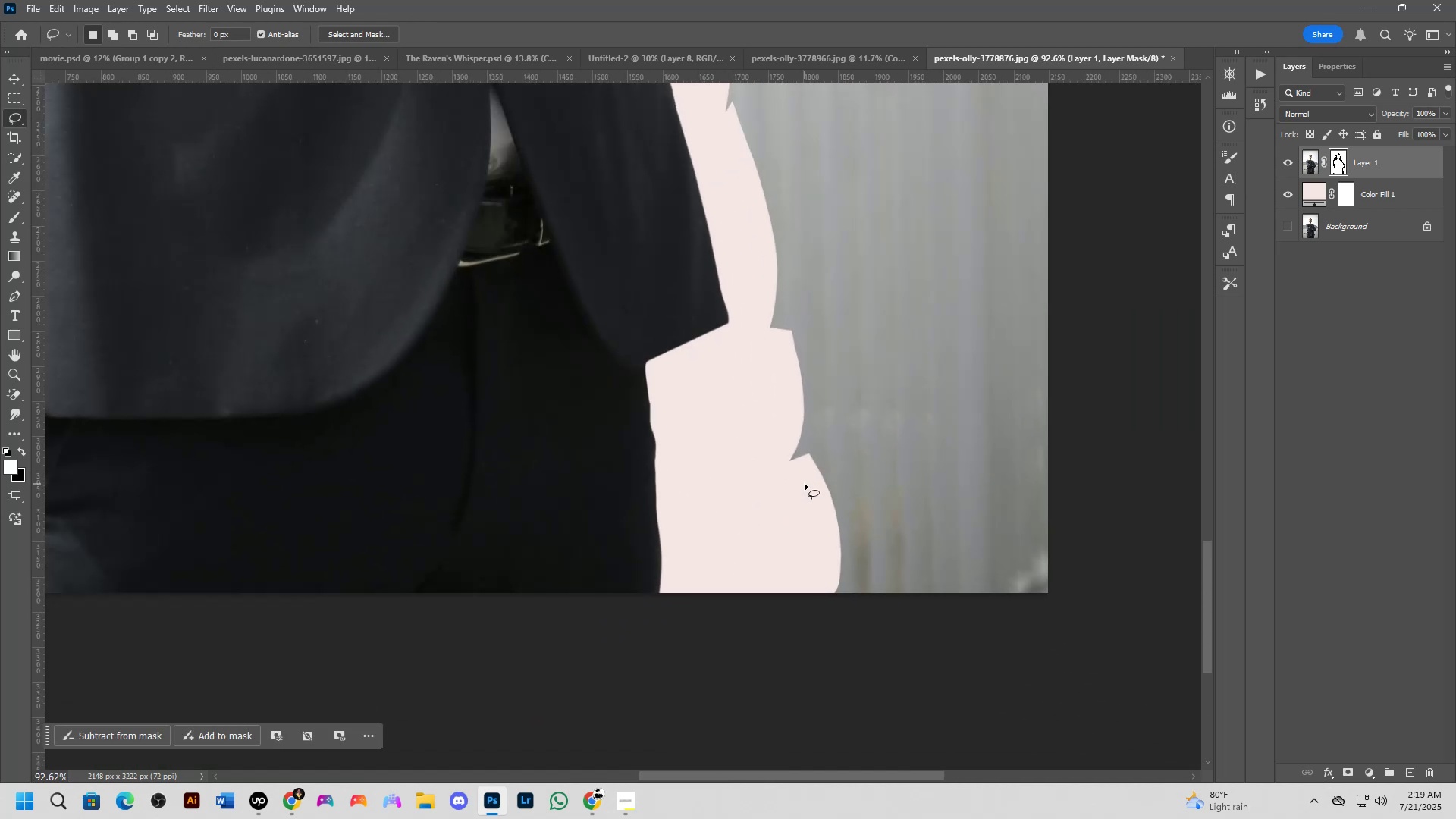 
left_click_drag(start_coordinate=[1002, 287], to_coordinate=[806, 482])
 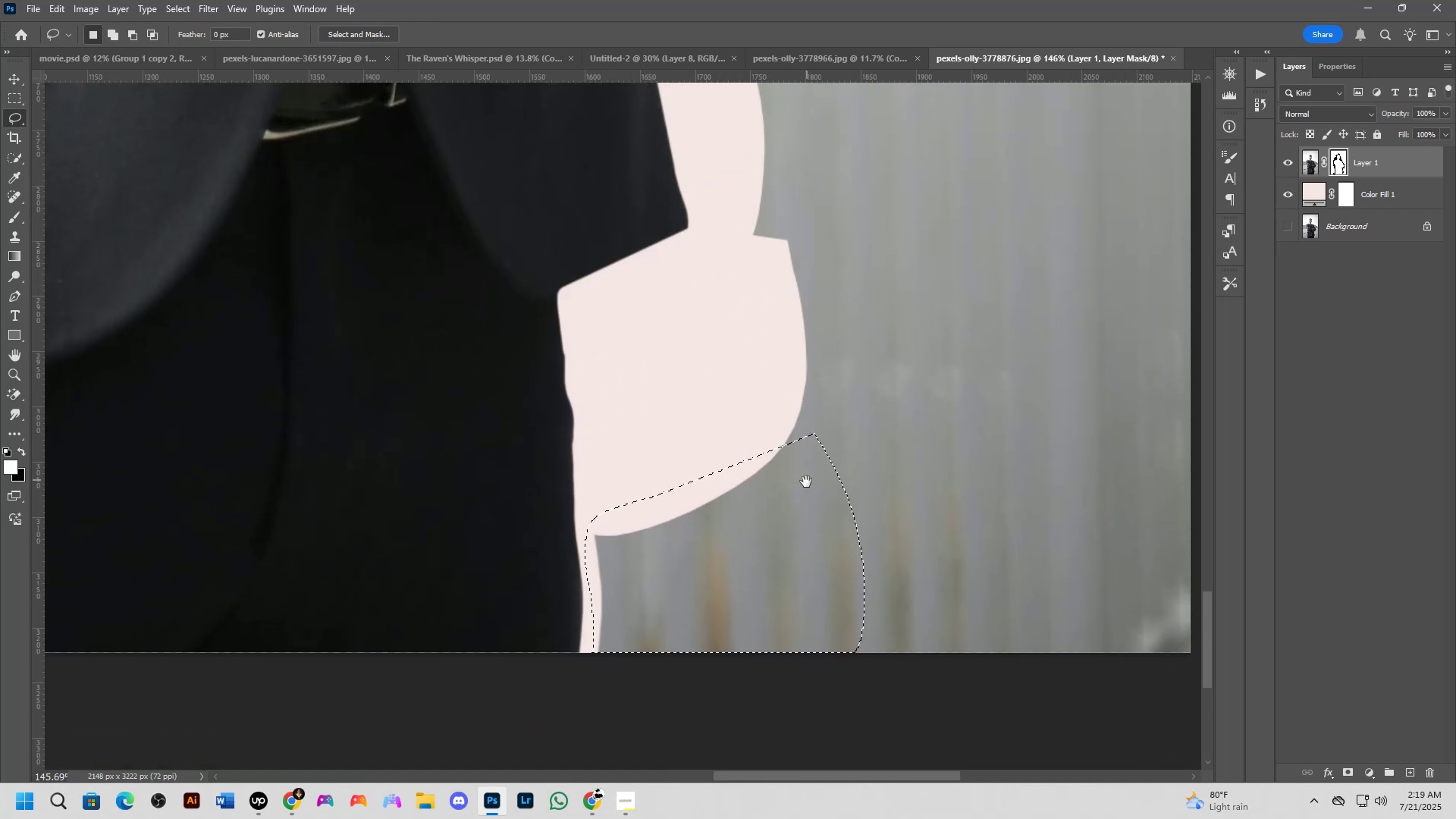 
key(Control+ControlLeft)
 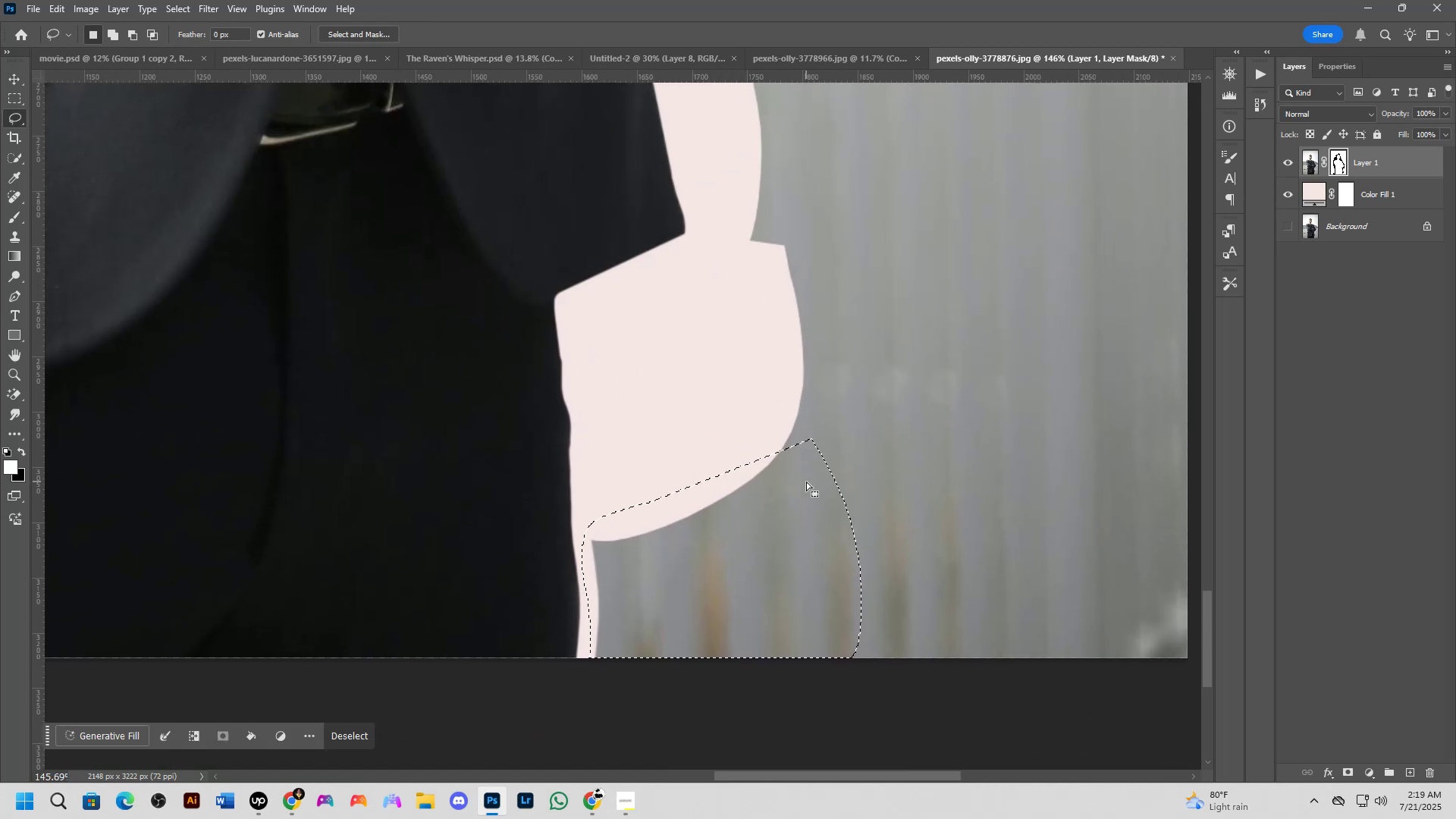 
key(Control+X)
 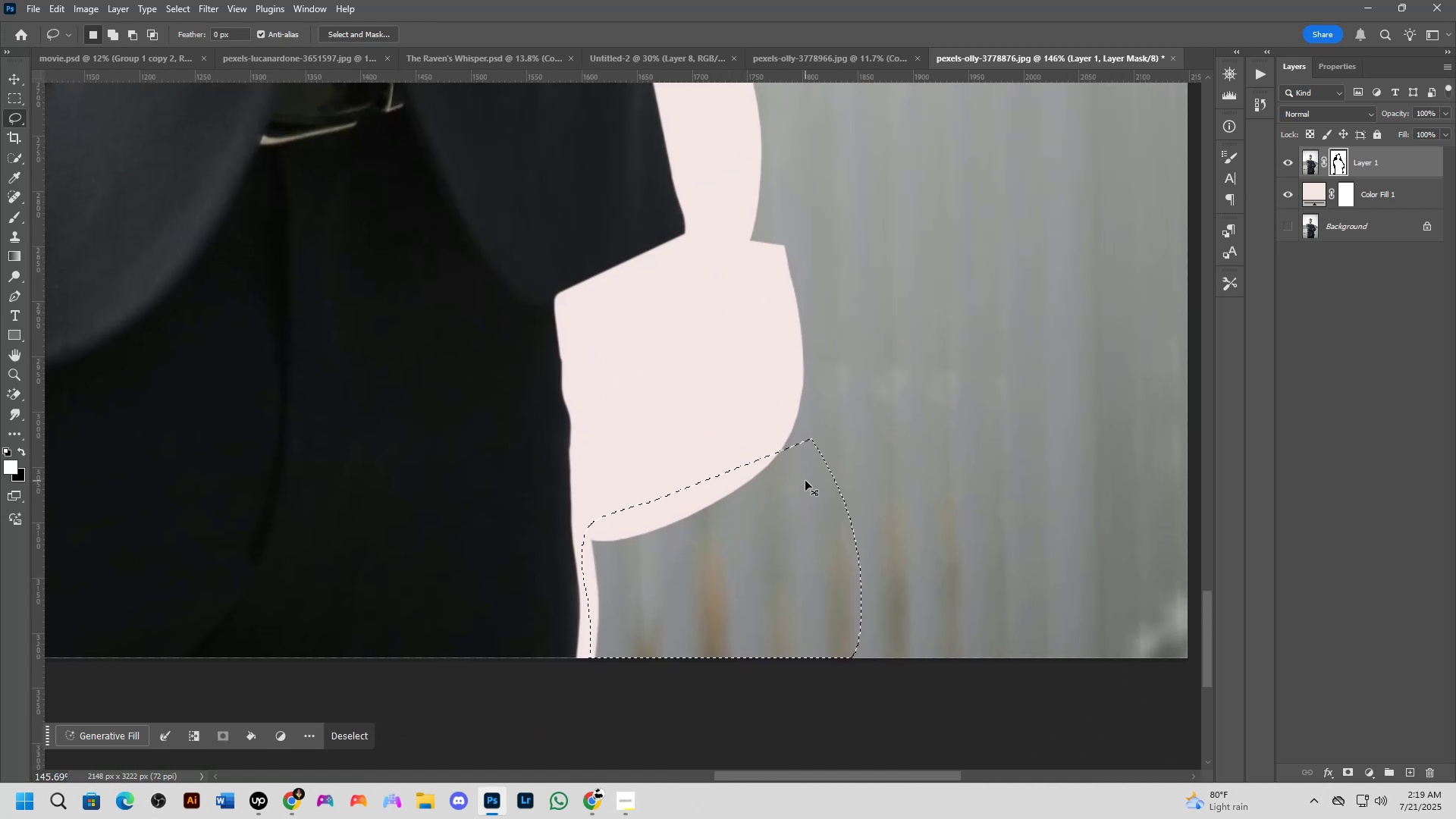 
scroll: coordinate [783, 444], scroll_direction: down, amount: 9.0
 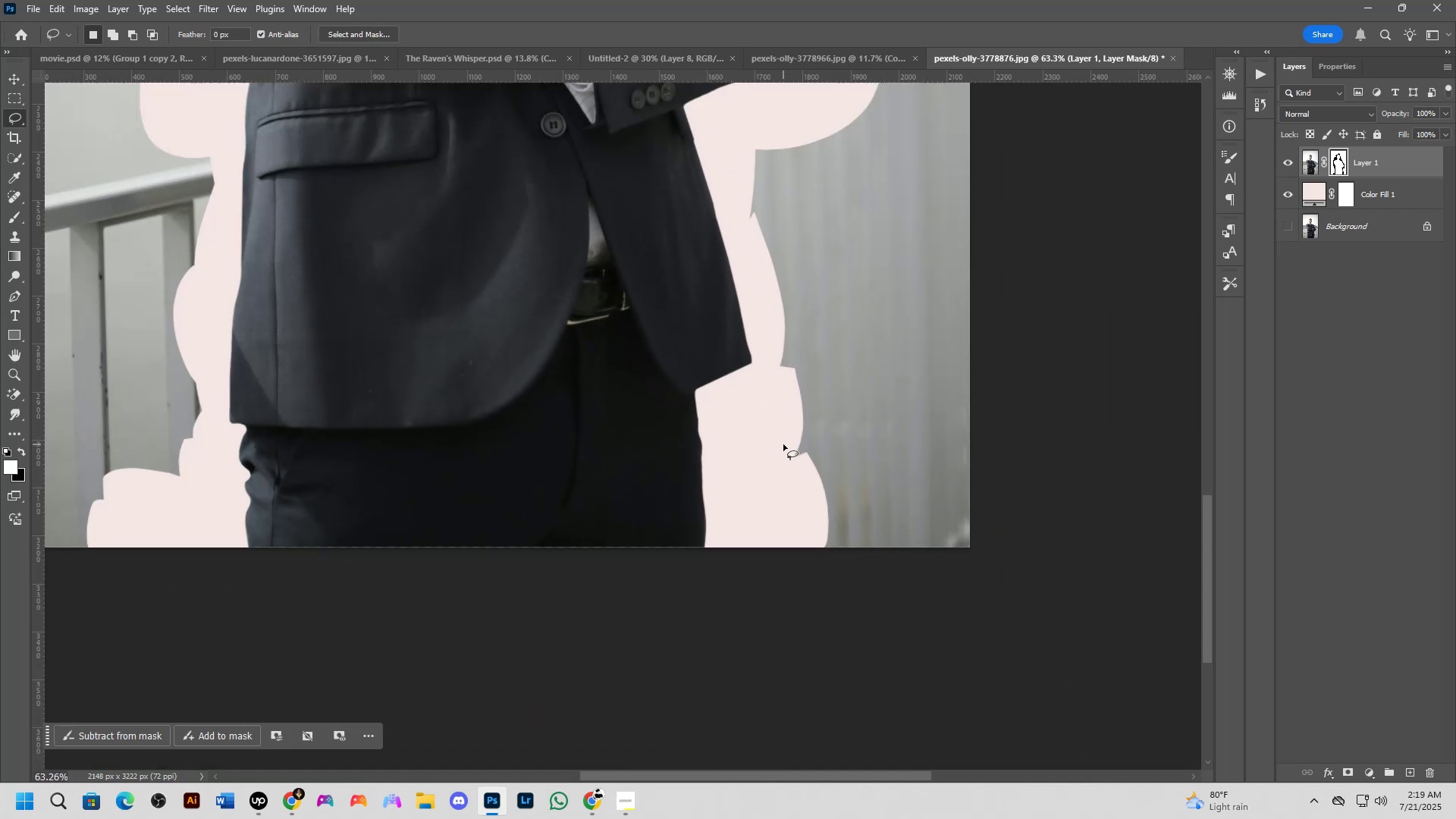 
hold_key(key=Space, duration=0.45)
 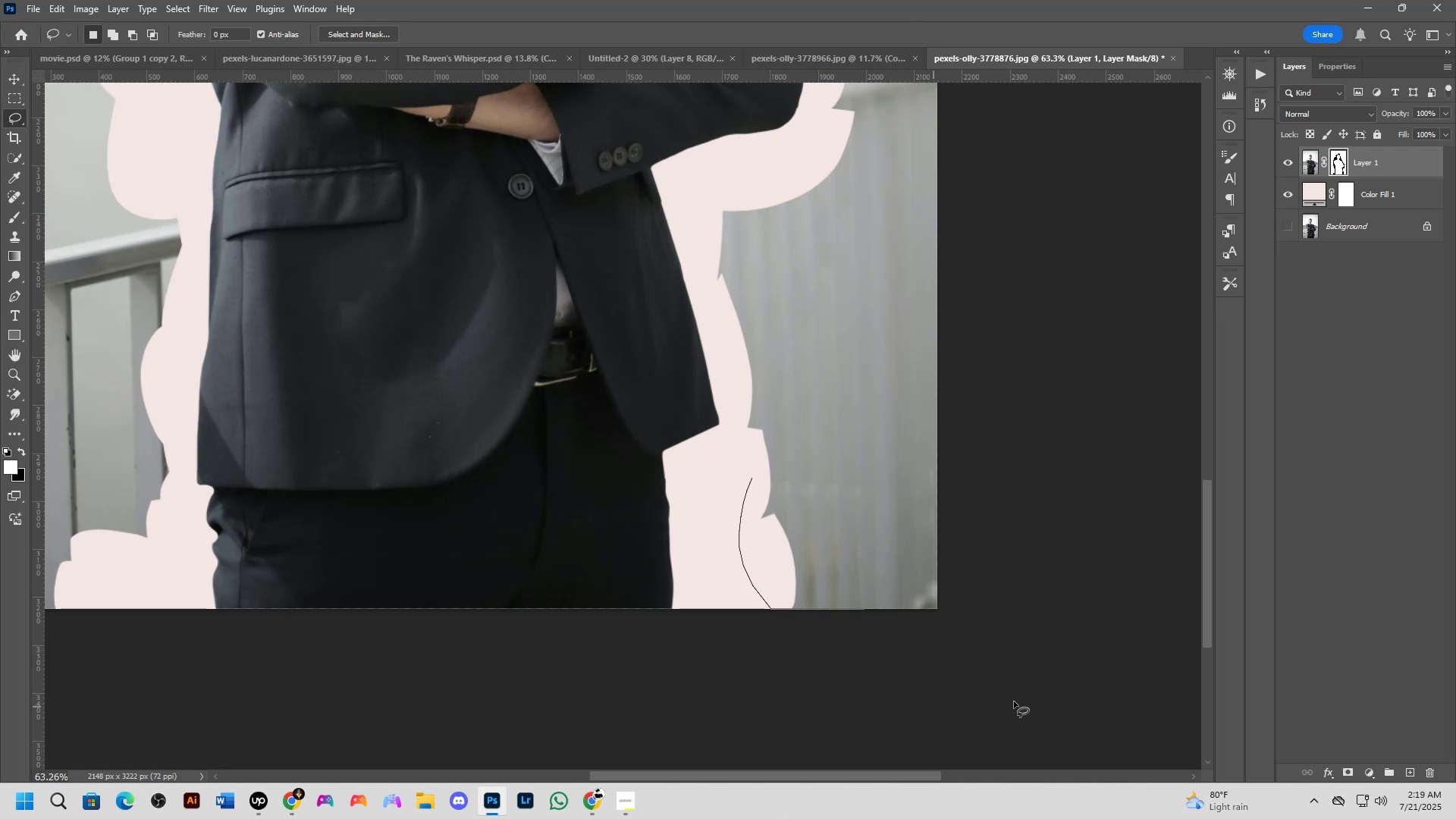 
left_click_drag(start_coordinate=[789, 418], to_coordinate=[757, 479])
 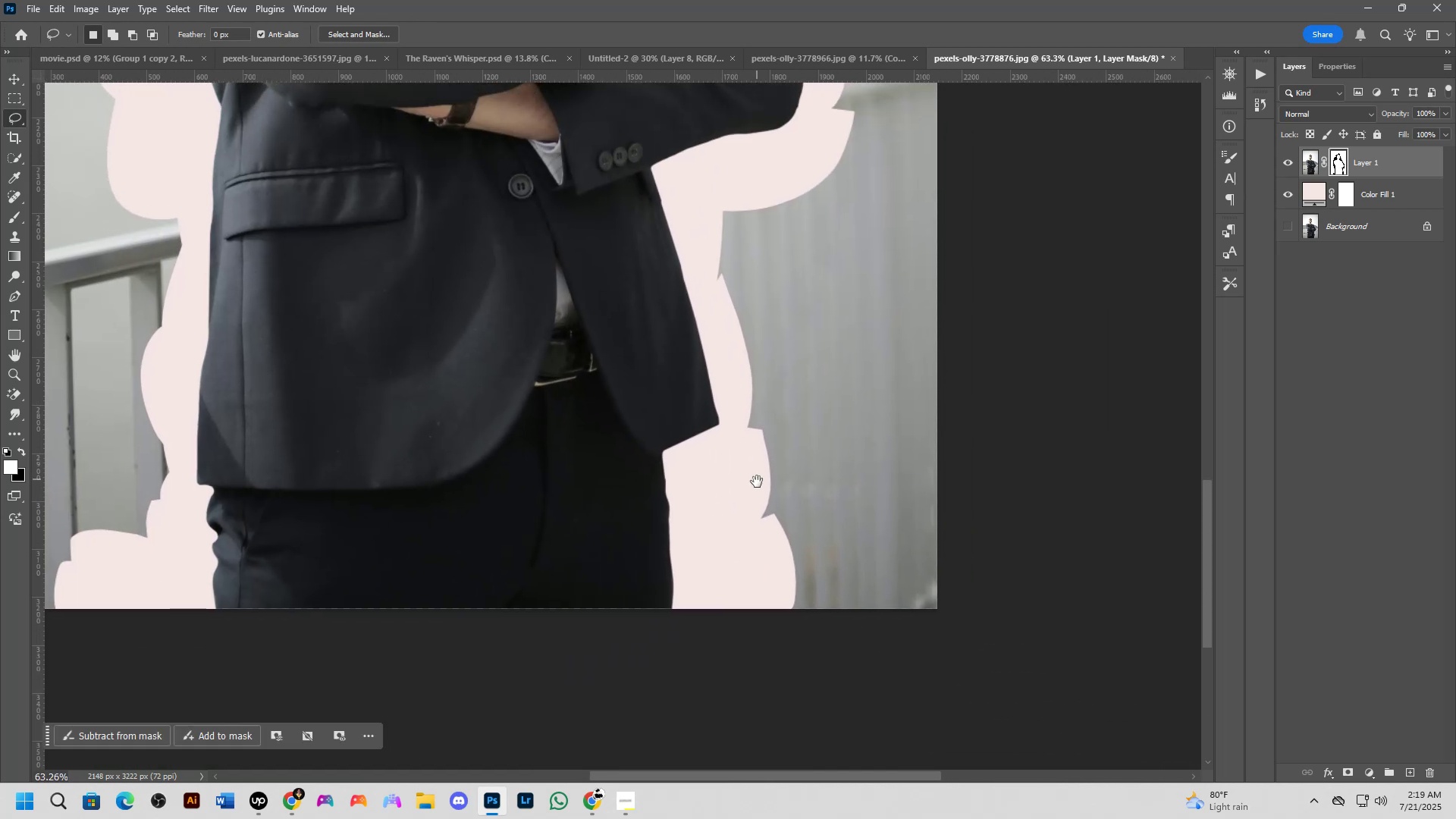 
key(Shift+ShiftLeft)
 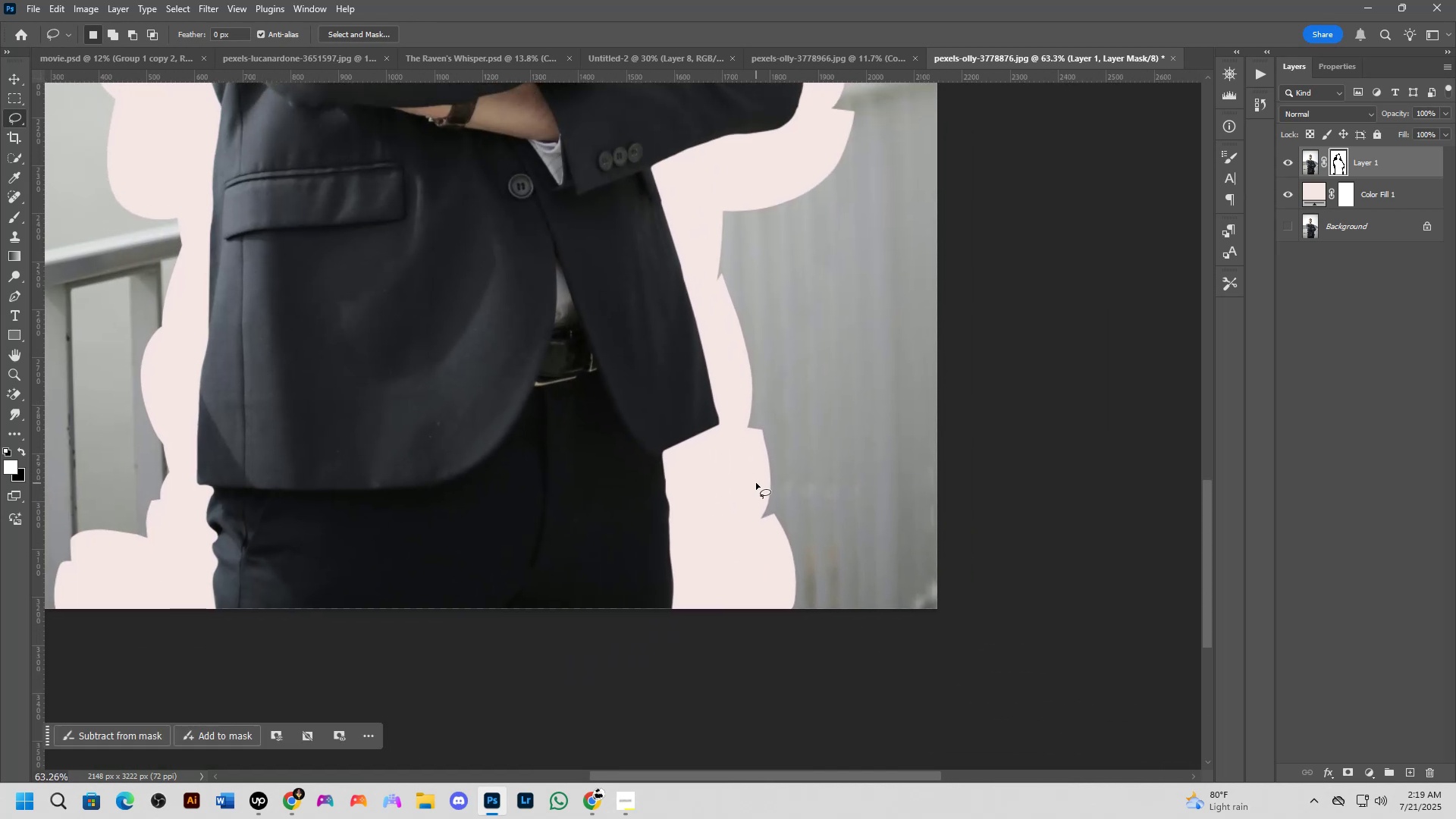 
left_click_drag(start_coordinate=[752, 478], to_coordinate=[735, 429])
 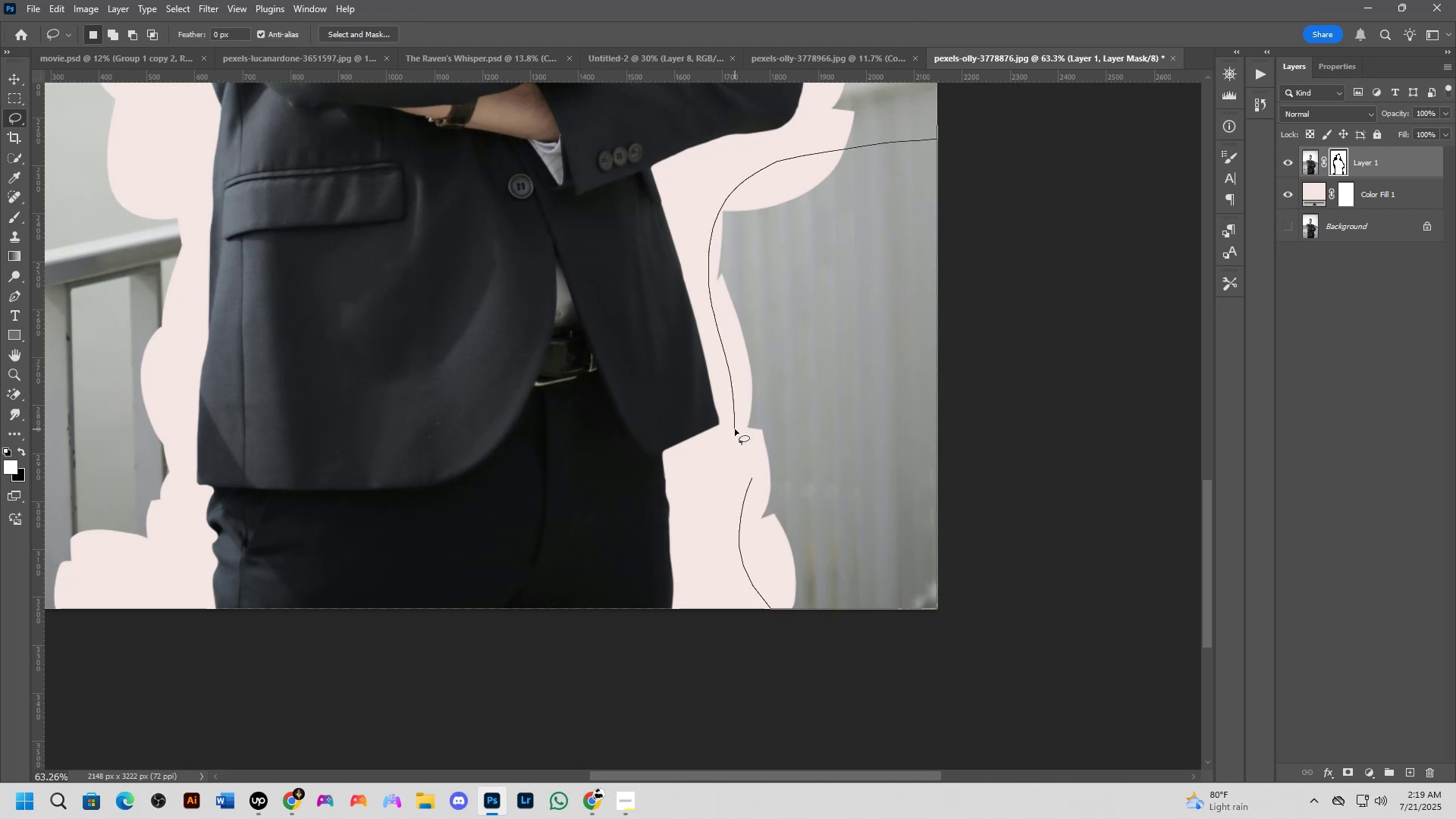 
hold_key(key=Space, duration=0.78)
 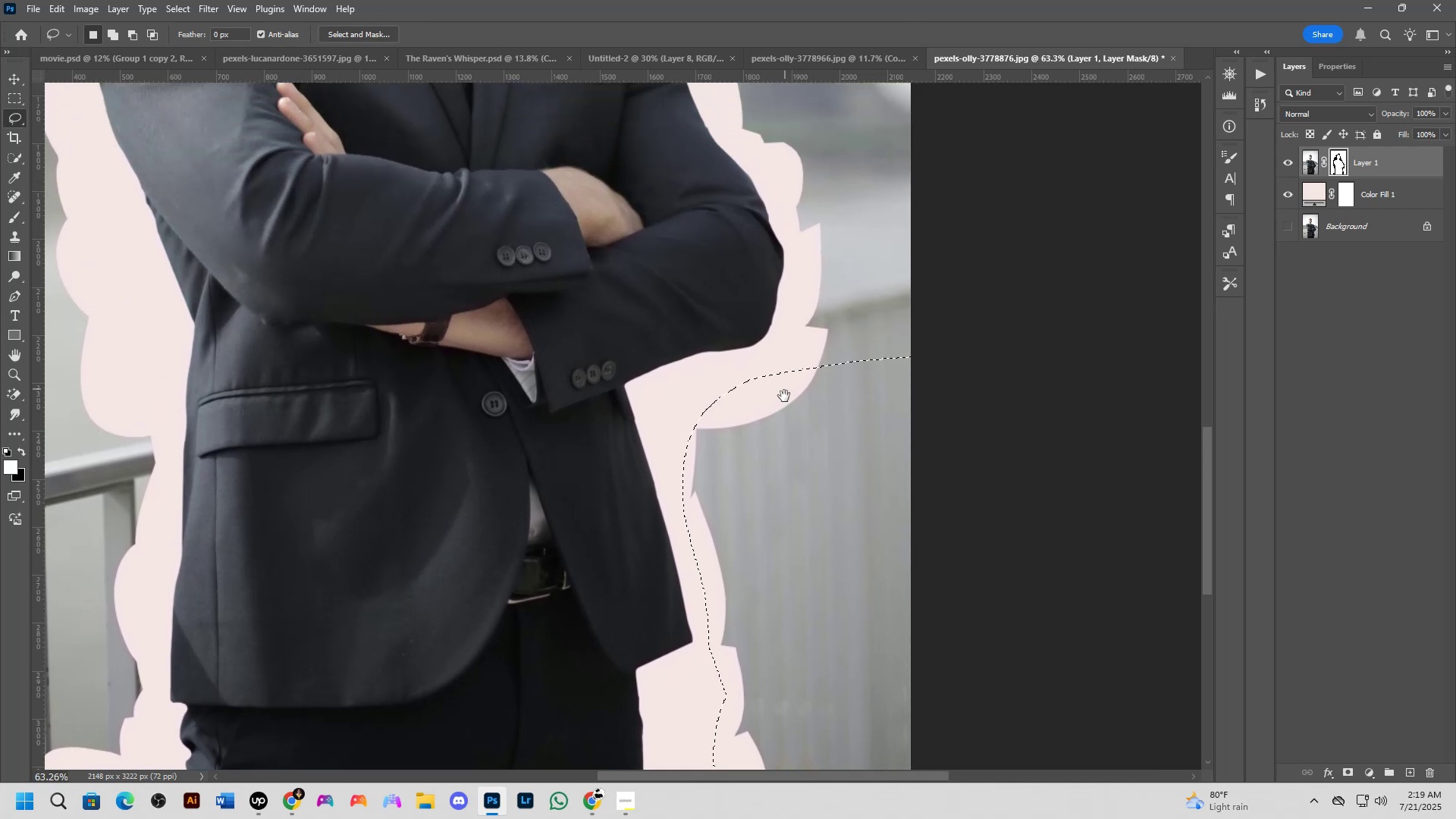 
left_click_drag(start_coordinate=[761, 381], to_coordinate=[738, 547])
 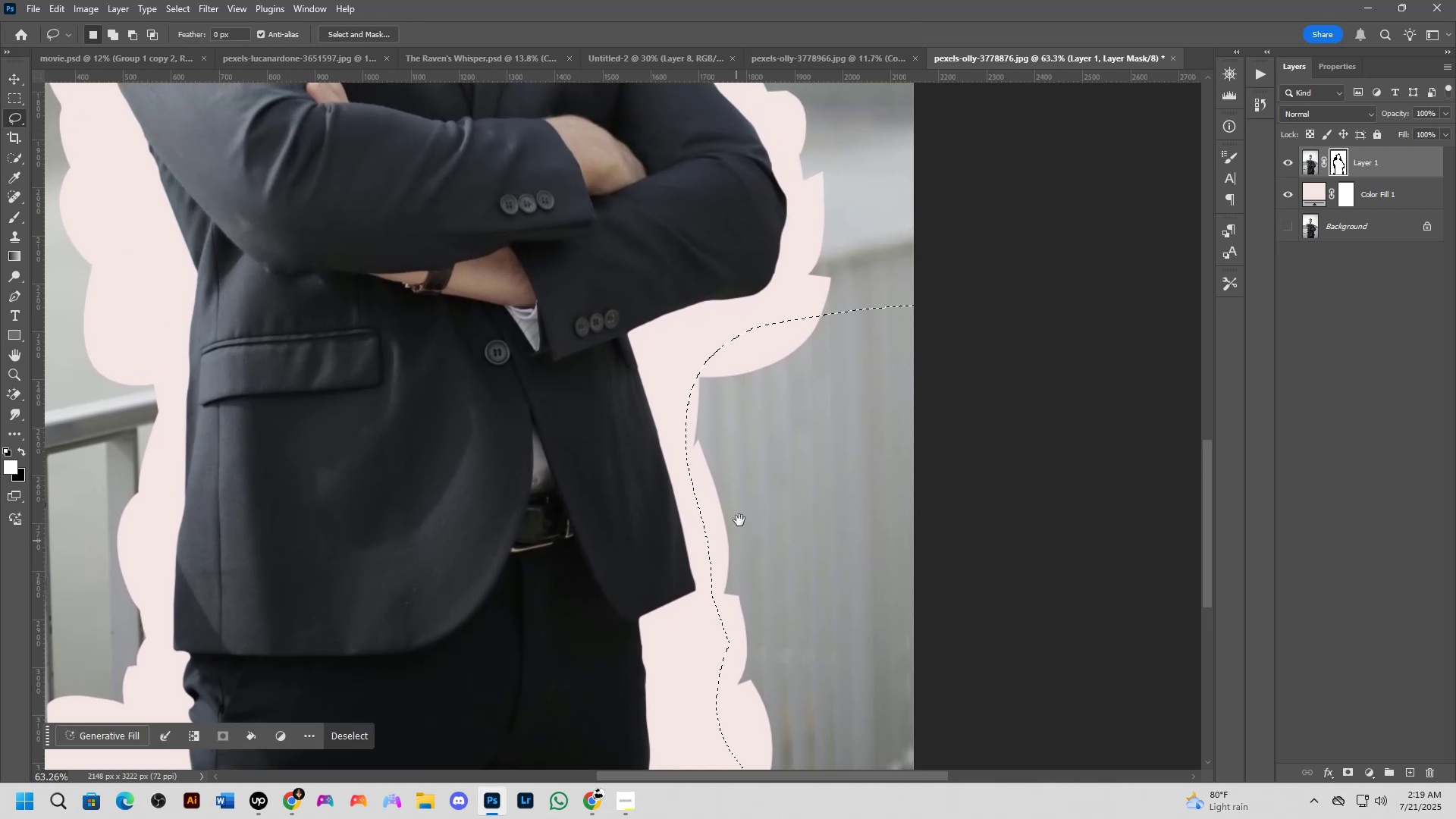 
hold_key(key=Space, duration=0.67)
 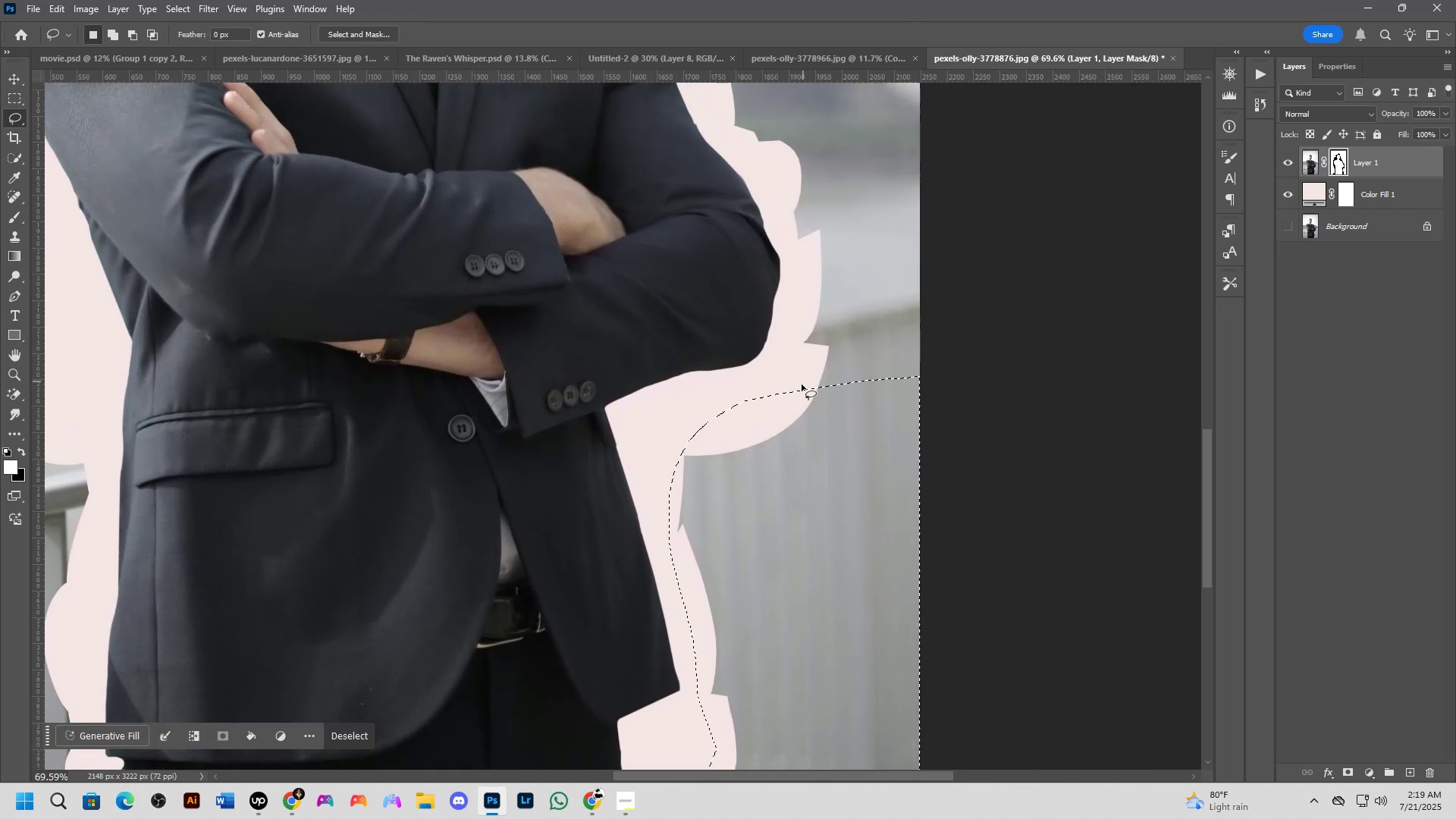 
left_click_drag(start_coordinate=[789, 326], to_coordinate=[784, 398])
 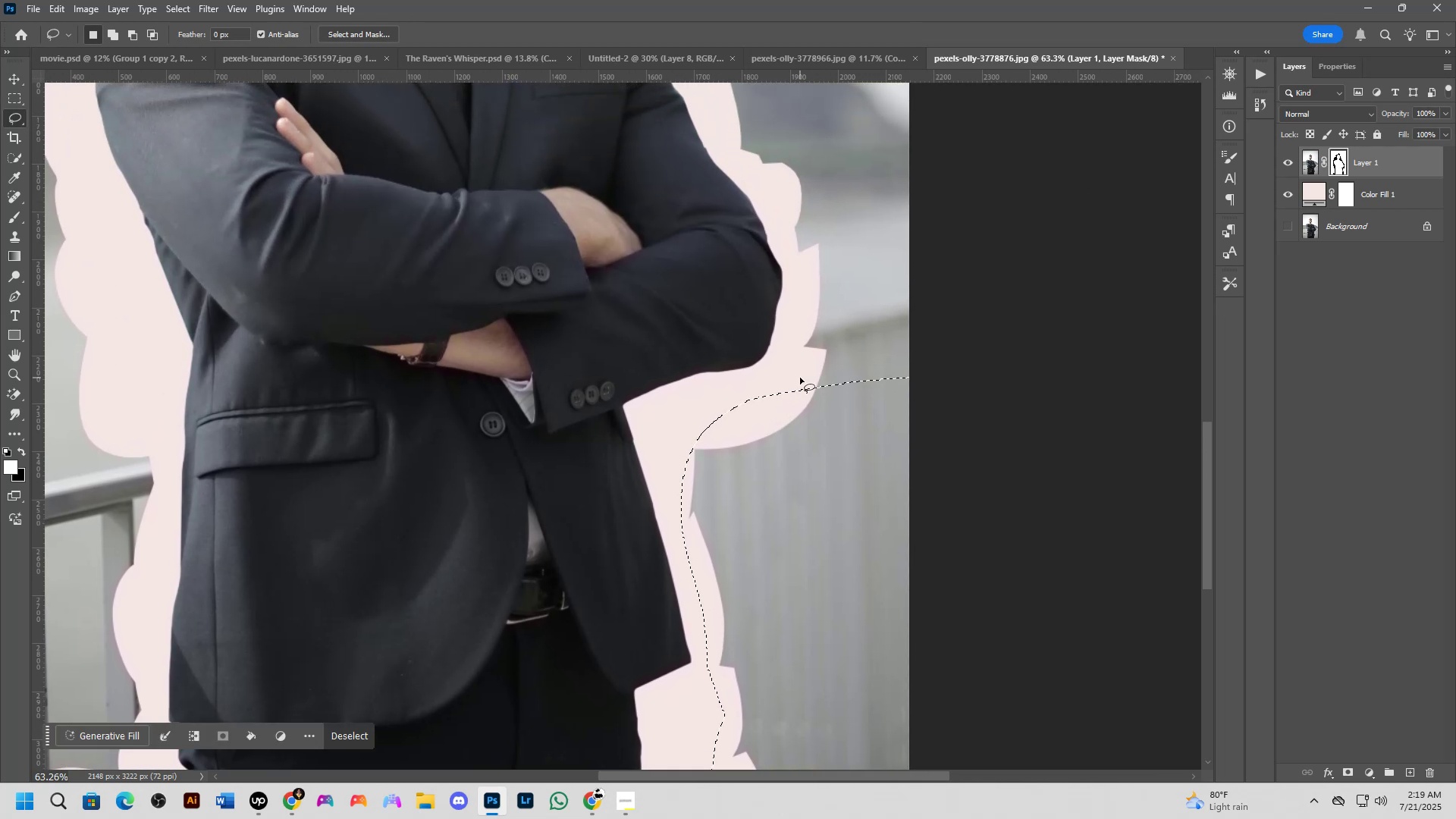 
scroll: coordinate [800, 392], scroll_direction: up, amount: 3.0
 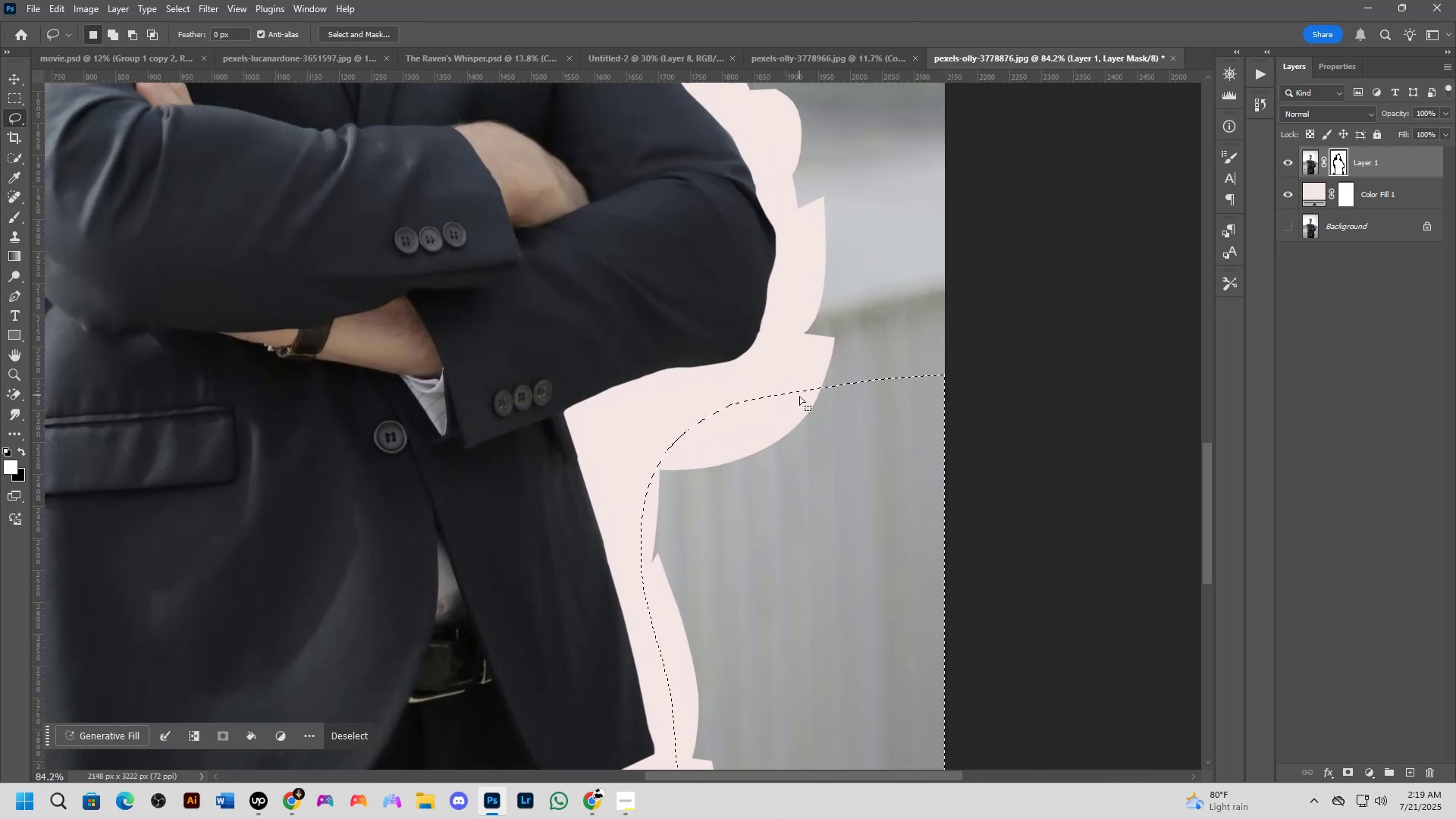 
key(Control+X)
 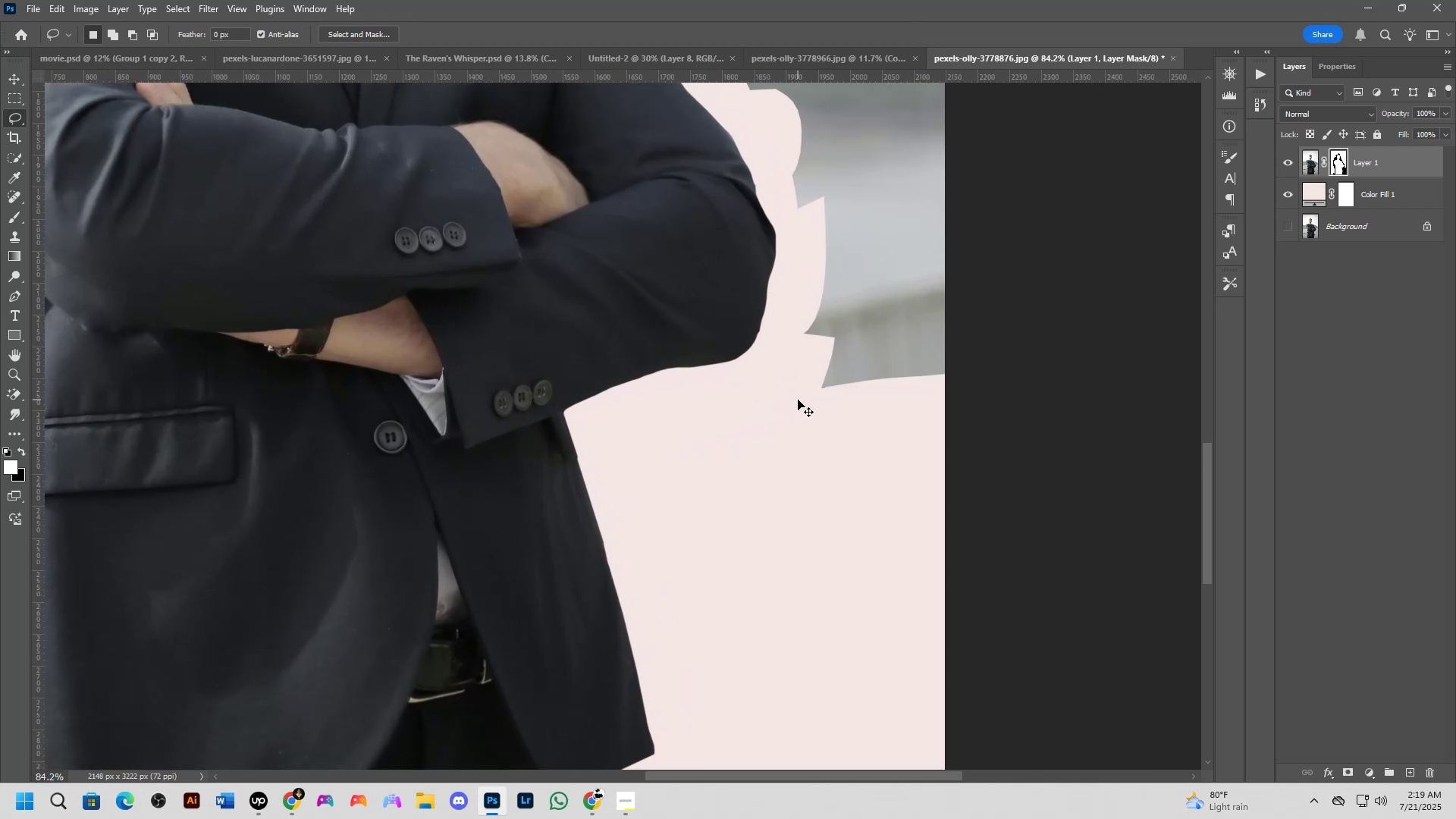 
hold_key(key=Space, duration=0.78)
 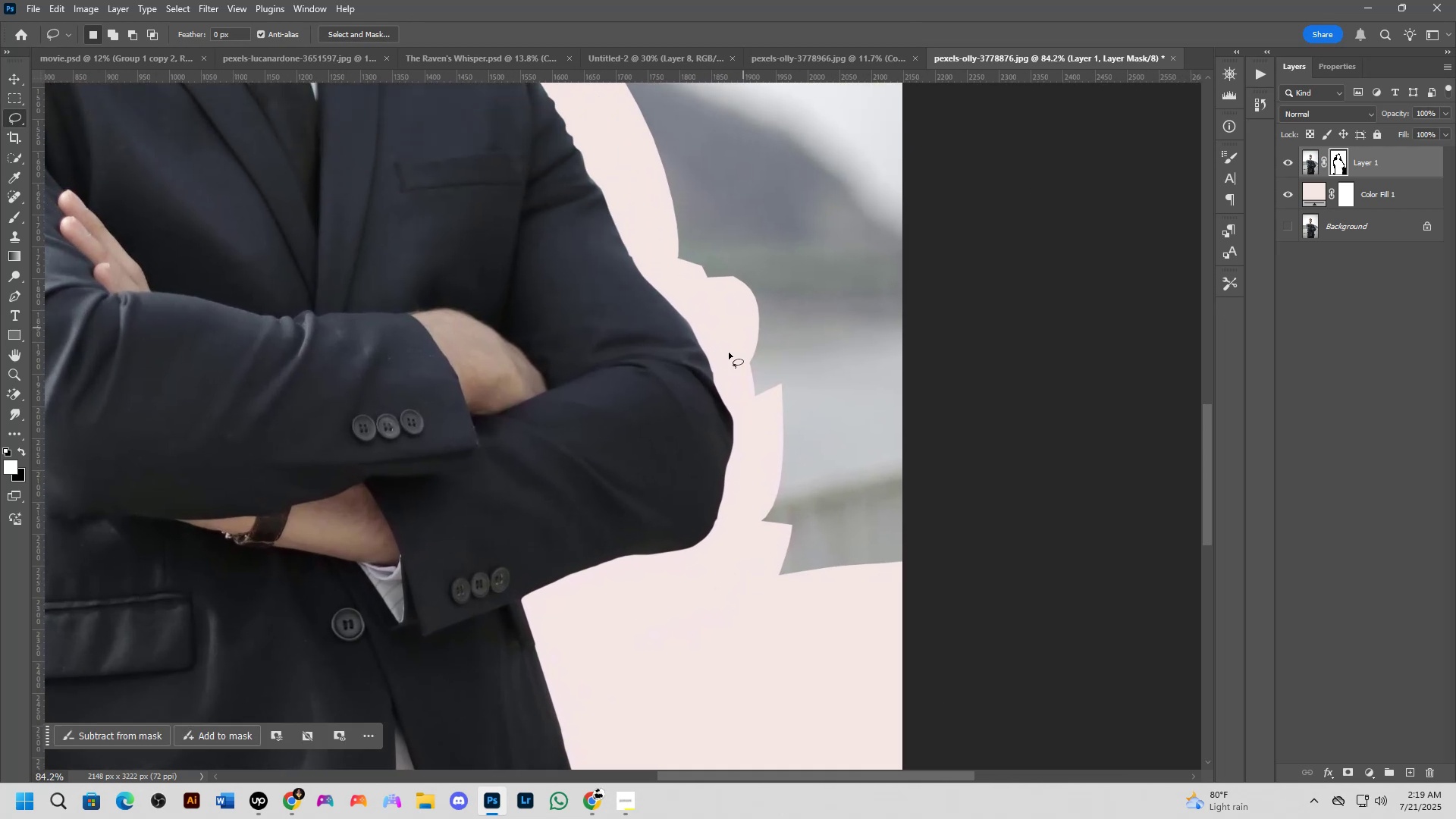 
left_click_drag(start_coordinate=[801, 388], to_coordinate=[758, 575])
 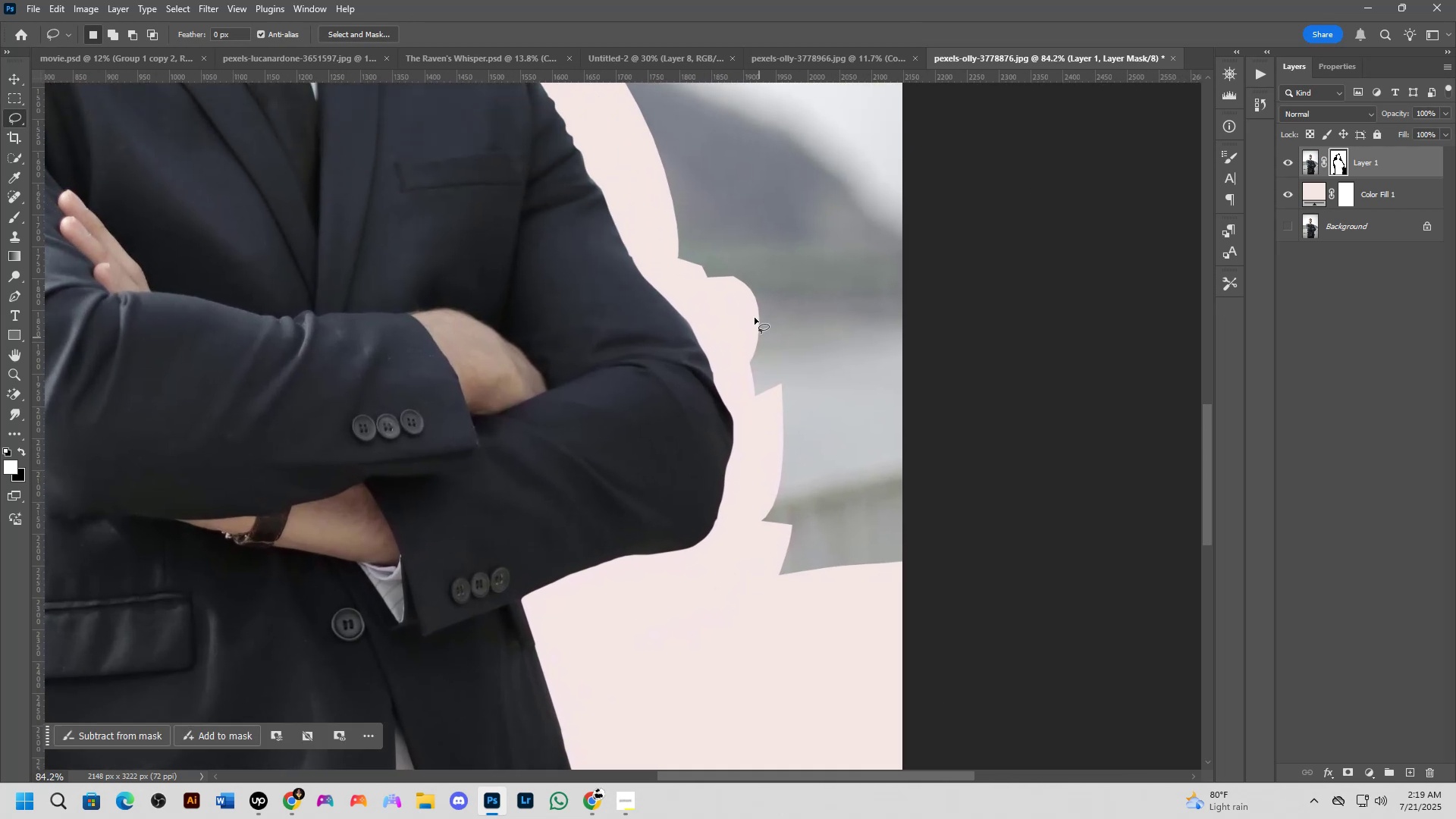 
hold_key(key=ShiftLeft, duration=0.34)
left_click_drag(start_coordinate=[730, 355], to_coordinate=[728, 327])
 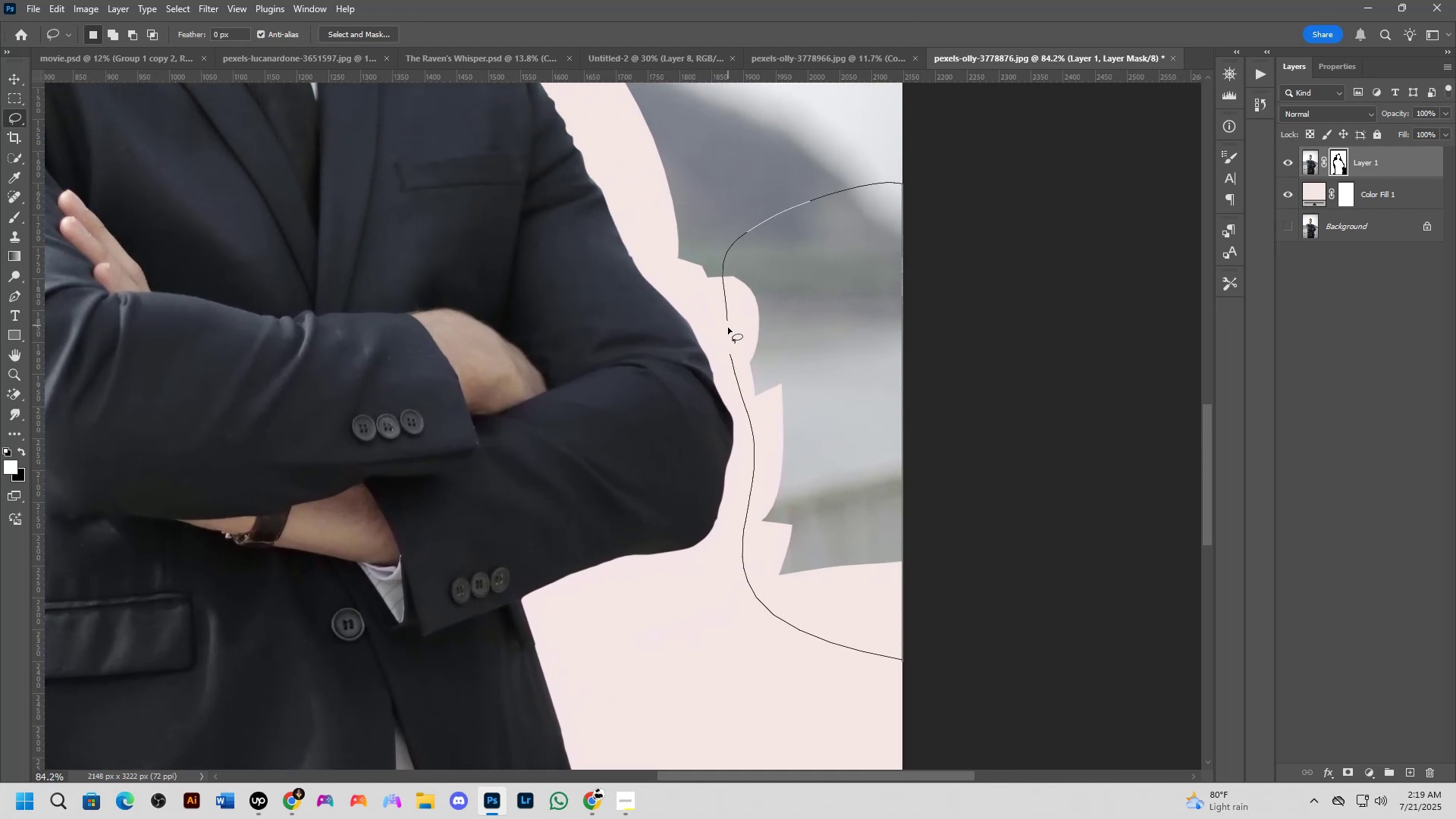 
hold_key(key=Space, duration=0.46)
 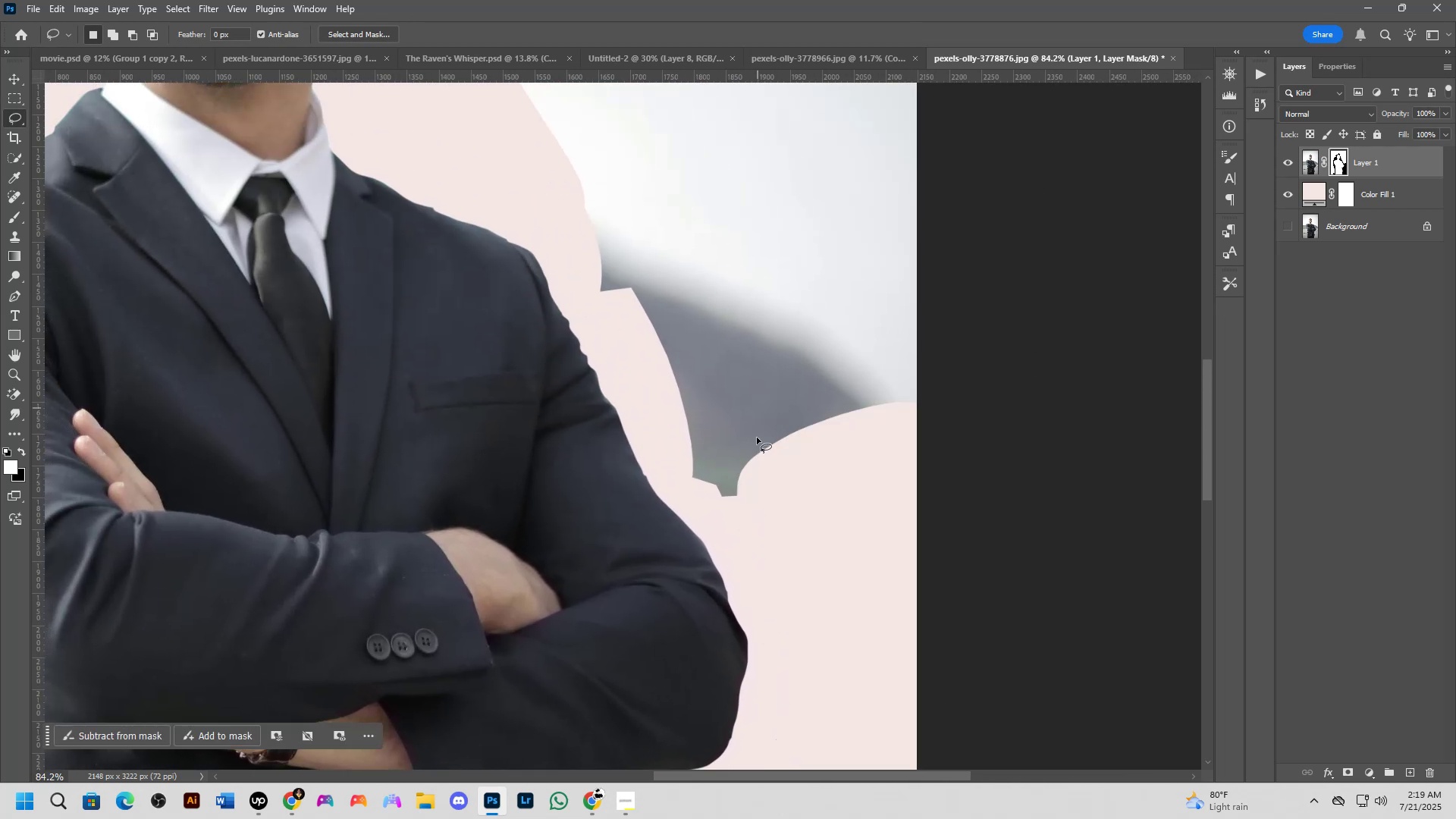 
left_click_drag(start_coordinate=[764, 201], to_coordinate=[778, 420])
 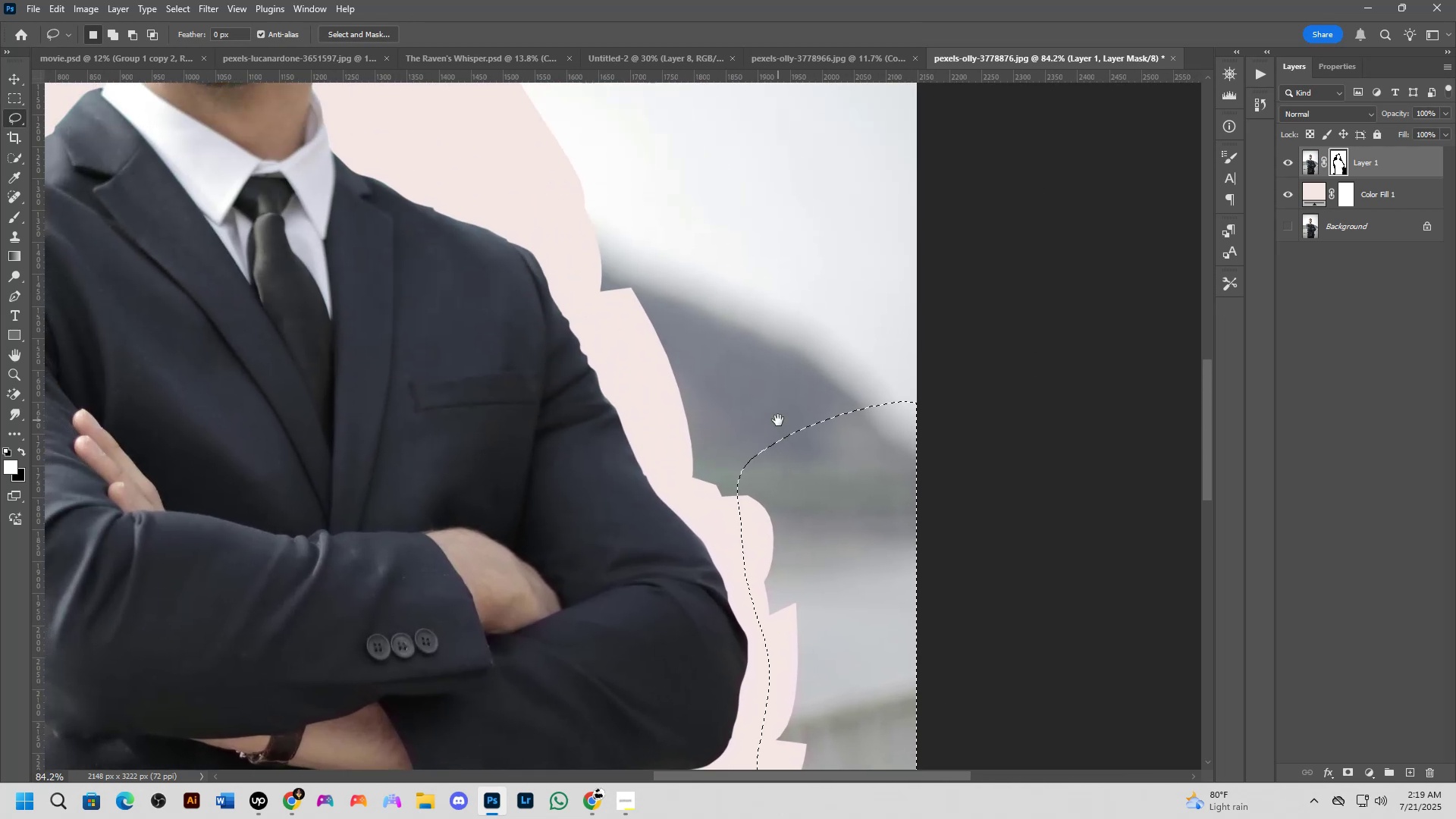 
key(Control+ControlLeft)
 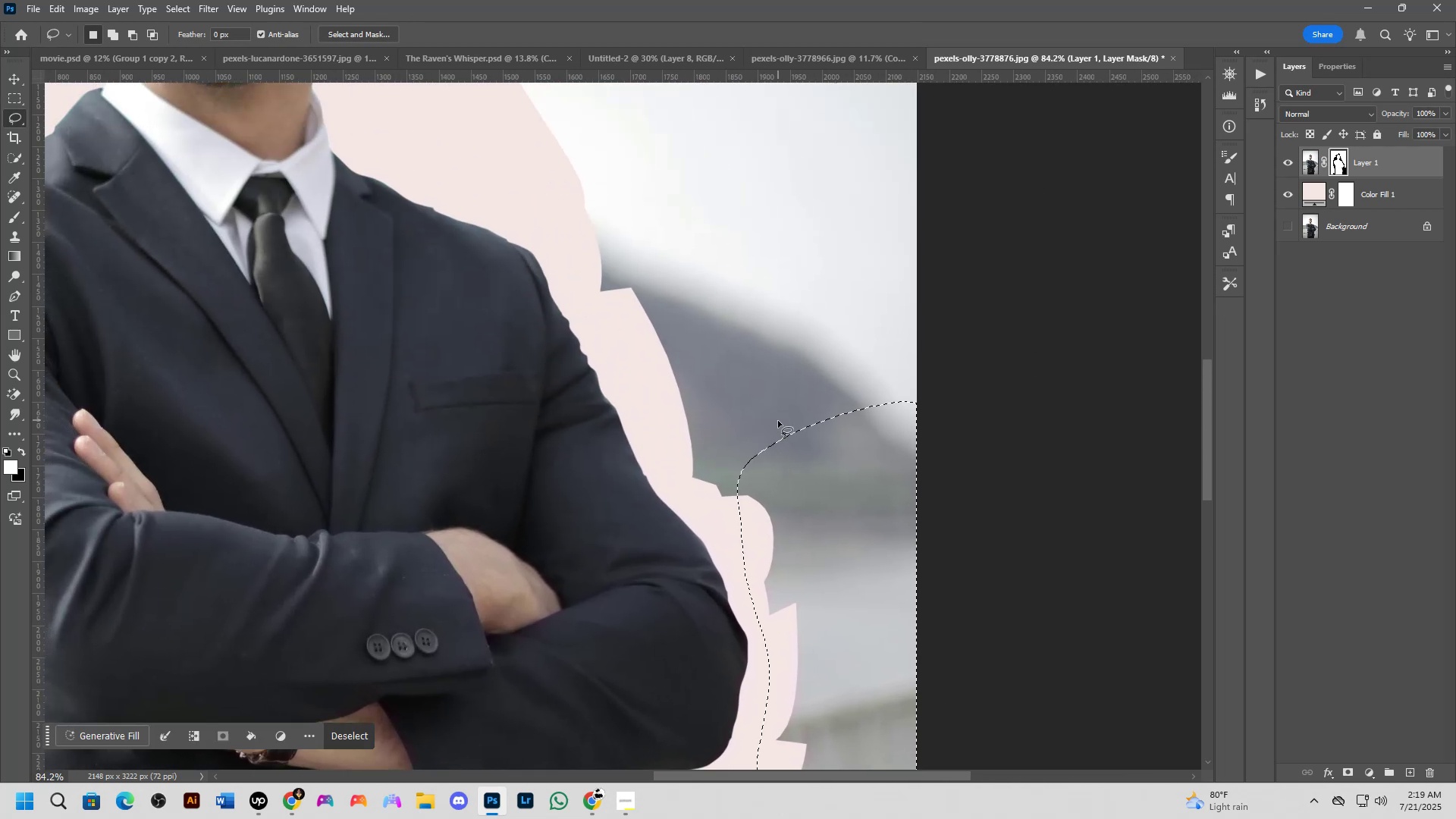 
key(Control+X)
 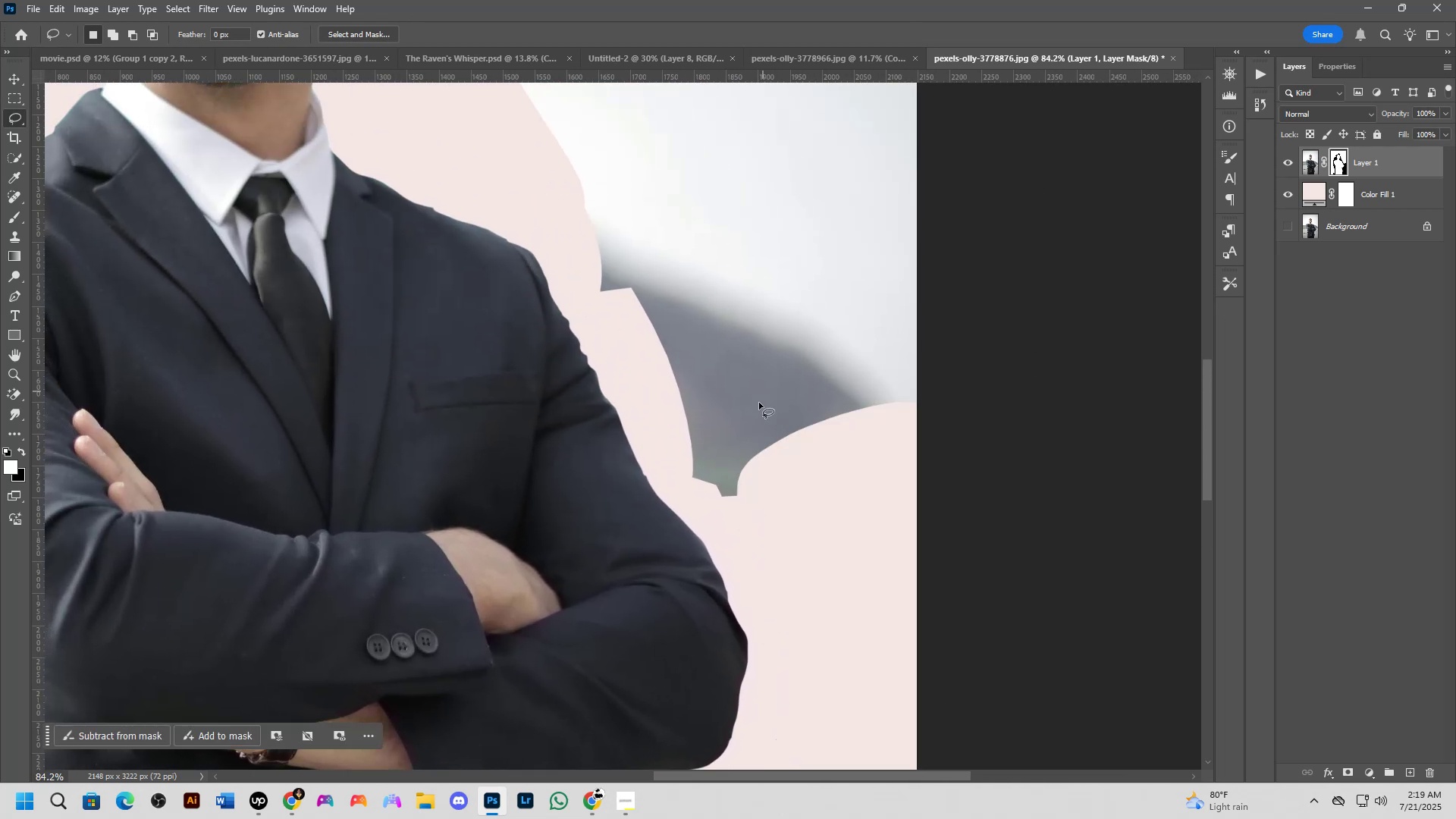 
key(Shift+ShiftLeft)
 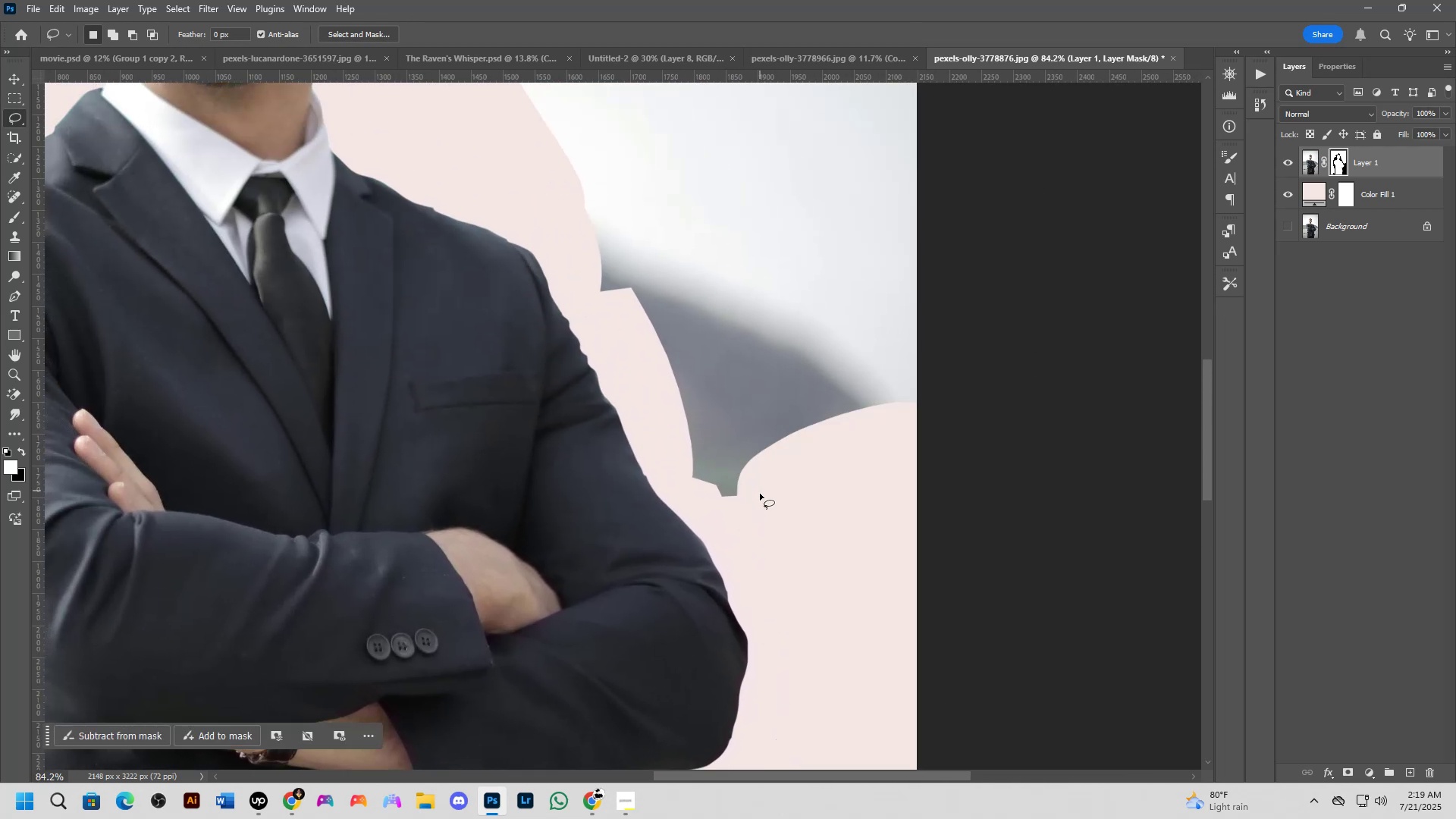 
left_click_drag(start_coordinate=[760, 494], to_coordinate=[1038, 400])
 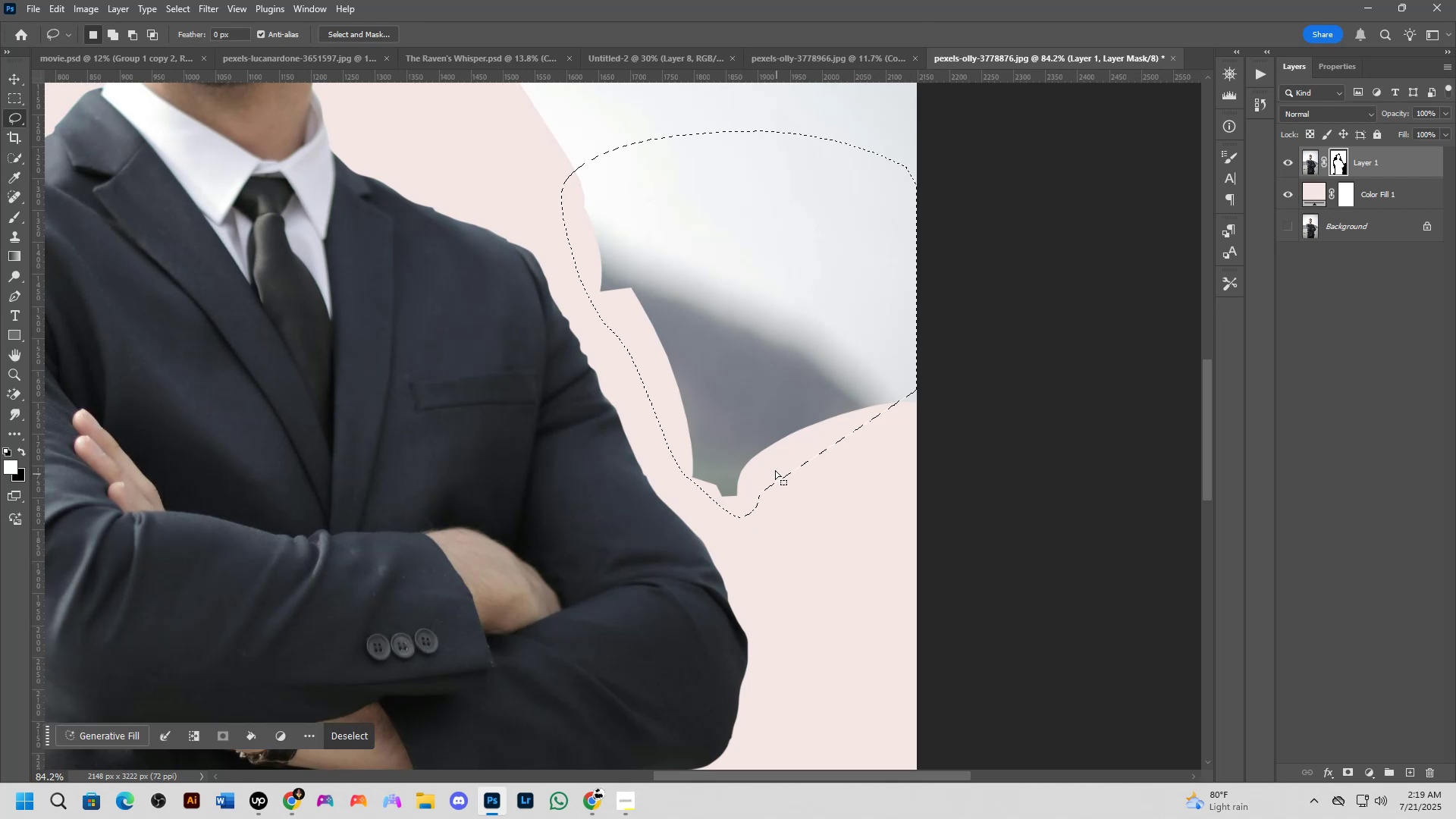 
hold_key(key=ShiftLeft, duration=0.56)
left_click_drag(start_coordinate=[692, 428], to_coordinate=[754, 491])
 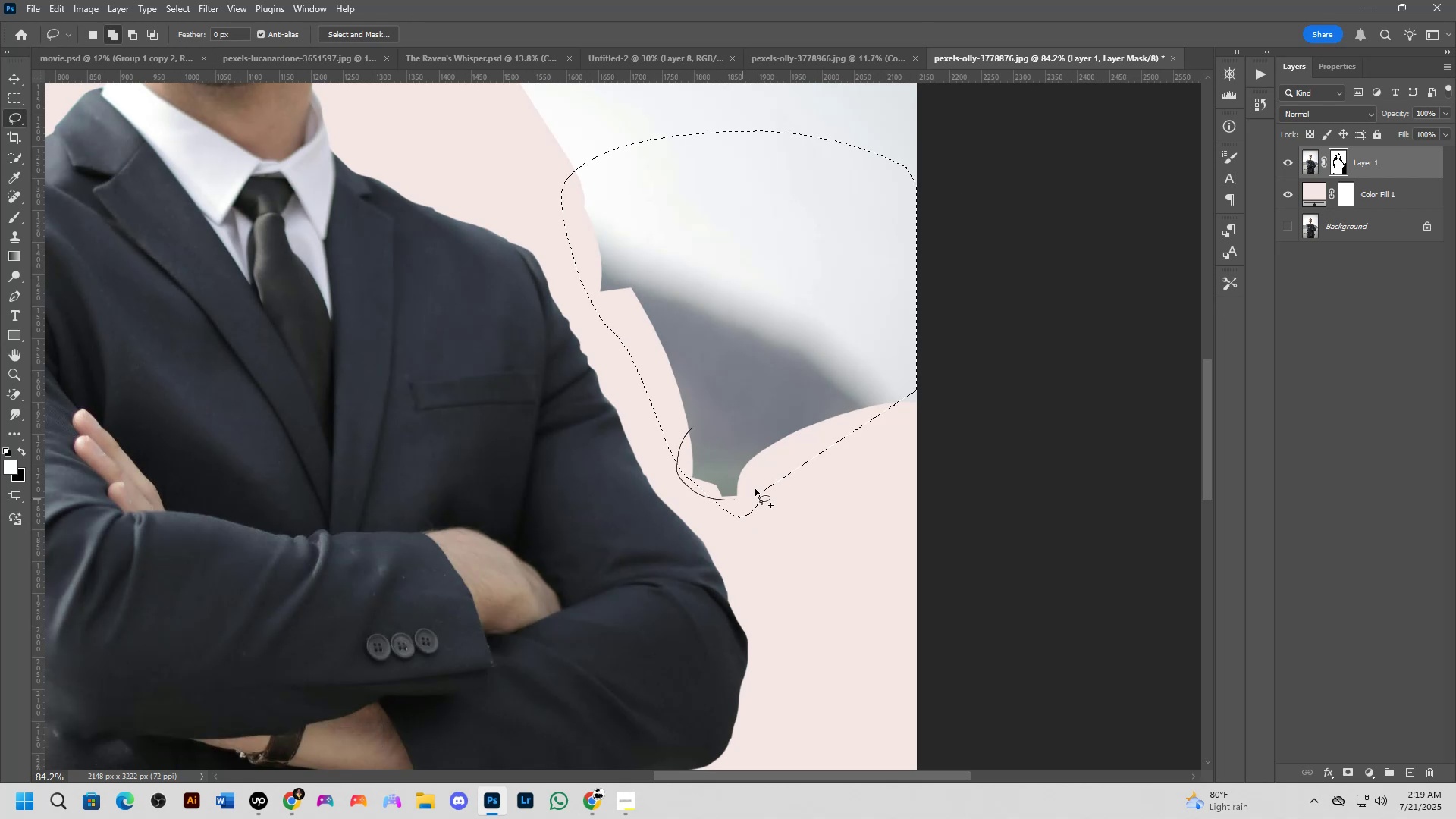 
hold_key(key=Space, duration=0.68)
 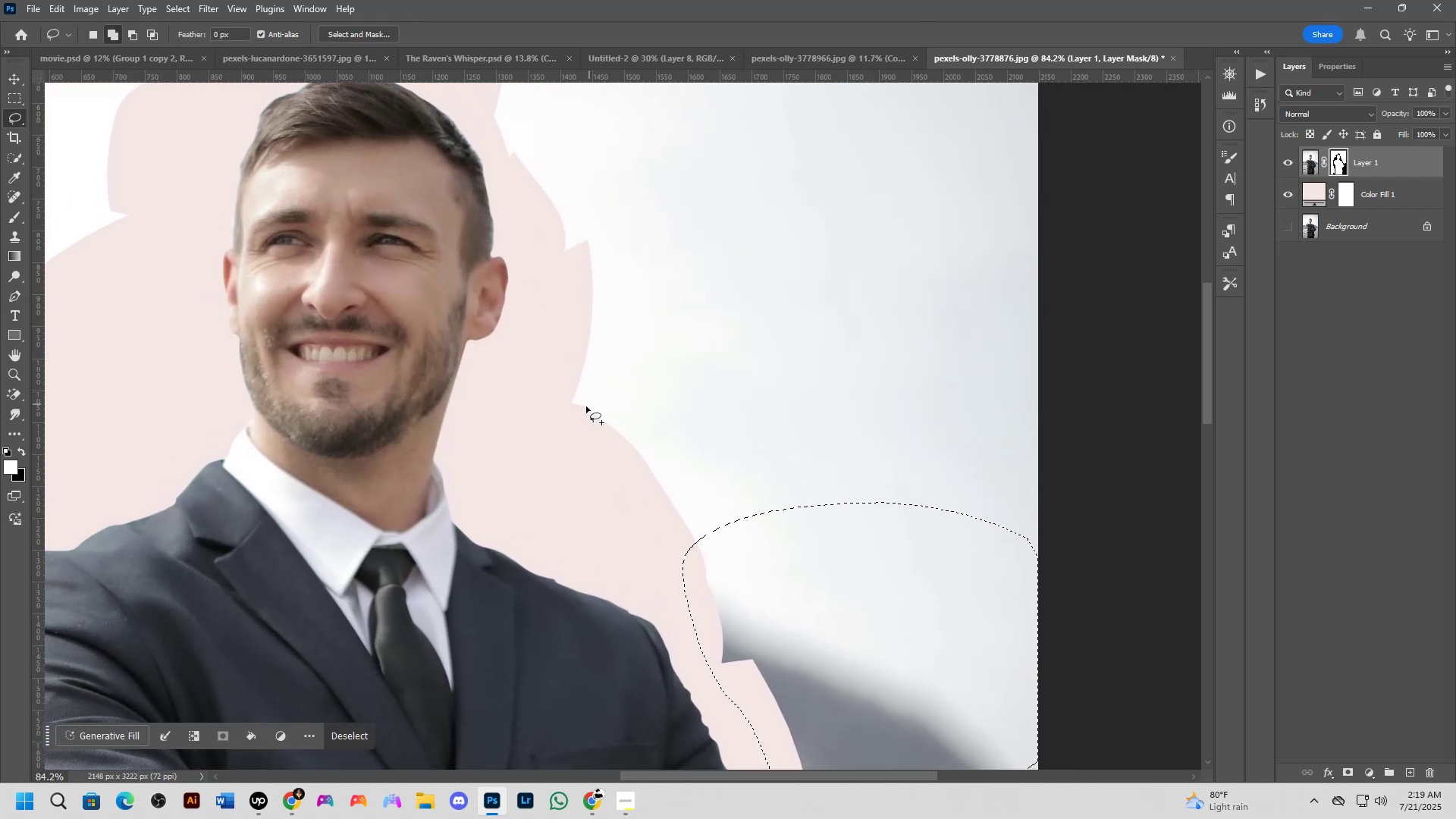 
left_click_drag(start_coordinate=[733, 234], to_coordinate=[855, 605])
 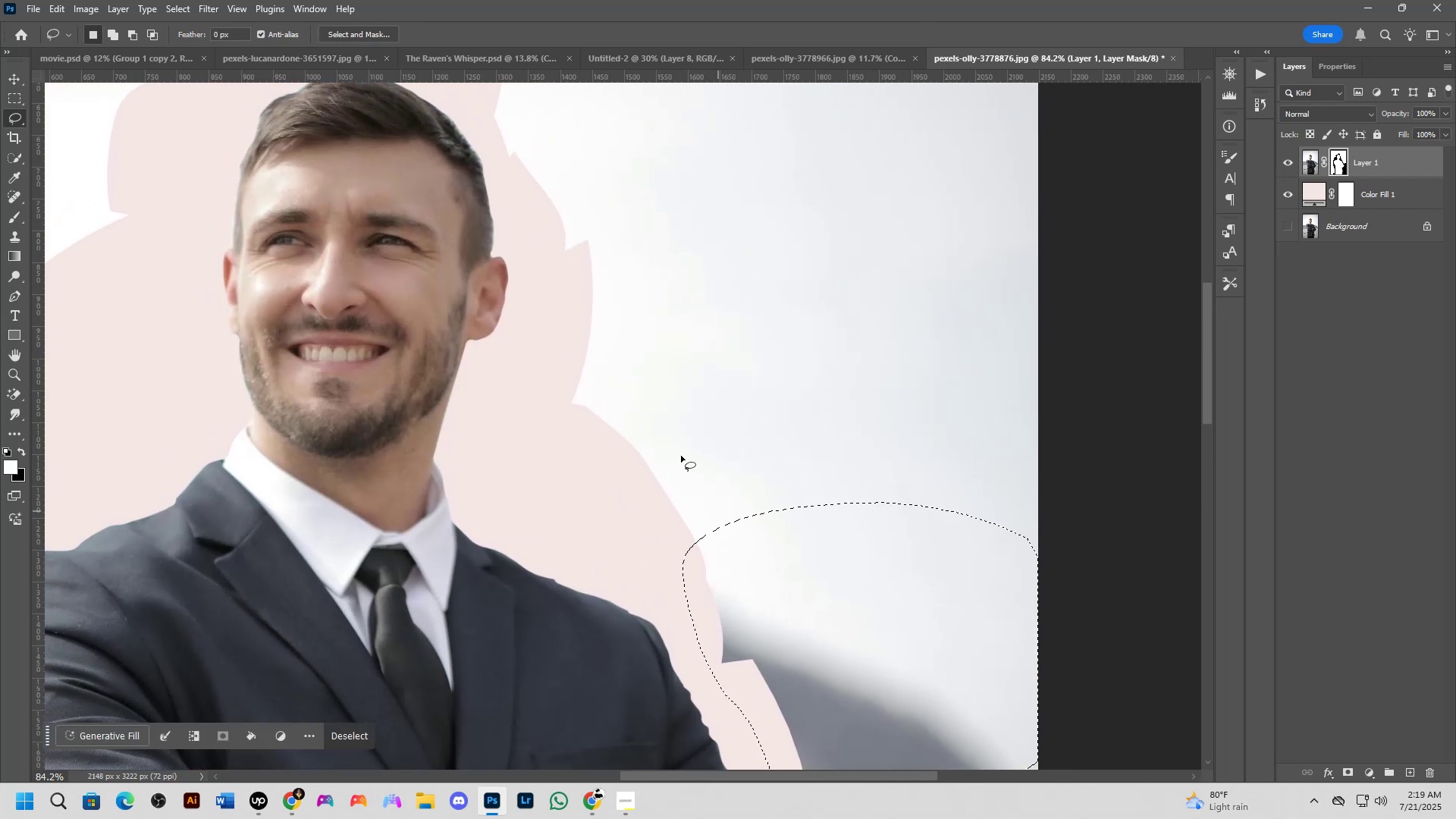 
hold_key(key=ShiftLeft, duration=1.5)
left_click_drag(start_coordinate=[584, 421], to_coordinate=[756, 567])
 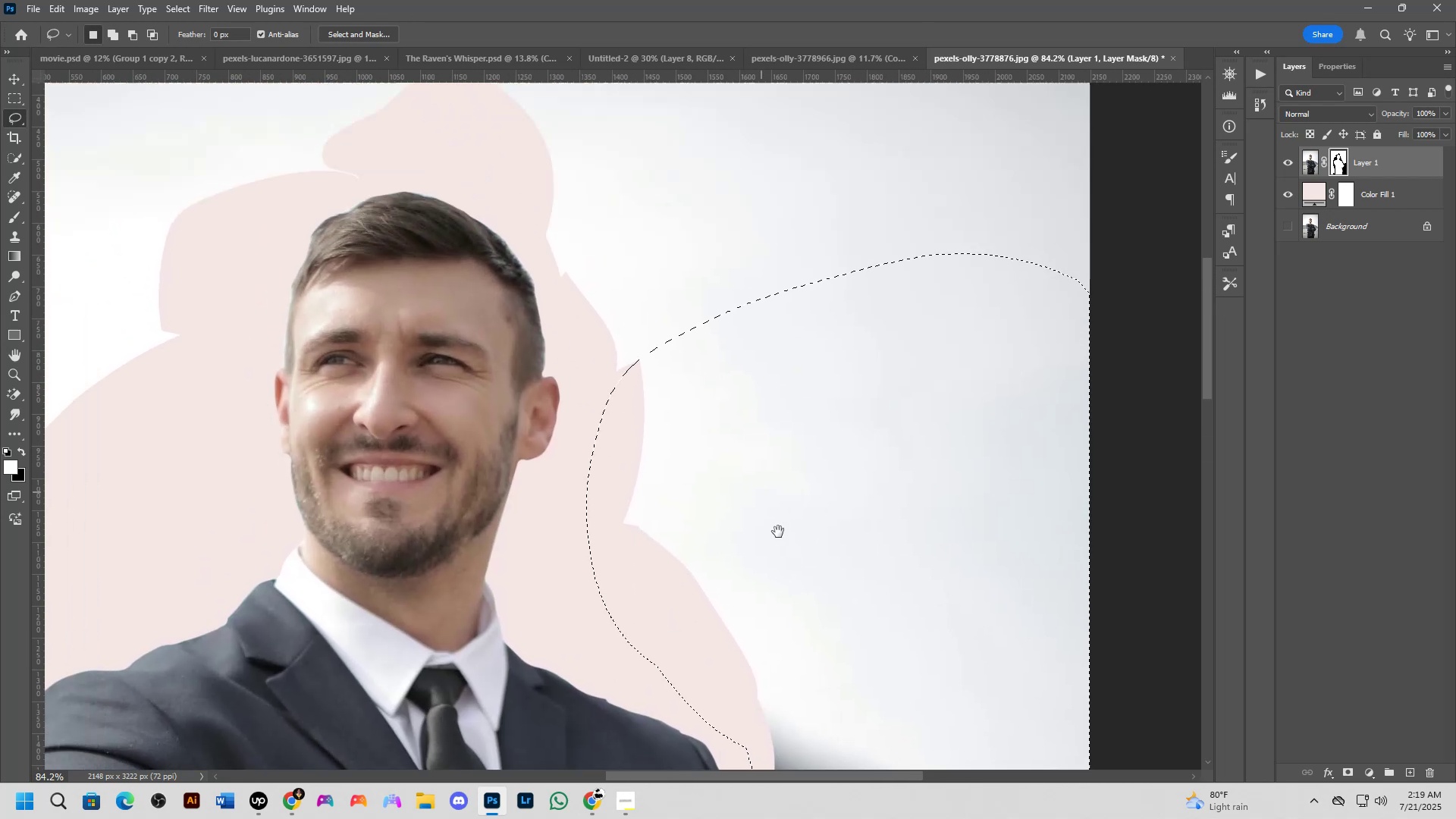 
hold_key(key=ShiftLeft, duration=0.76)
 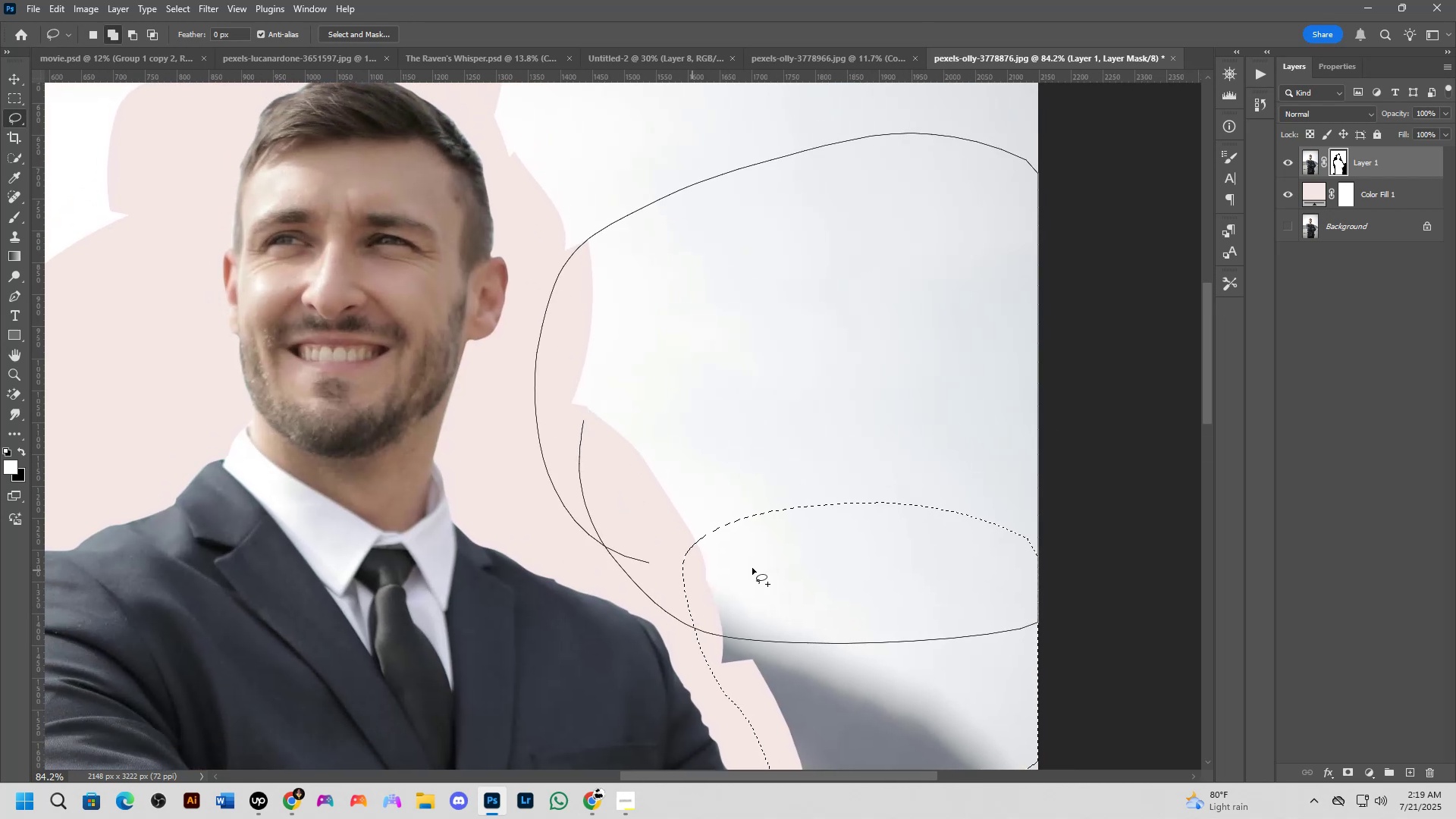 
hold_key(key=Space, duration=0.58)
 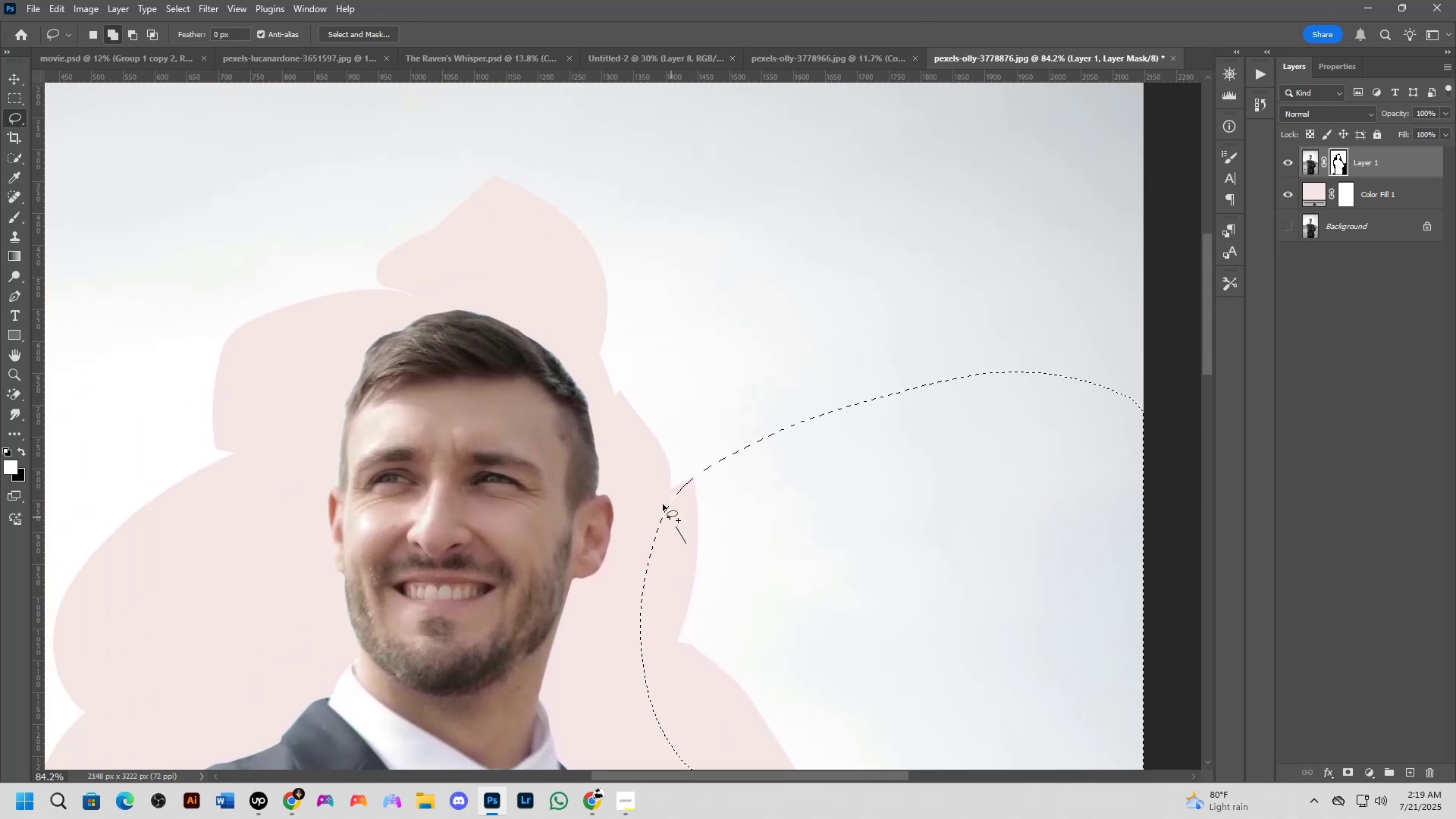 
left_click_drag(start_coordinate=[675, 298], to_coordinate=[780, 536])
 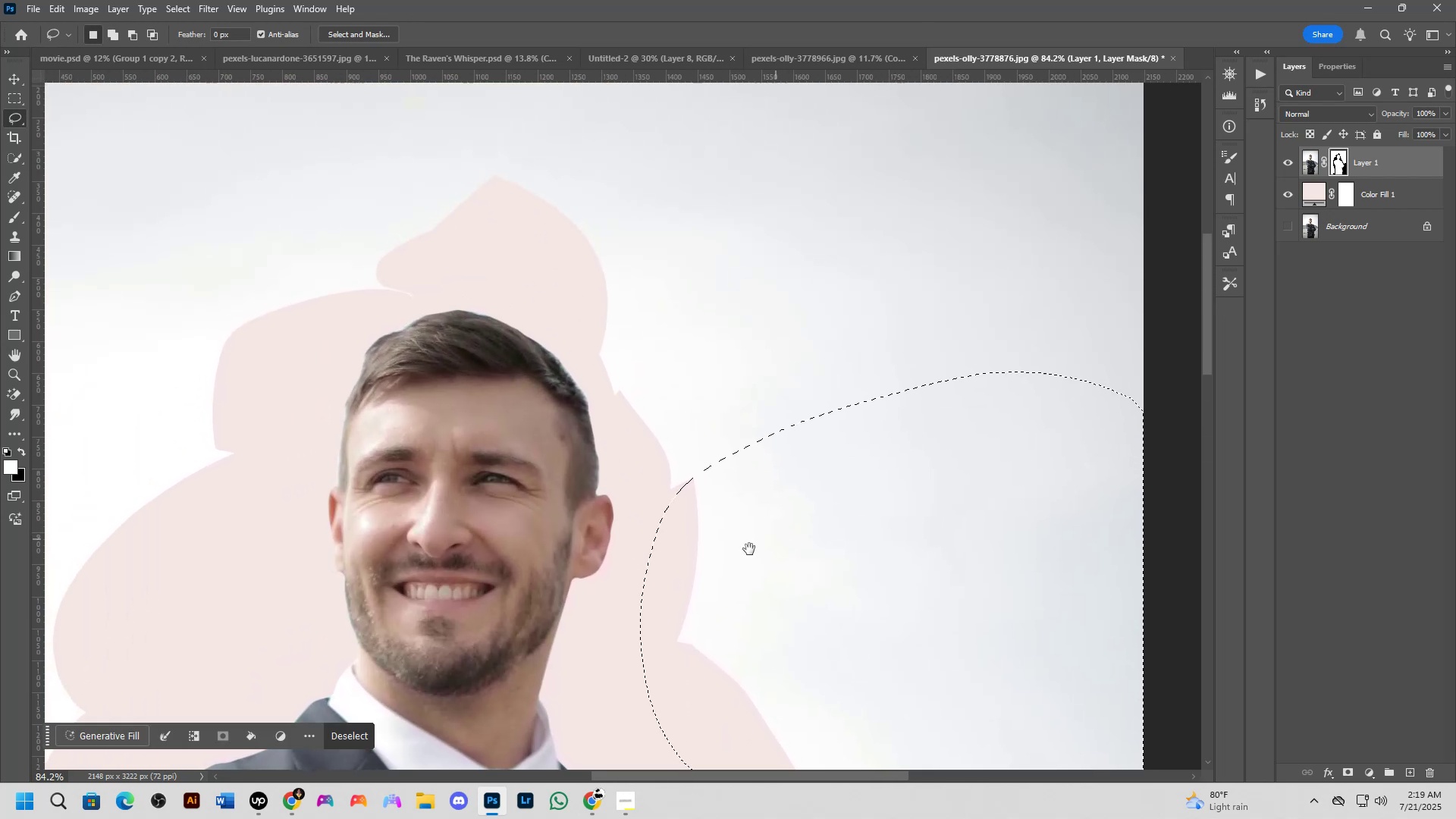 
hold_key(key=ShiftLeft, duration=0.32)
left_click_drag(start_coordinate=[686, 544], to_coordinate=[1050, 247])
 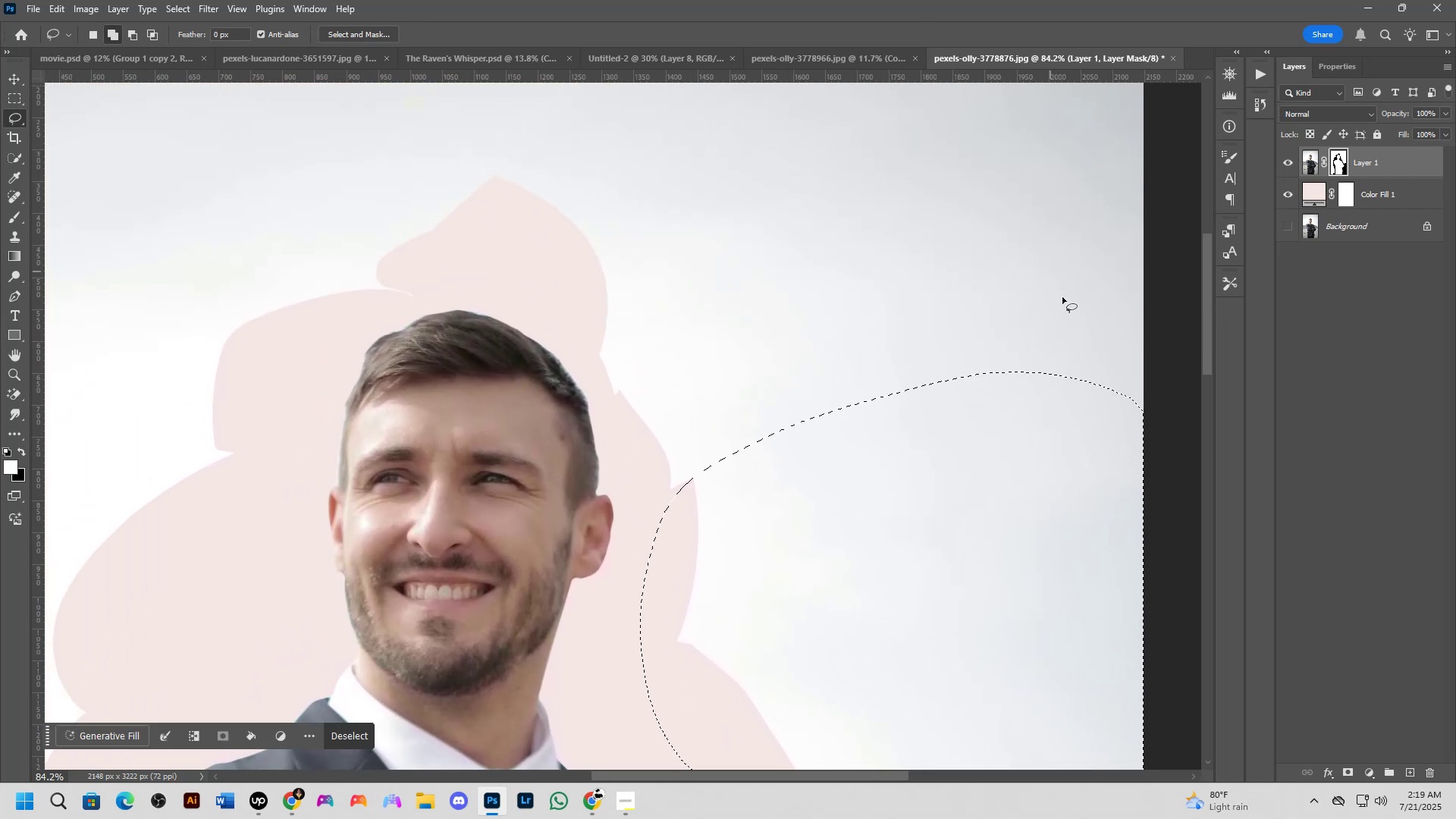 
hold_key(key=Space, duration=0.67)
 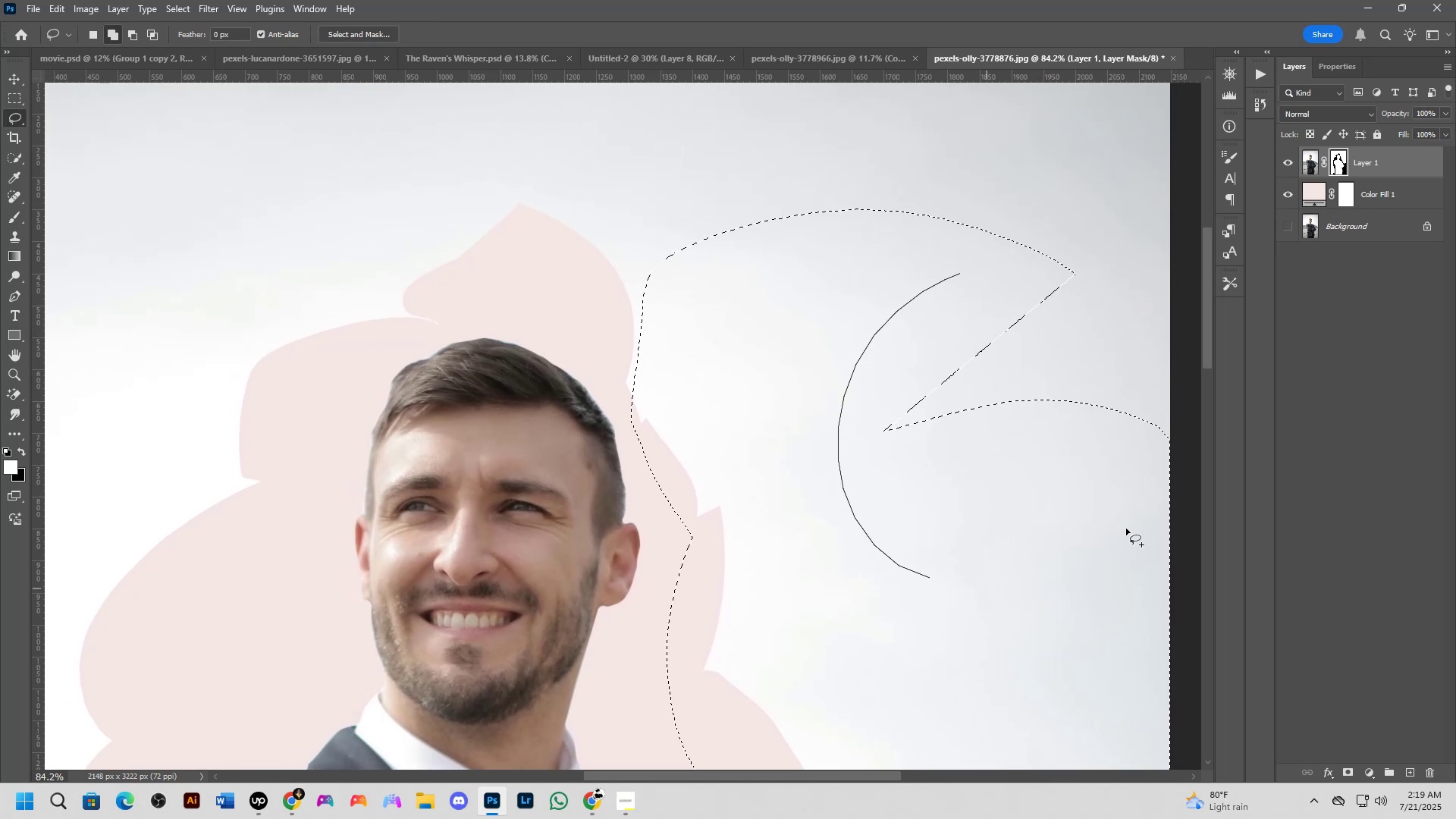 
left_click_drag(start_coordinate=[787, 343], to_coordinate=[801, 357])
 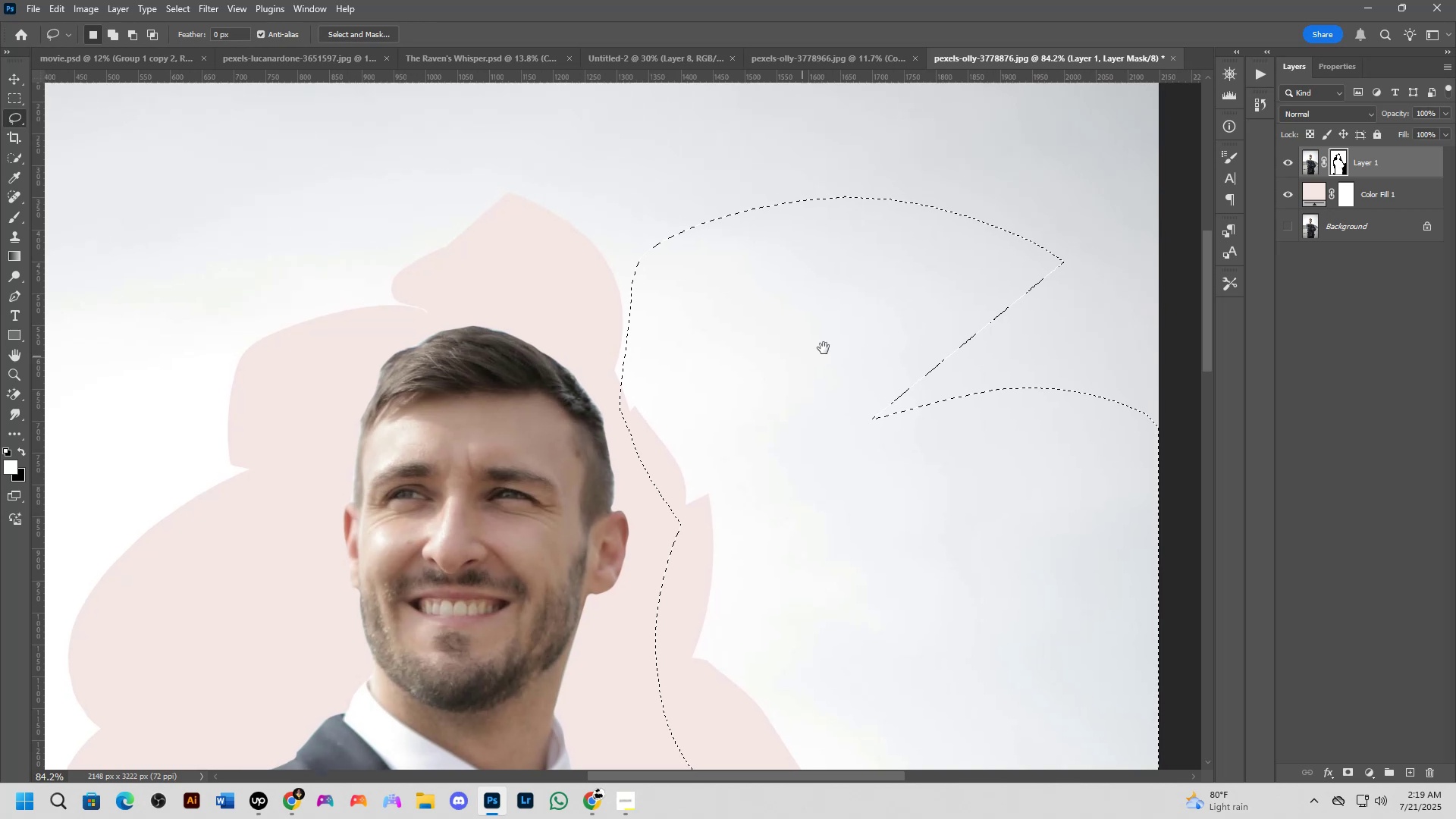 
key(Shift+ShiftLeft)
 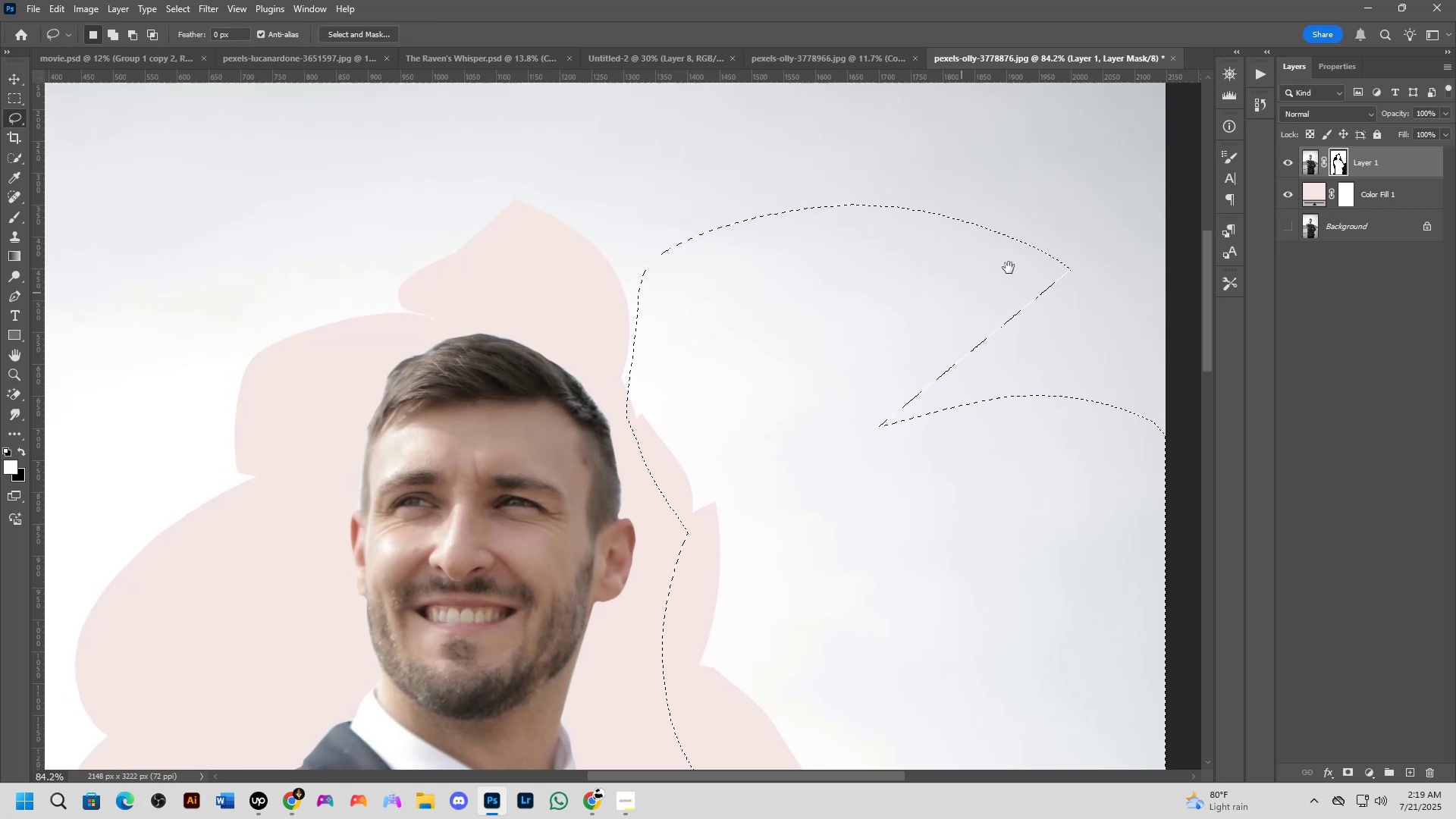 
left_click_drag(start_coordinate=[960, 274], to_coordinate=[1289, 223])
 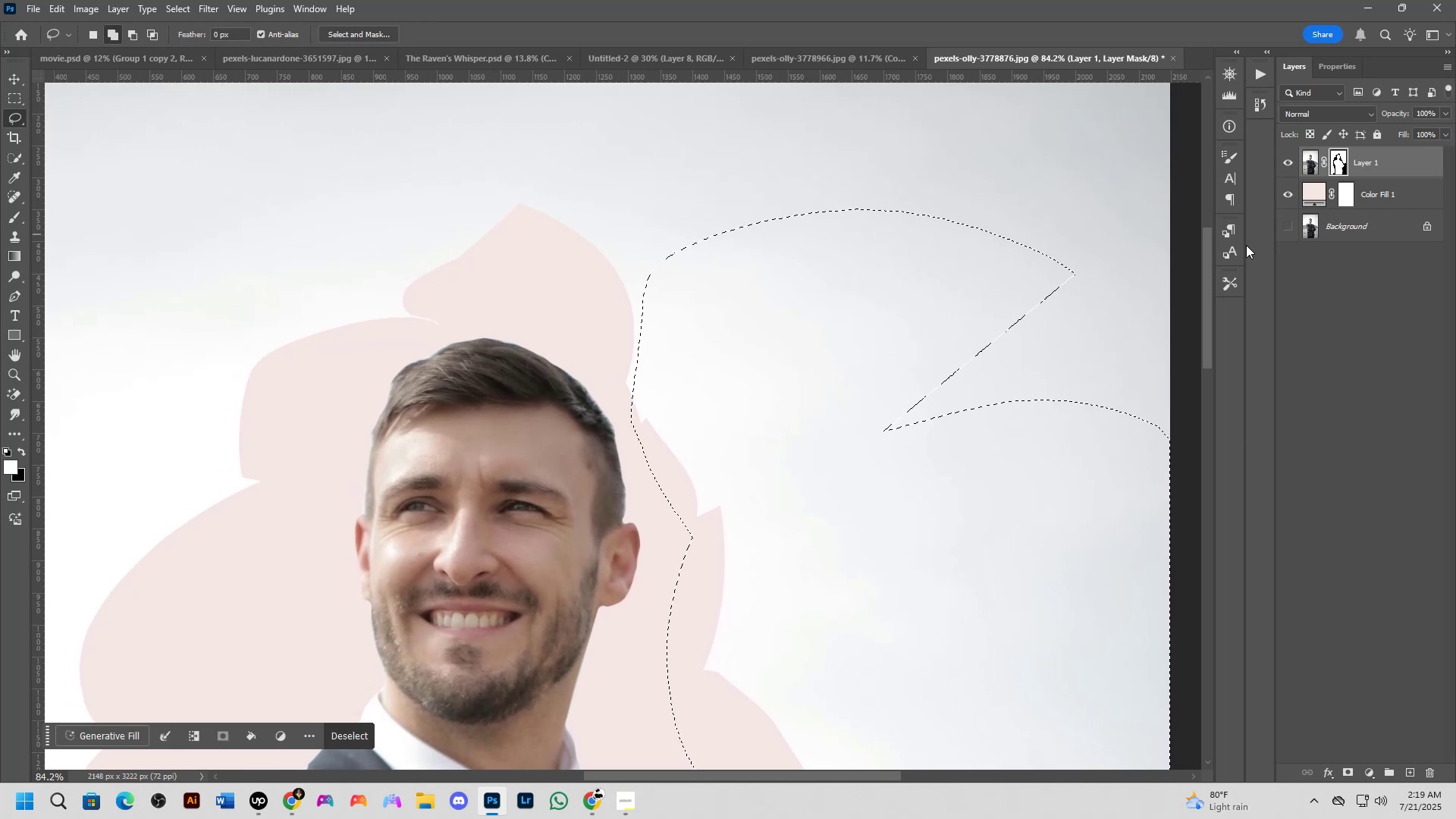 
scroll: coordinate [768, 337], scroll_direction: down, amount: 3.0
 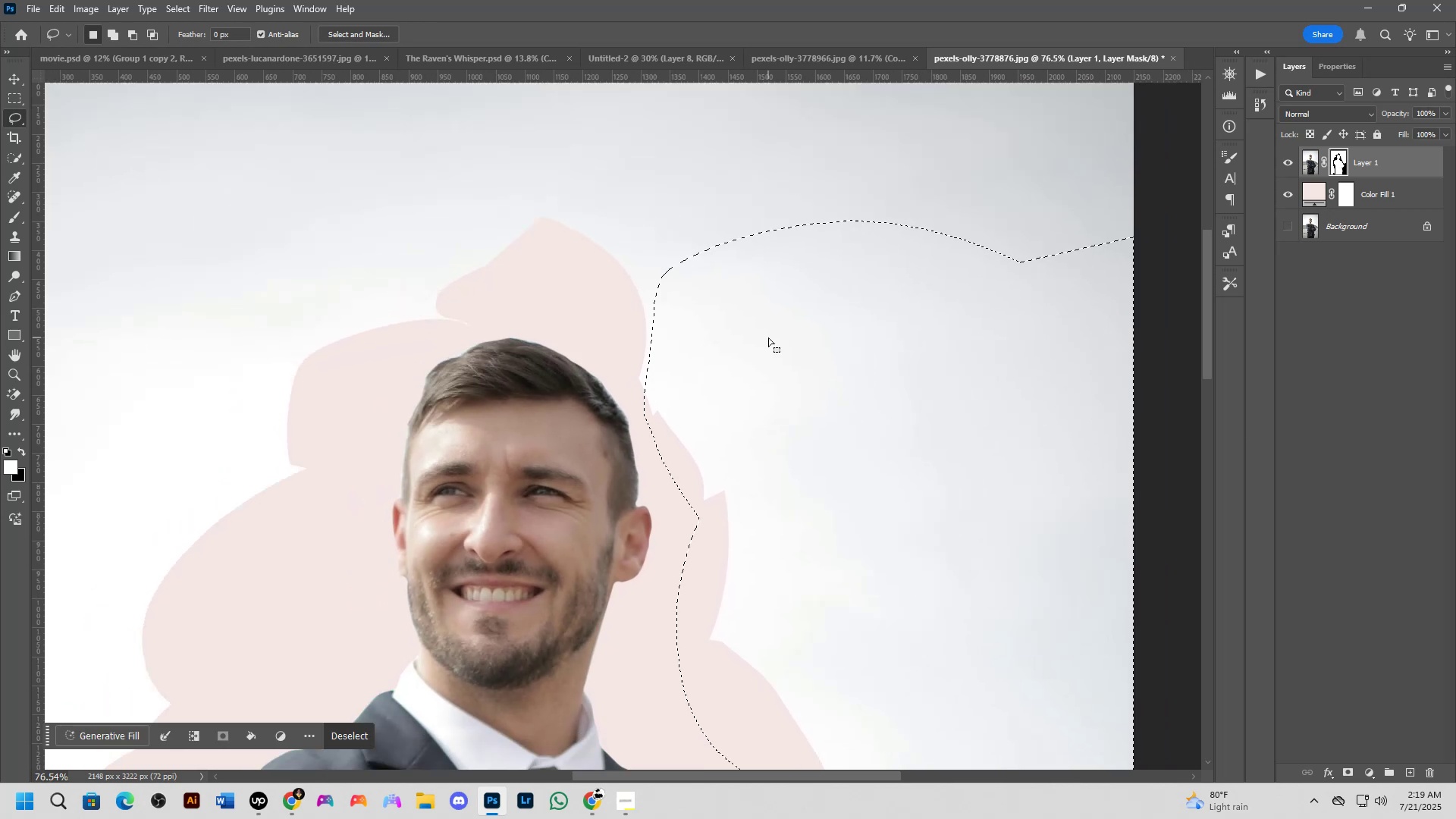 
hold_key(key=Space, duration=0.47)
 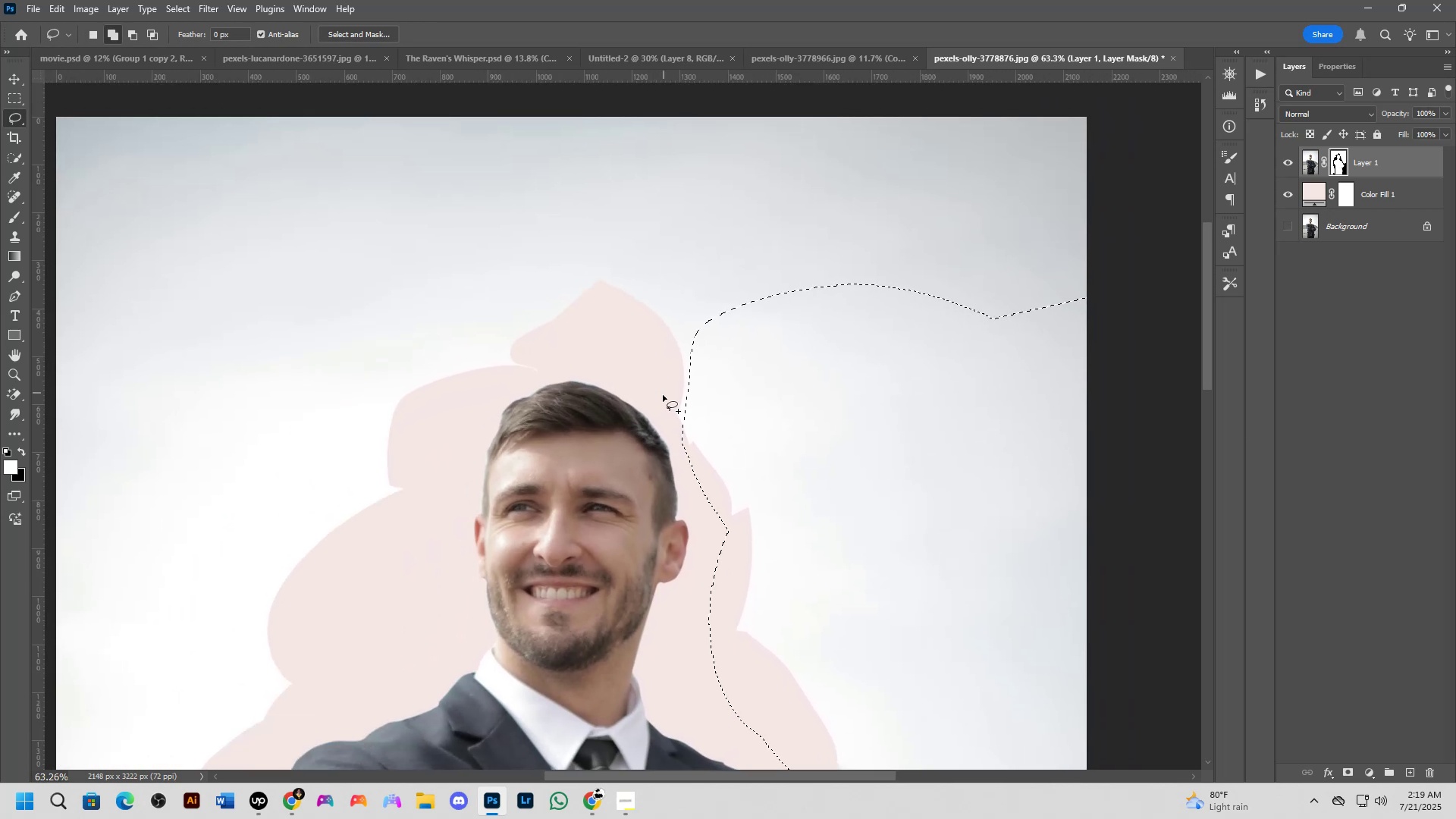 
left_click_drag(start_coordinate=[747, 335], to_coordinate=[764, 378])
 